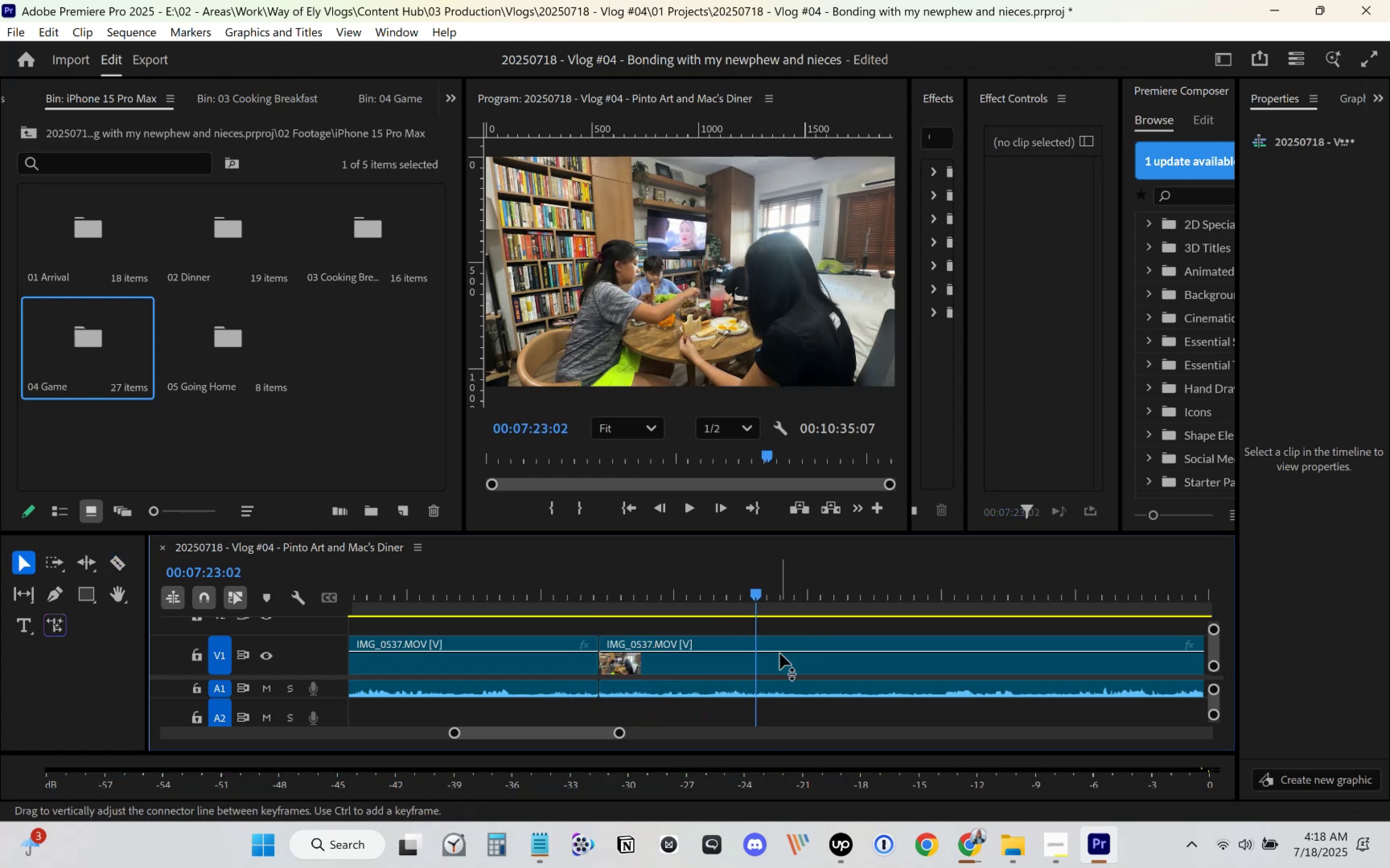 
key(Space)
 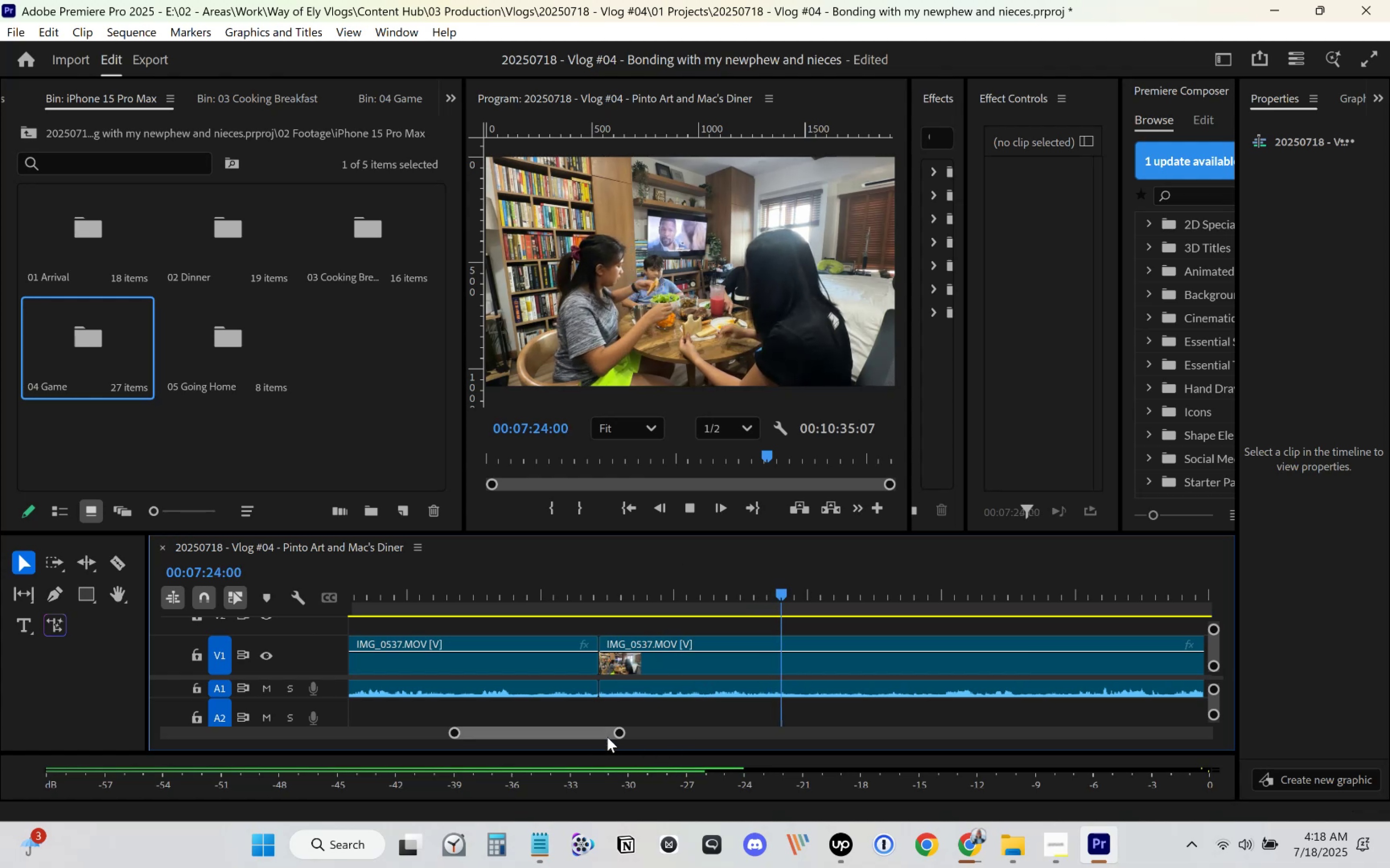 
left_click_drag(start_coordinate=[619, 733], to_coordinate=[642, 727])
 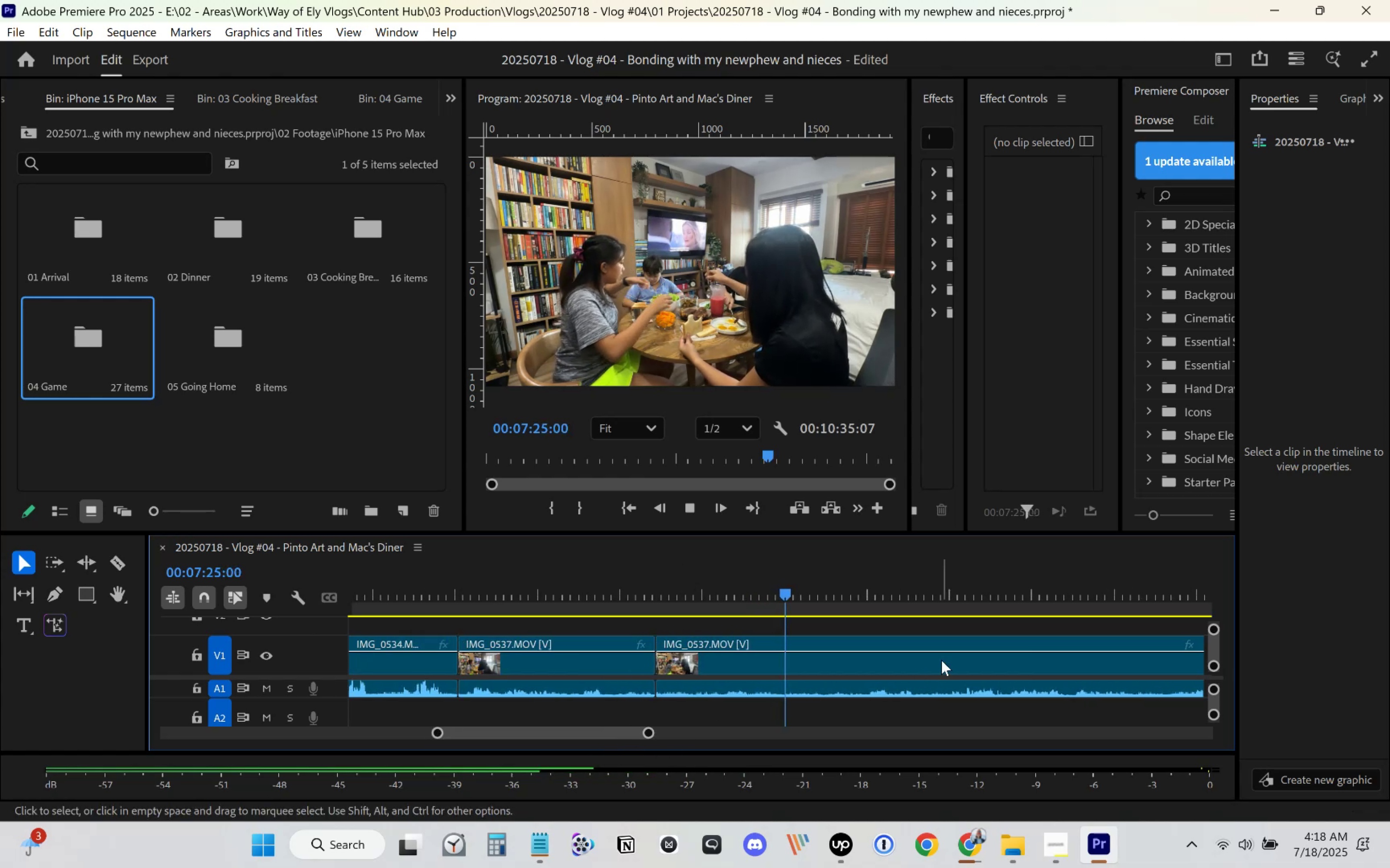 
scroll: coordinate [934, 663], scroll_direction: down, amount: 6.0
 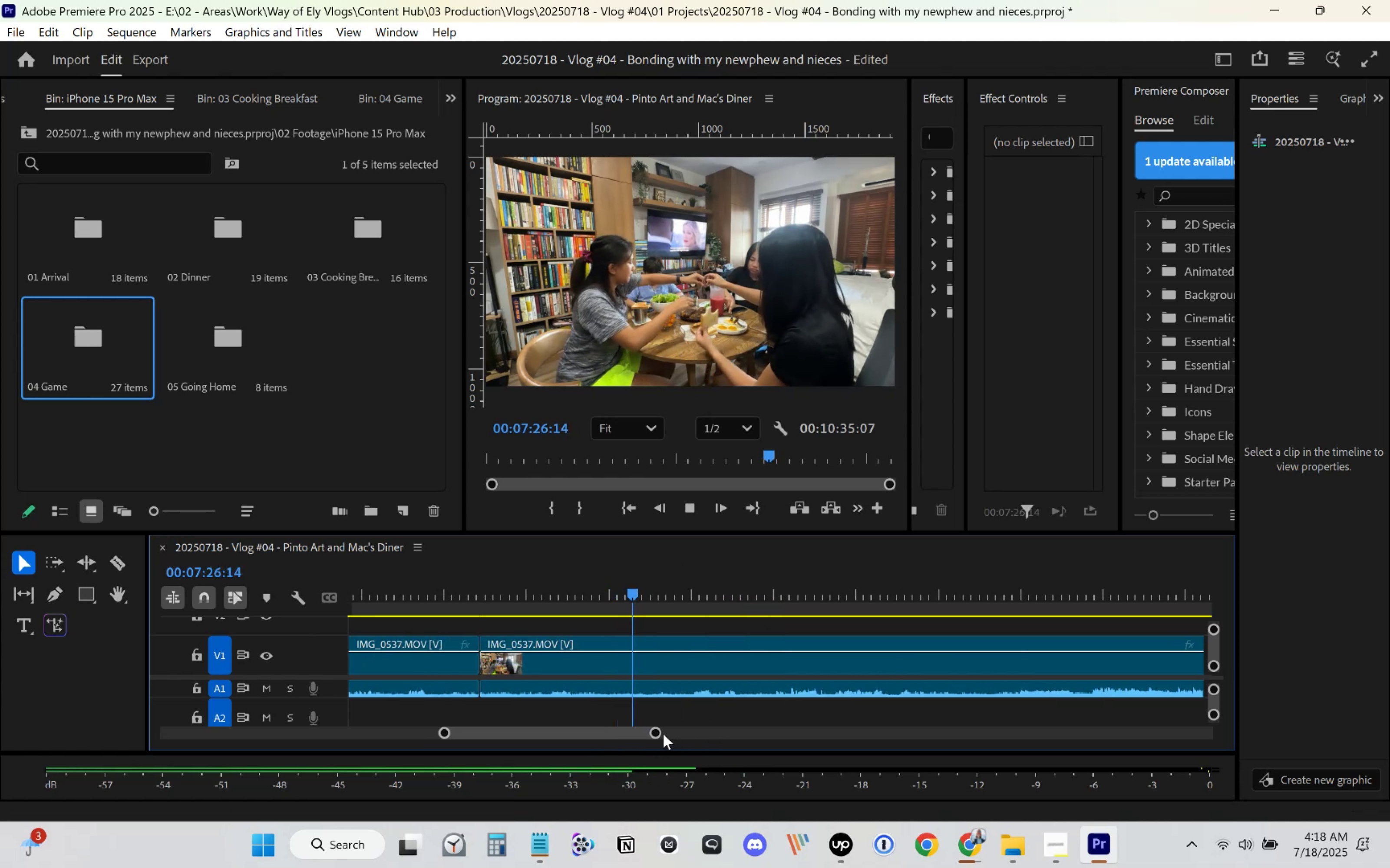 
left_click_drag(start_coordinate=[657, 733], to_coordinate=[693, 732])
 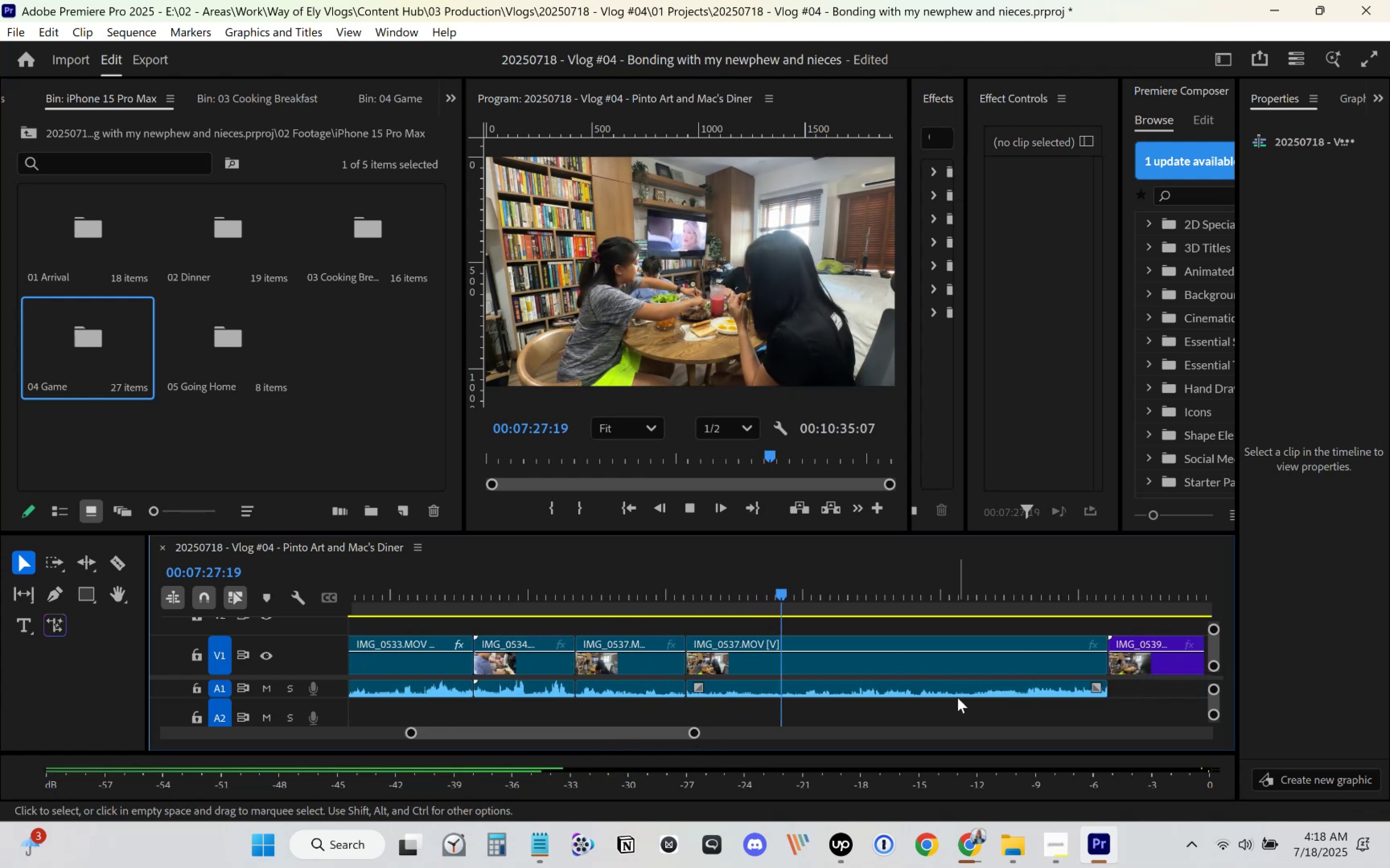 
scroll: coordinate [949, 694], scroll_direction: down, amount: 3.0
 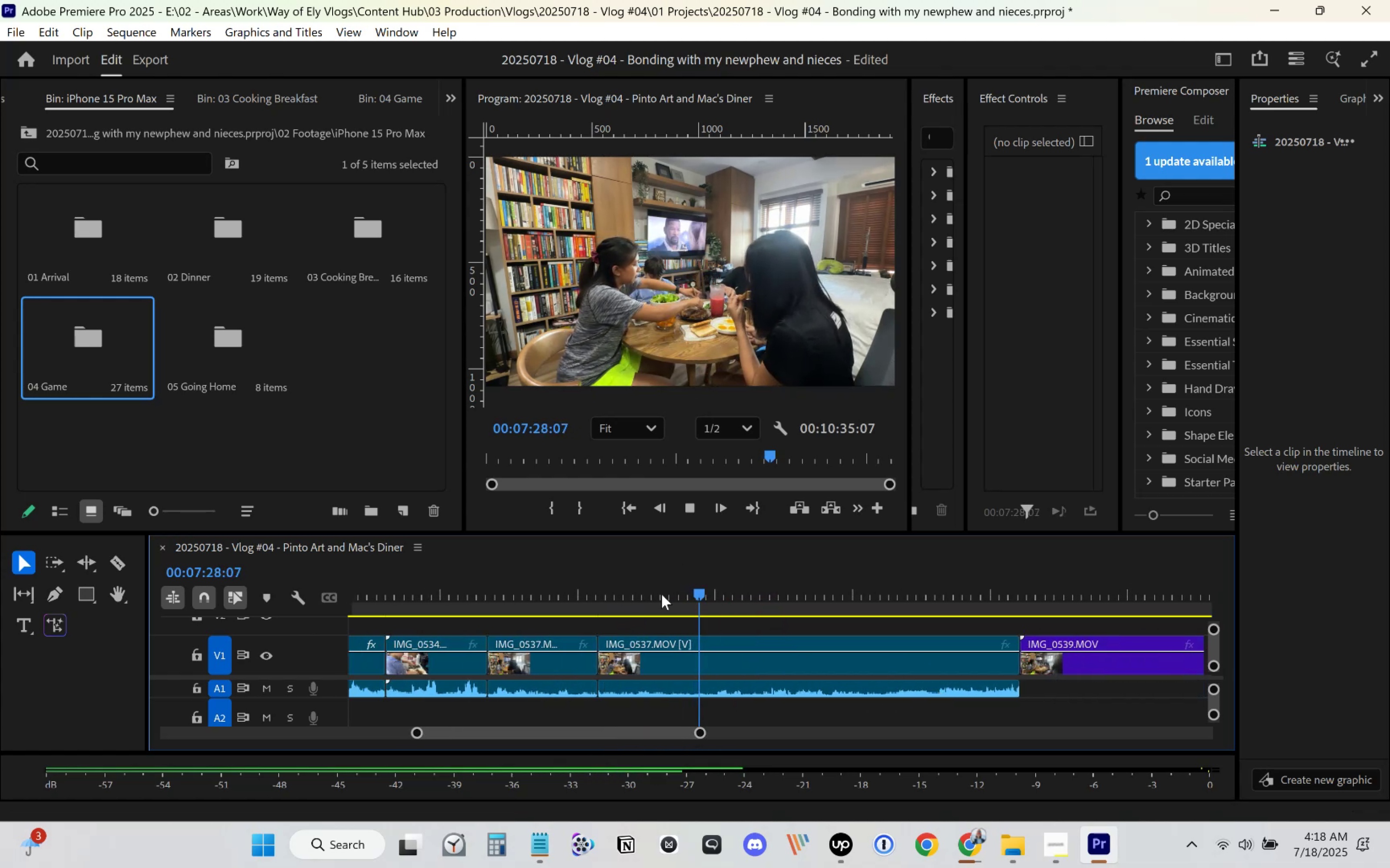 
left_click_drag(start_coordinate=[710, 592], to_coordinate=[800, 601])
 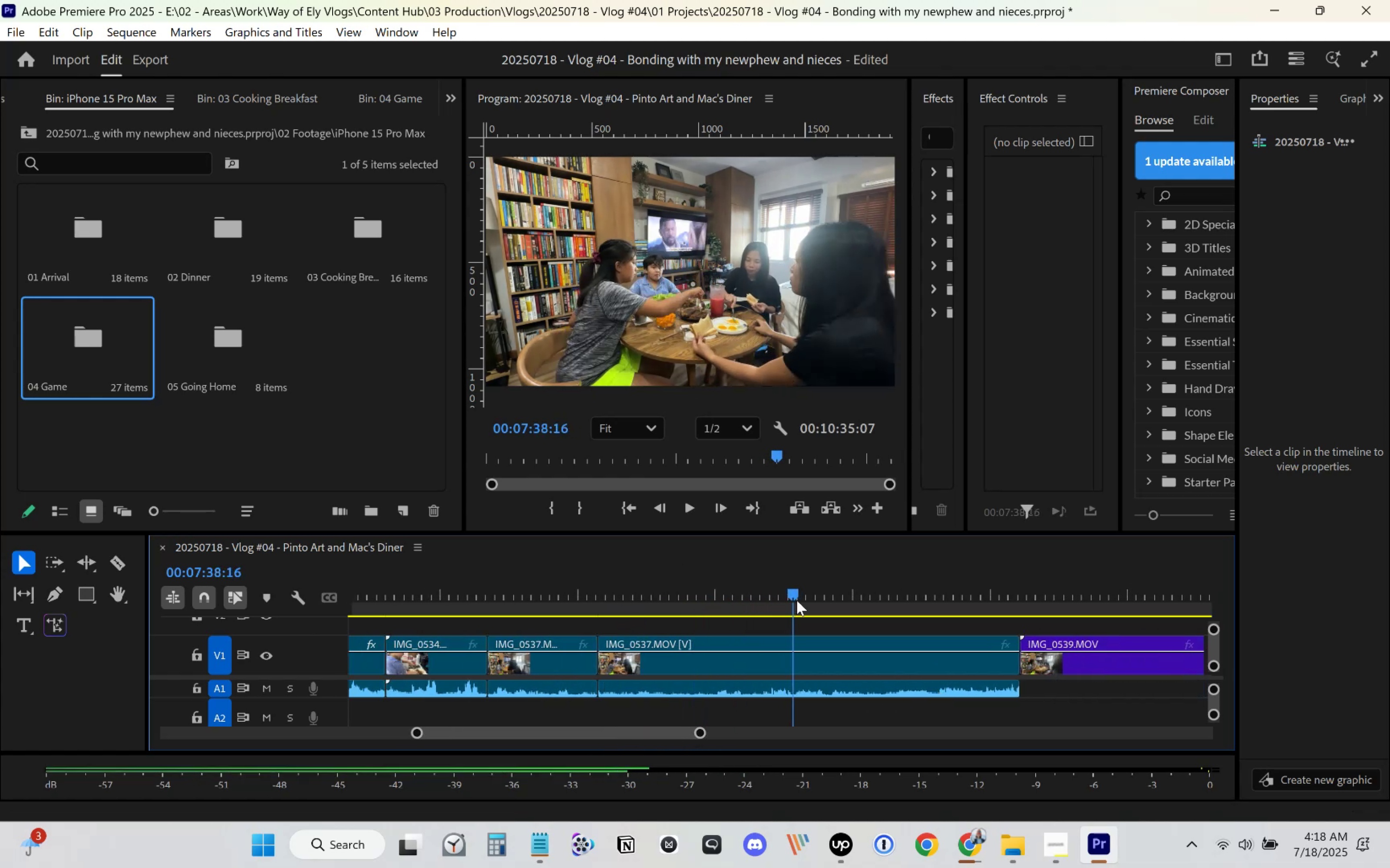 
key(Space)
 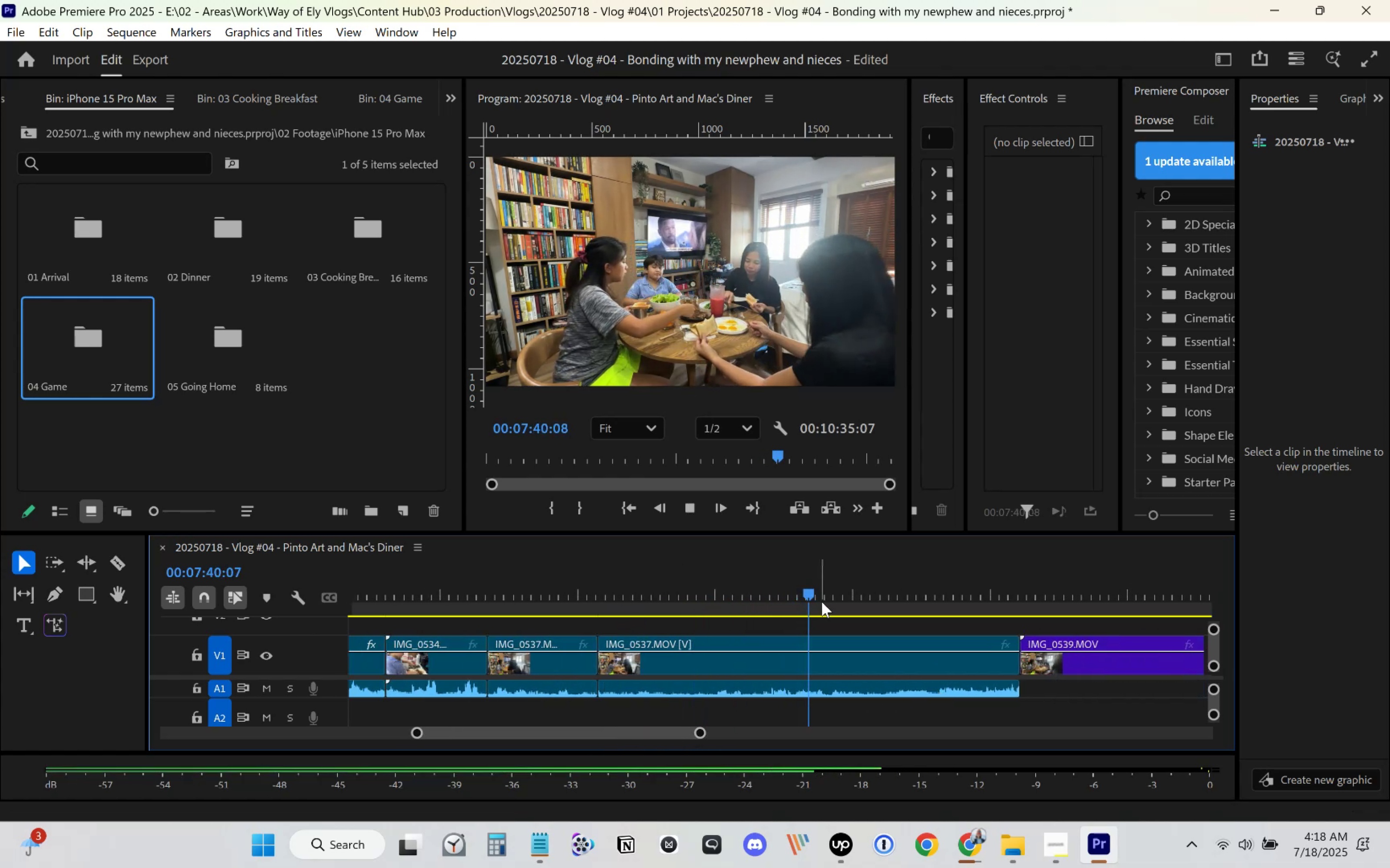 
left_click([757, 591])
 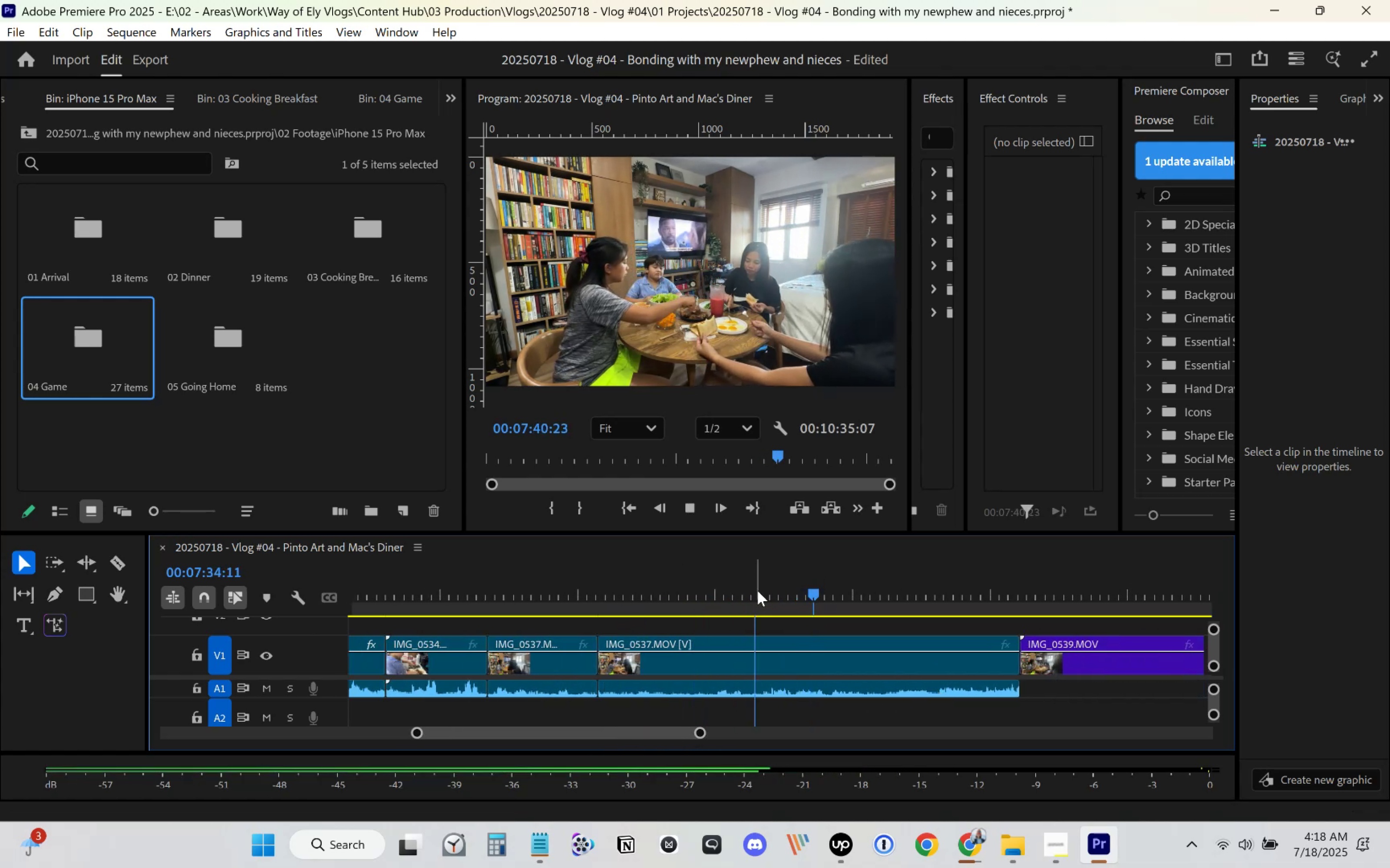 
key(Space)
 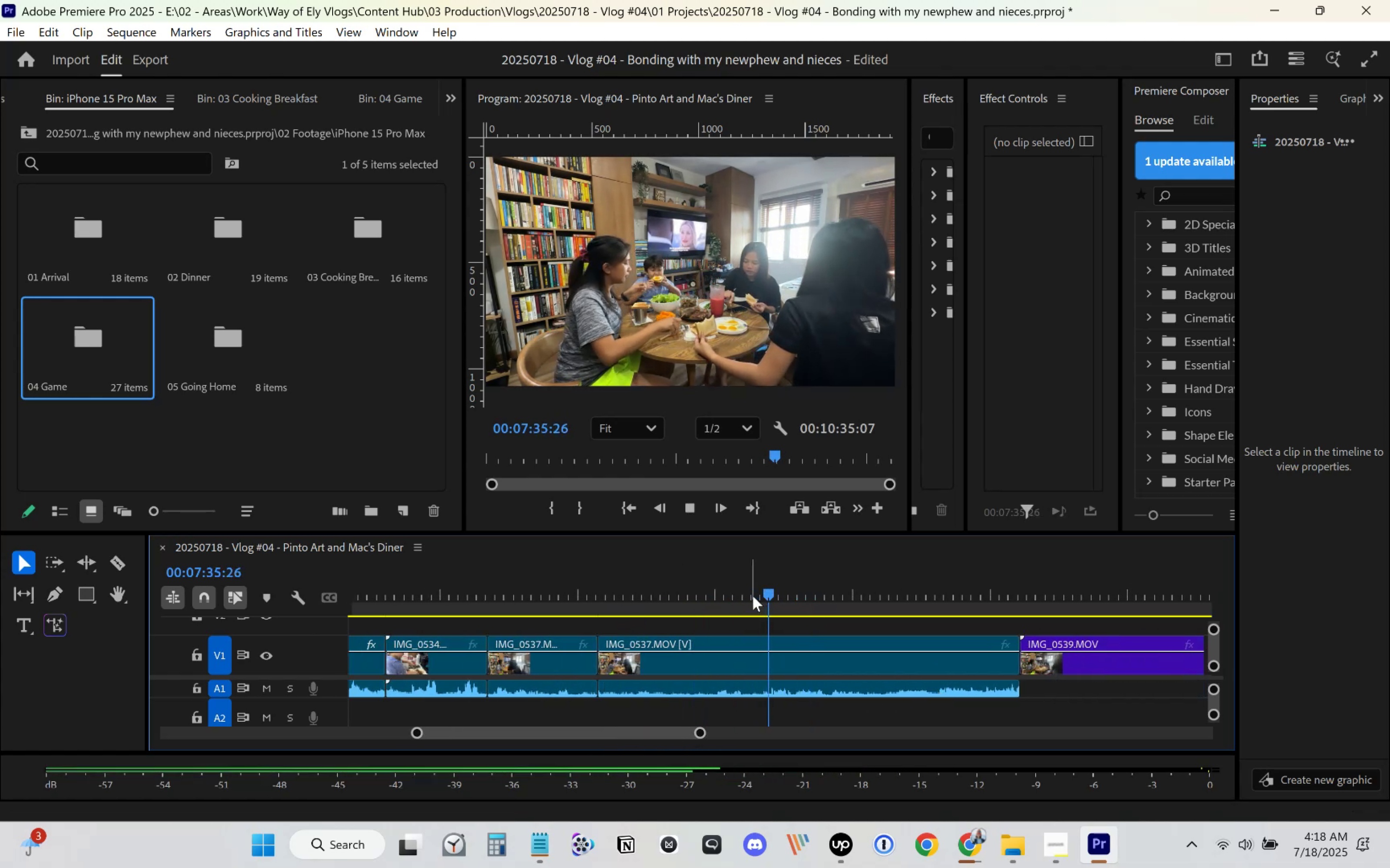 
left_click([724, 593])
 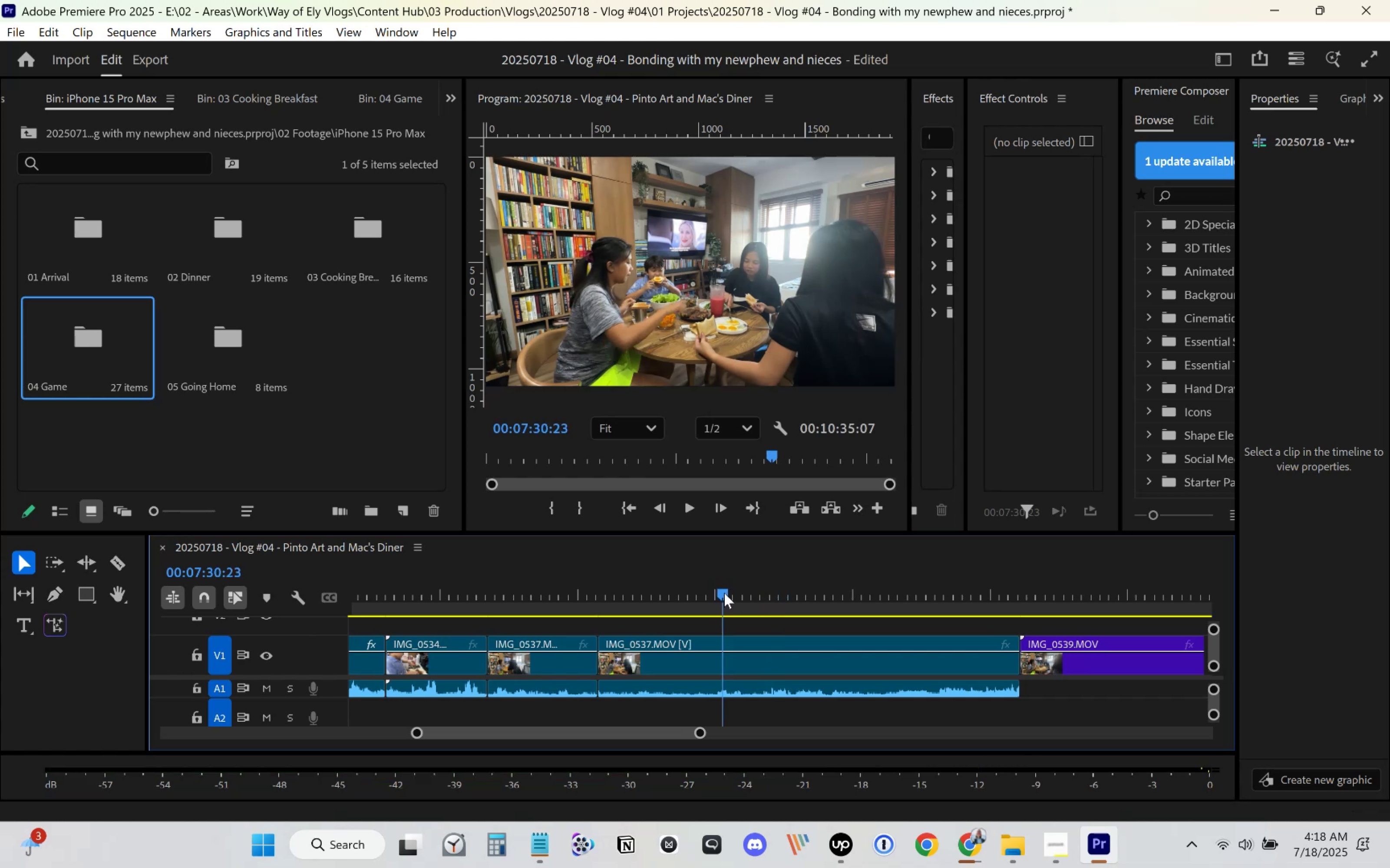 
key(Space)
 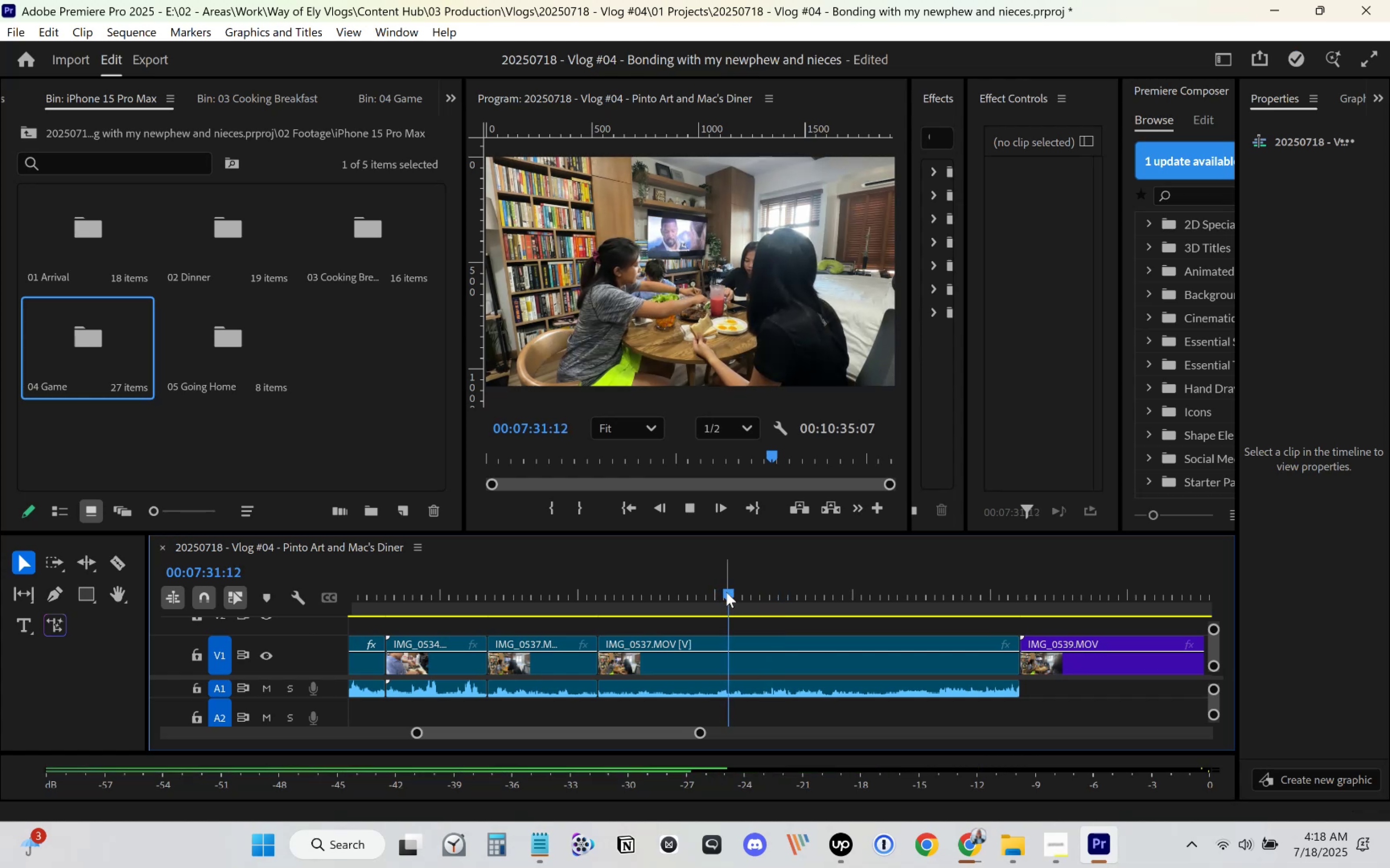 
left_click([722, 594])
 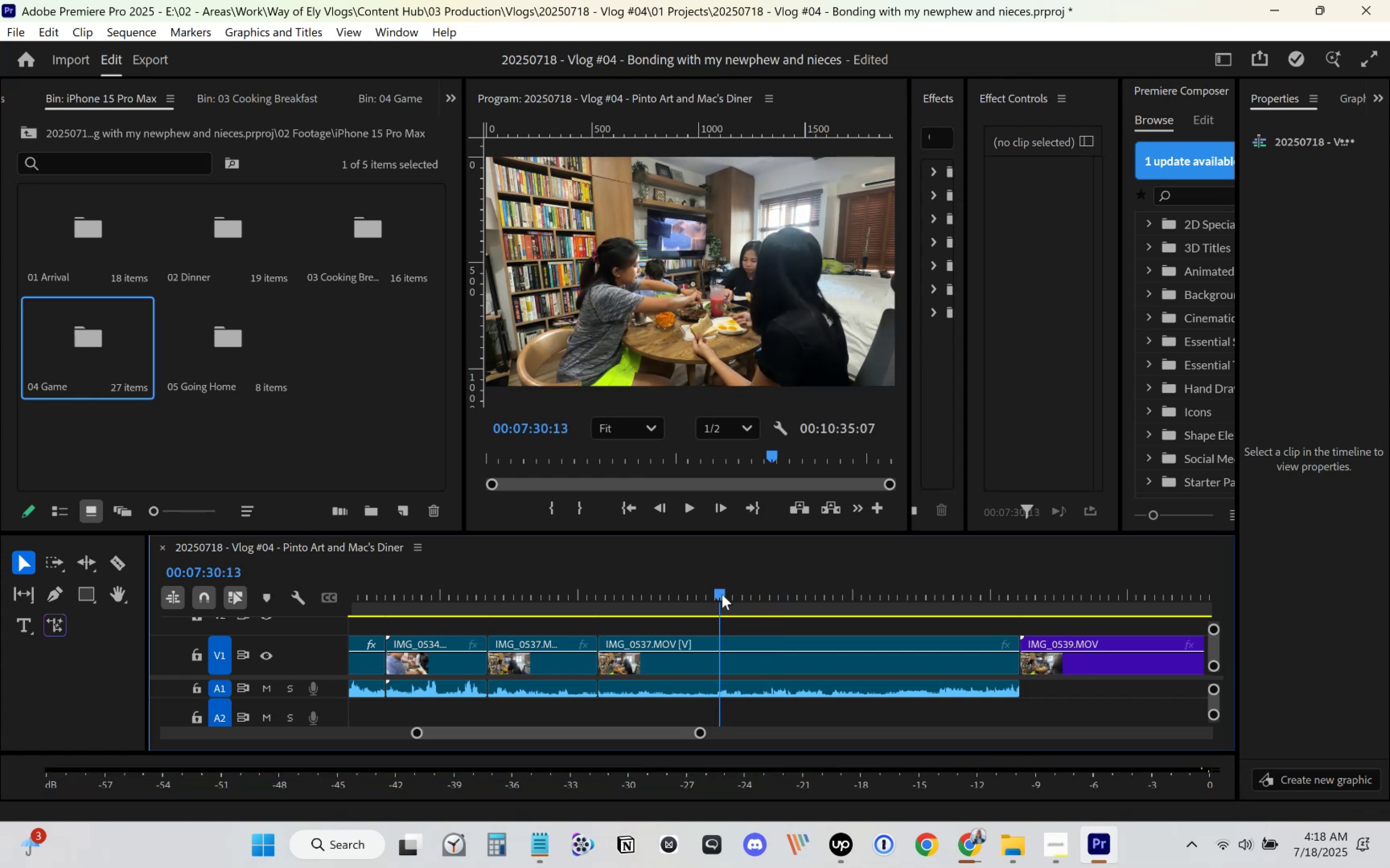 
key(Space)
 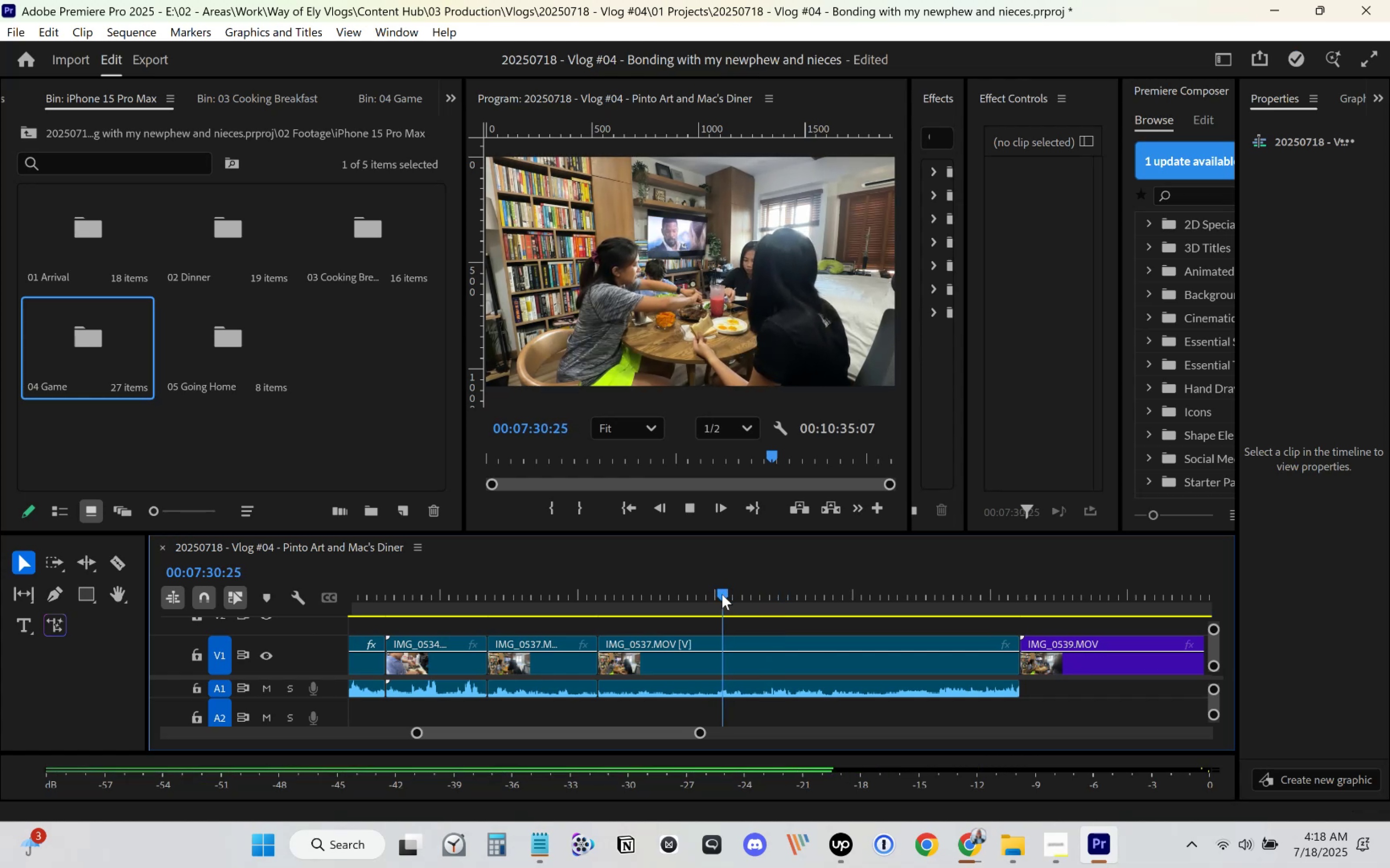 
left_click_drag(start_coordinate=[720, 595], to_coordinate=[717, 602])
 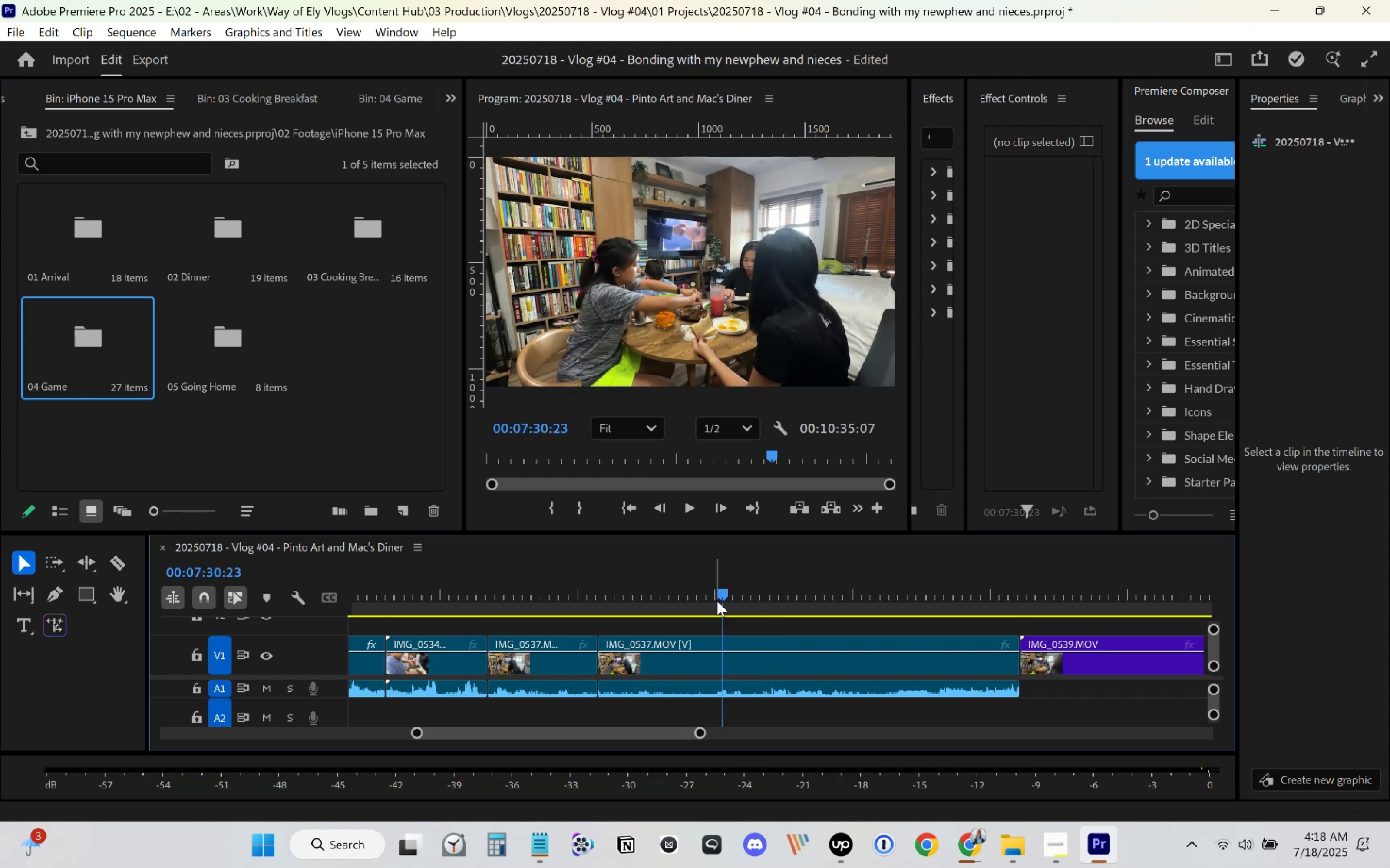 
left_click_drag(start_coordinate=[713, 598], to_coordinate=[717, 605])
 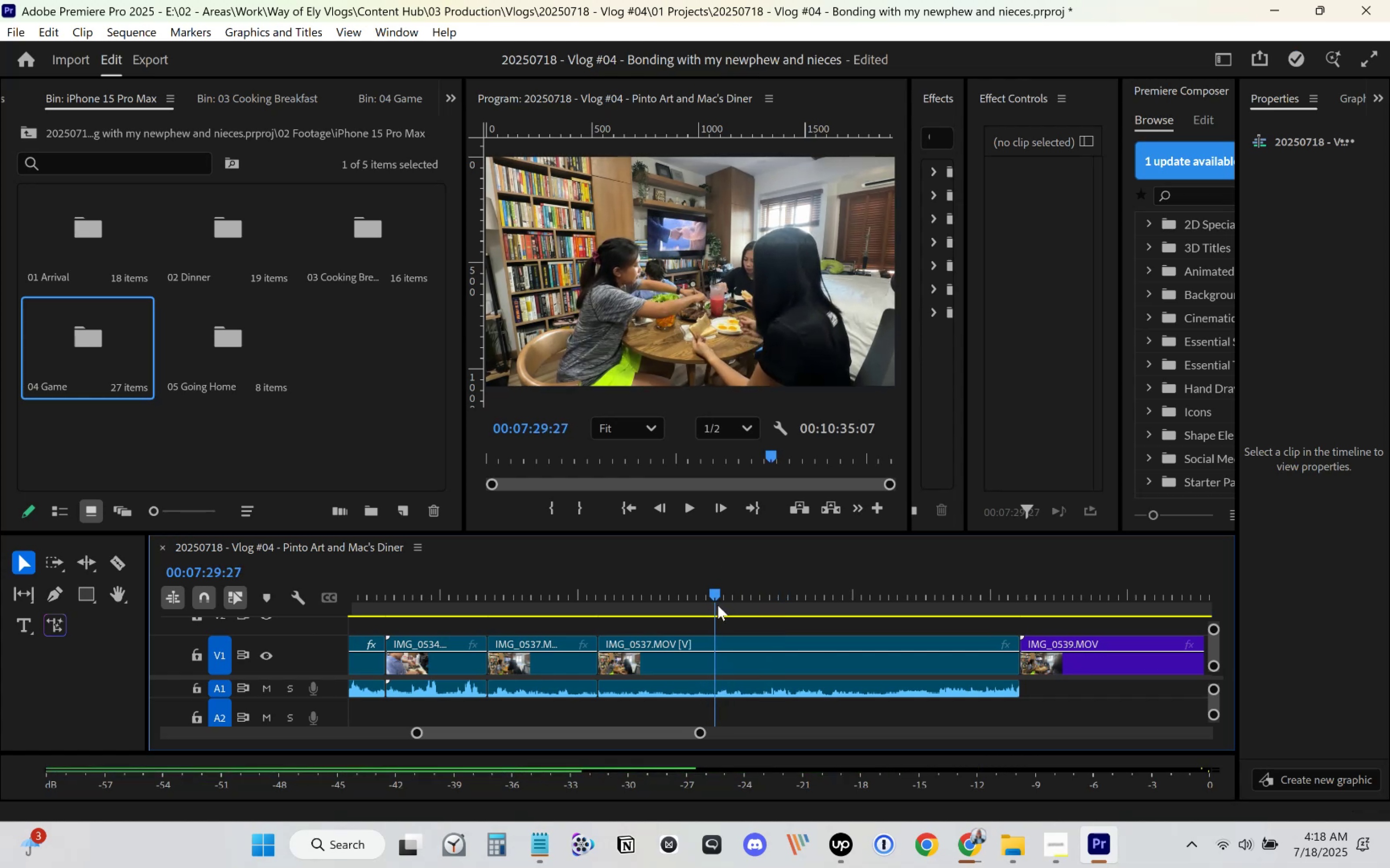 
key(Space)
 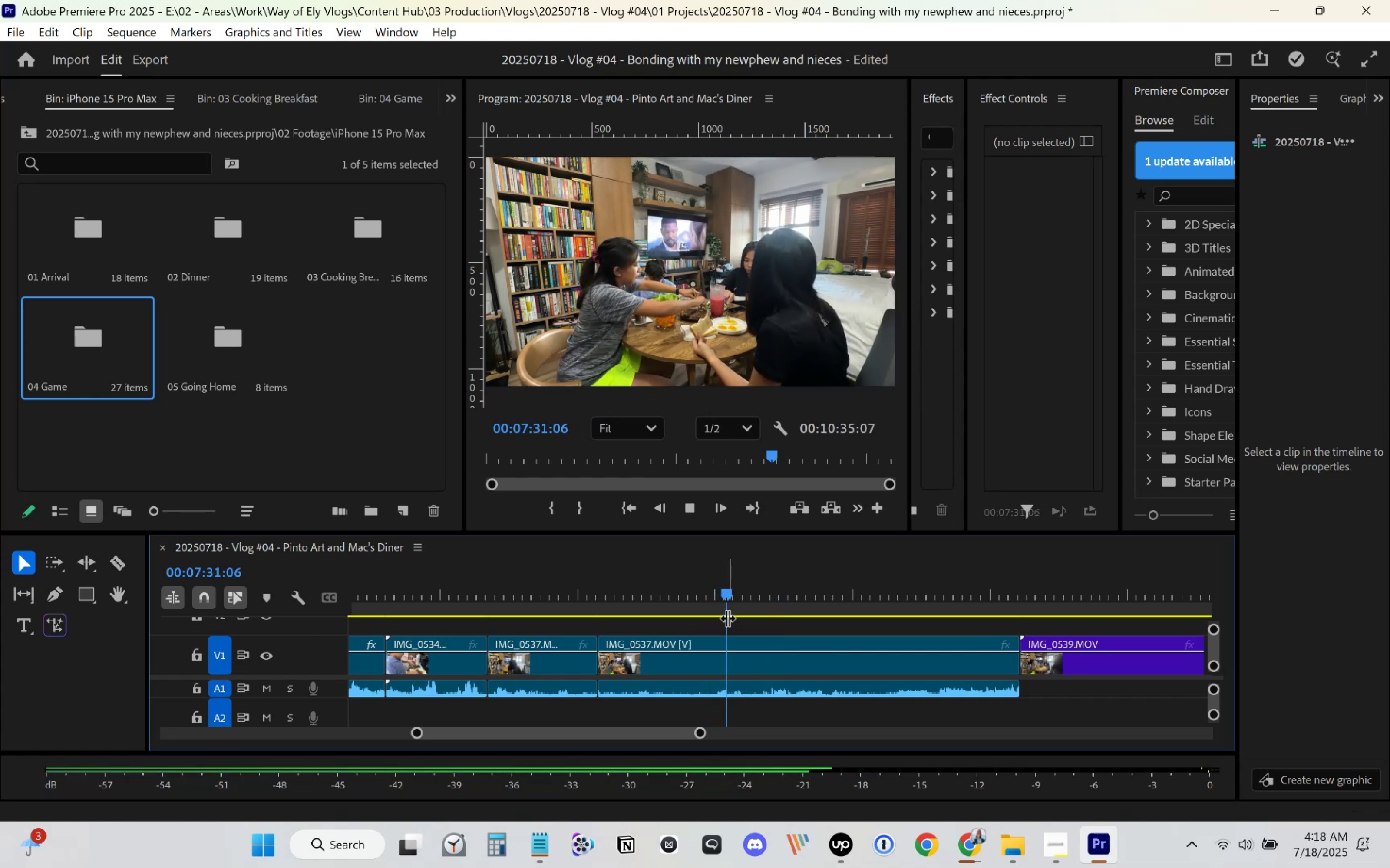 
key(C)
 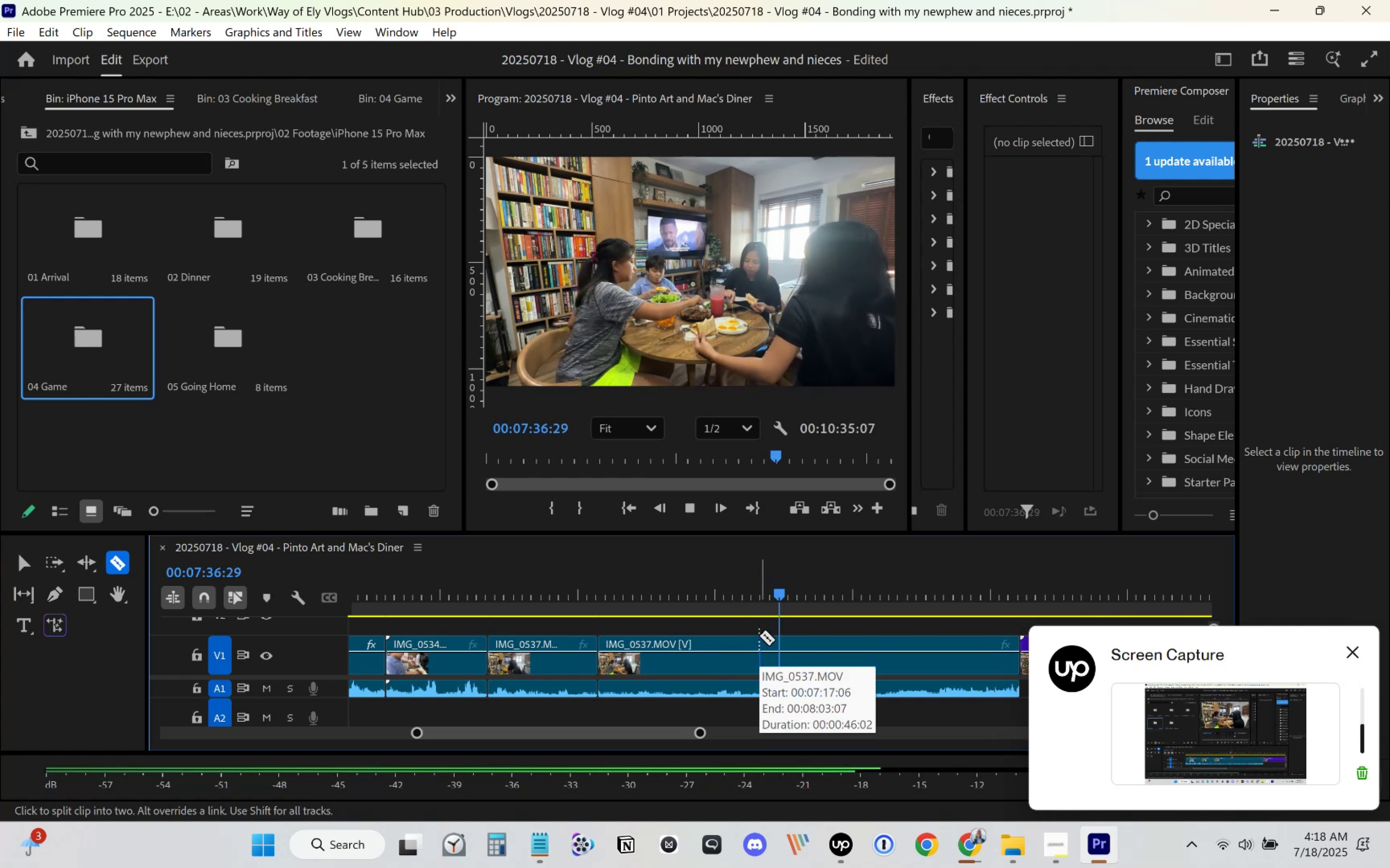 
wait(7.02)
 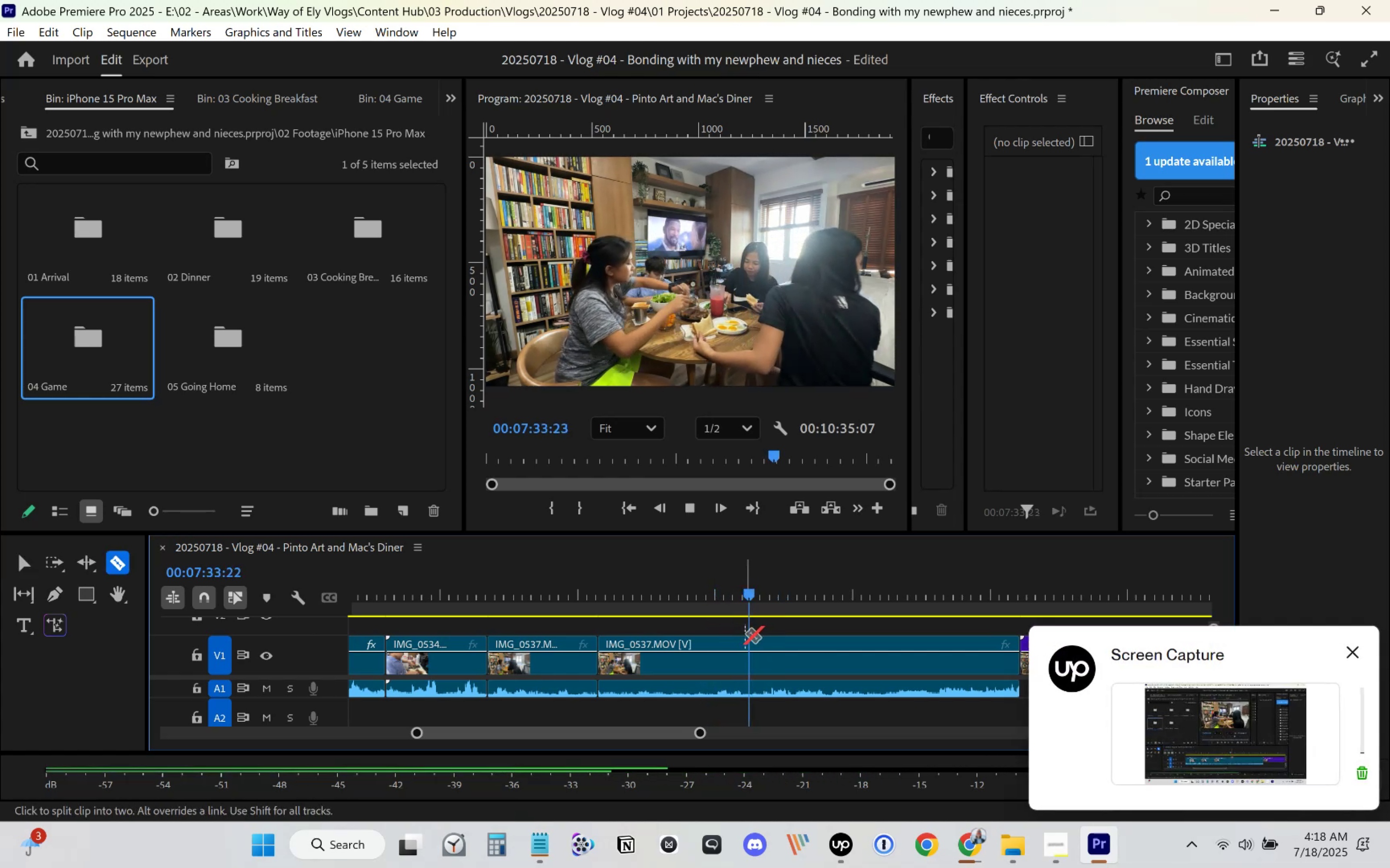 
left_click([768, 648])
 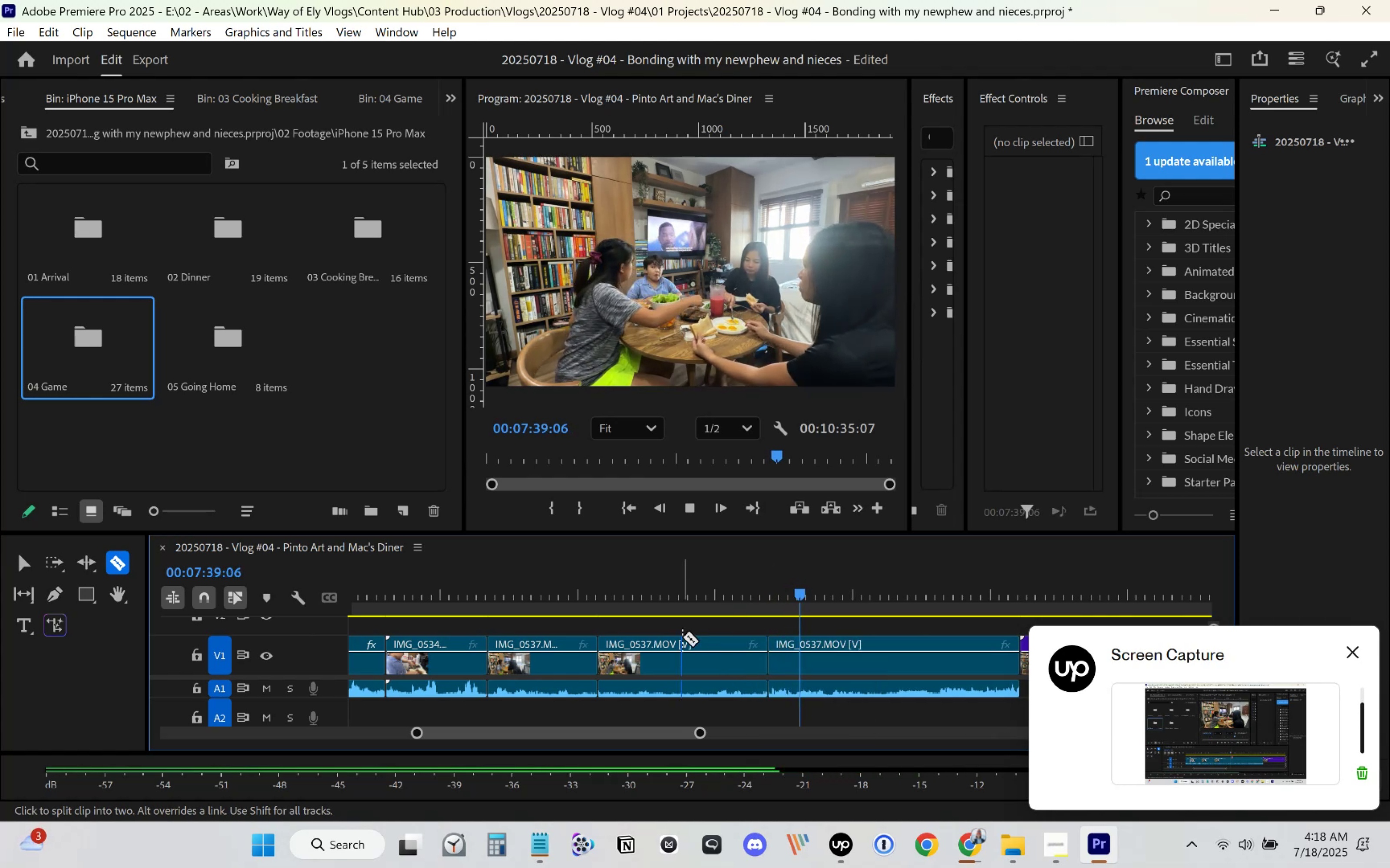 
key(V)
 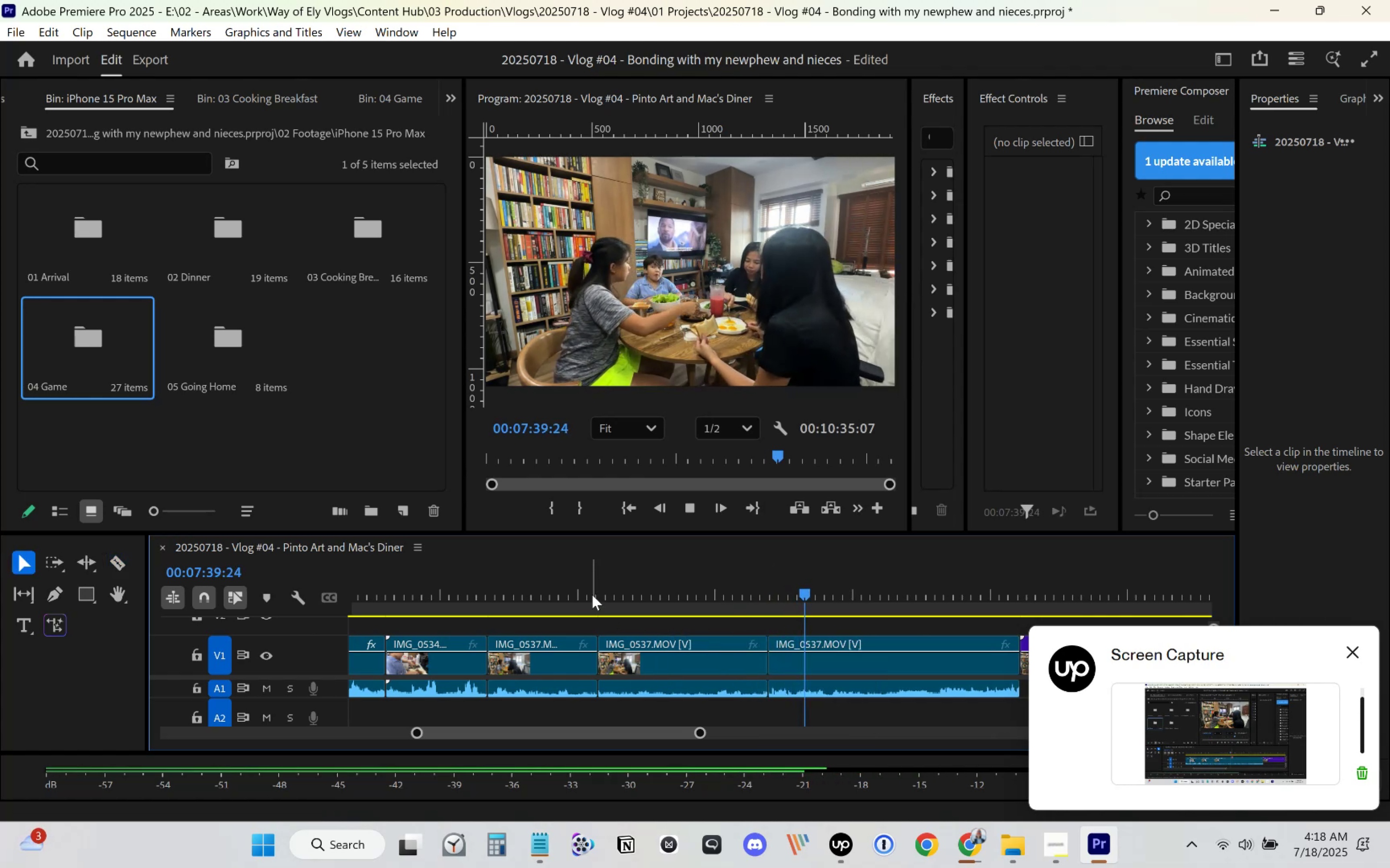 
left_click([591, 591])
 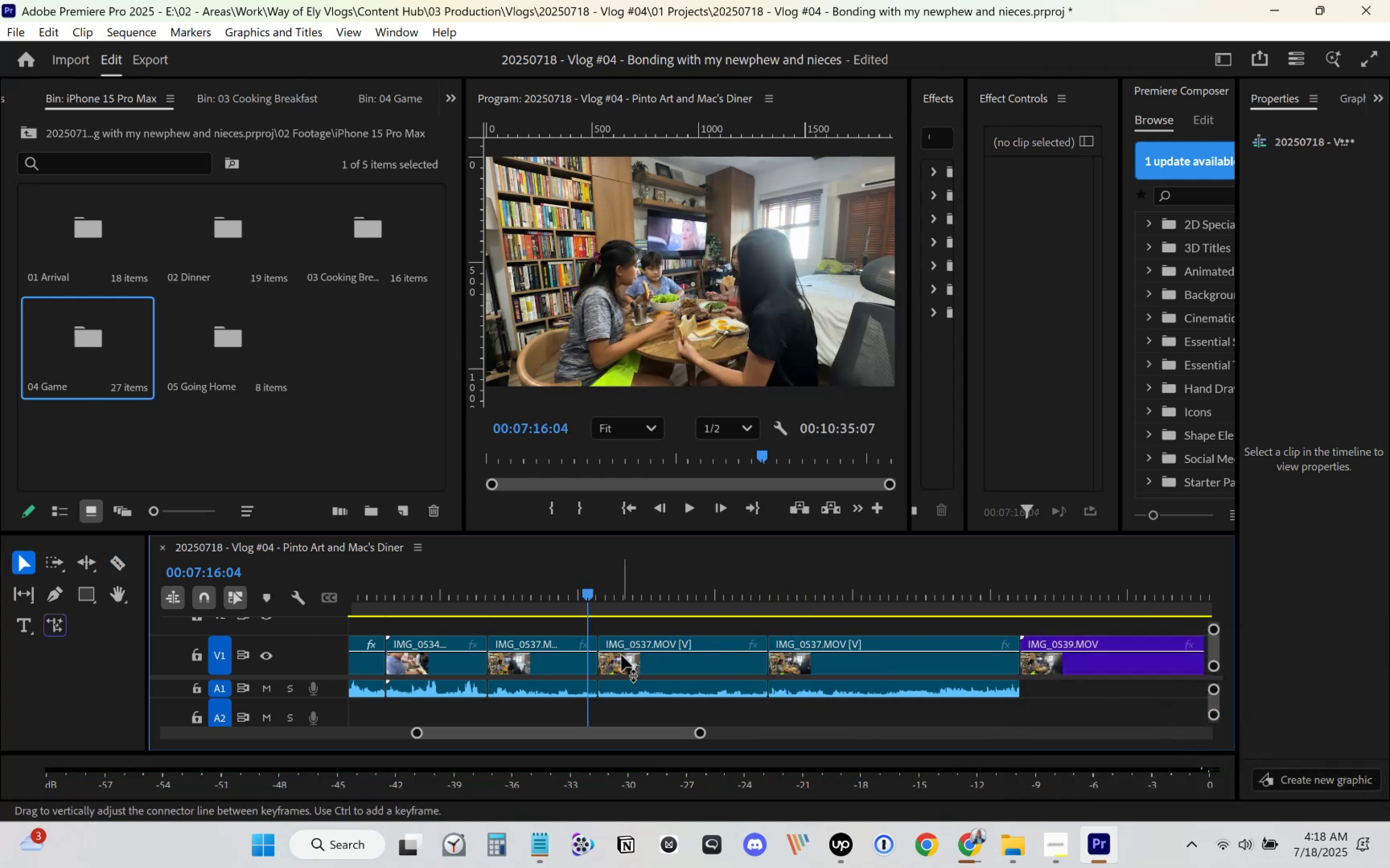 
left_click([621, 656])
 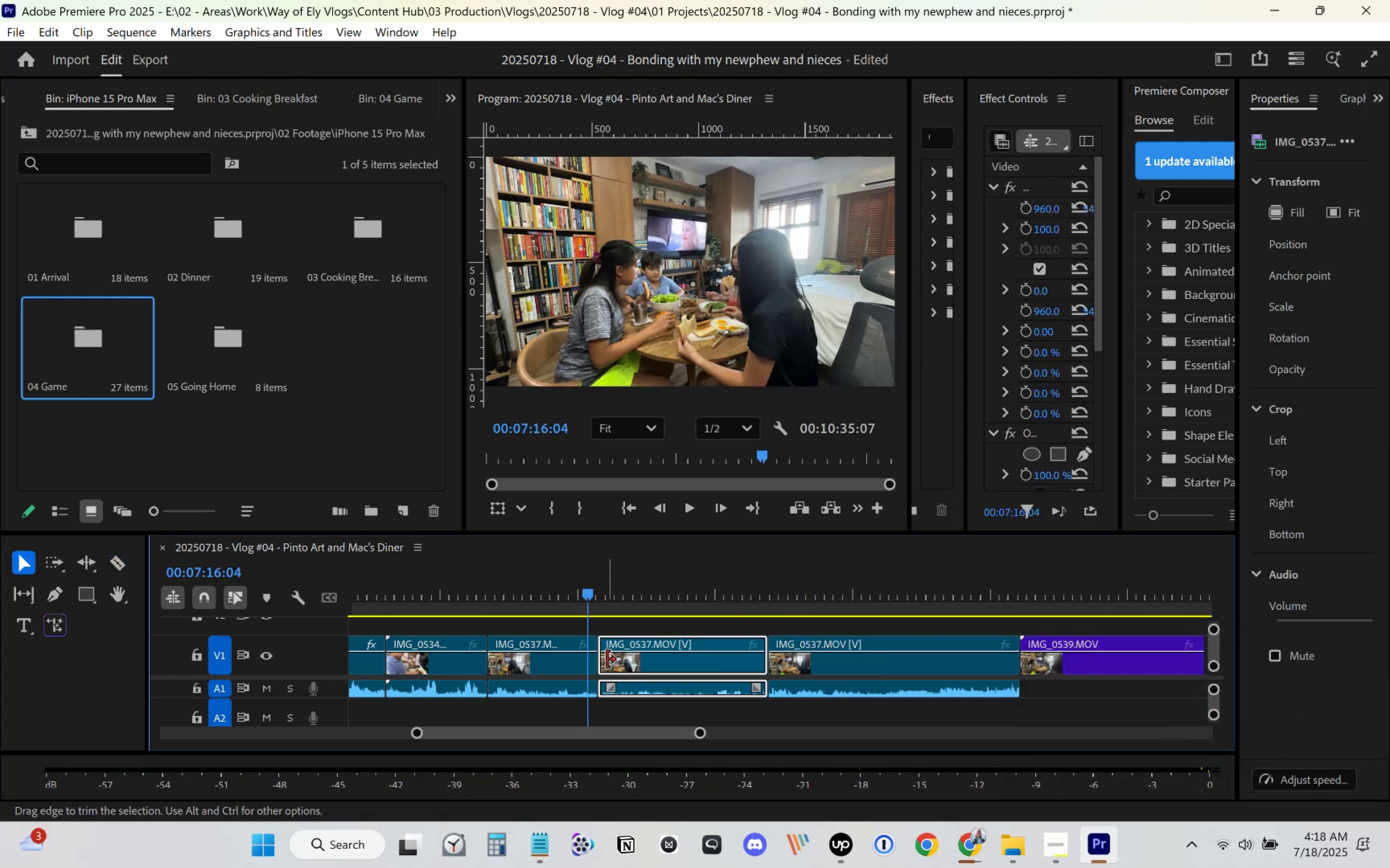 
key(Delete)
 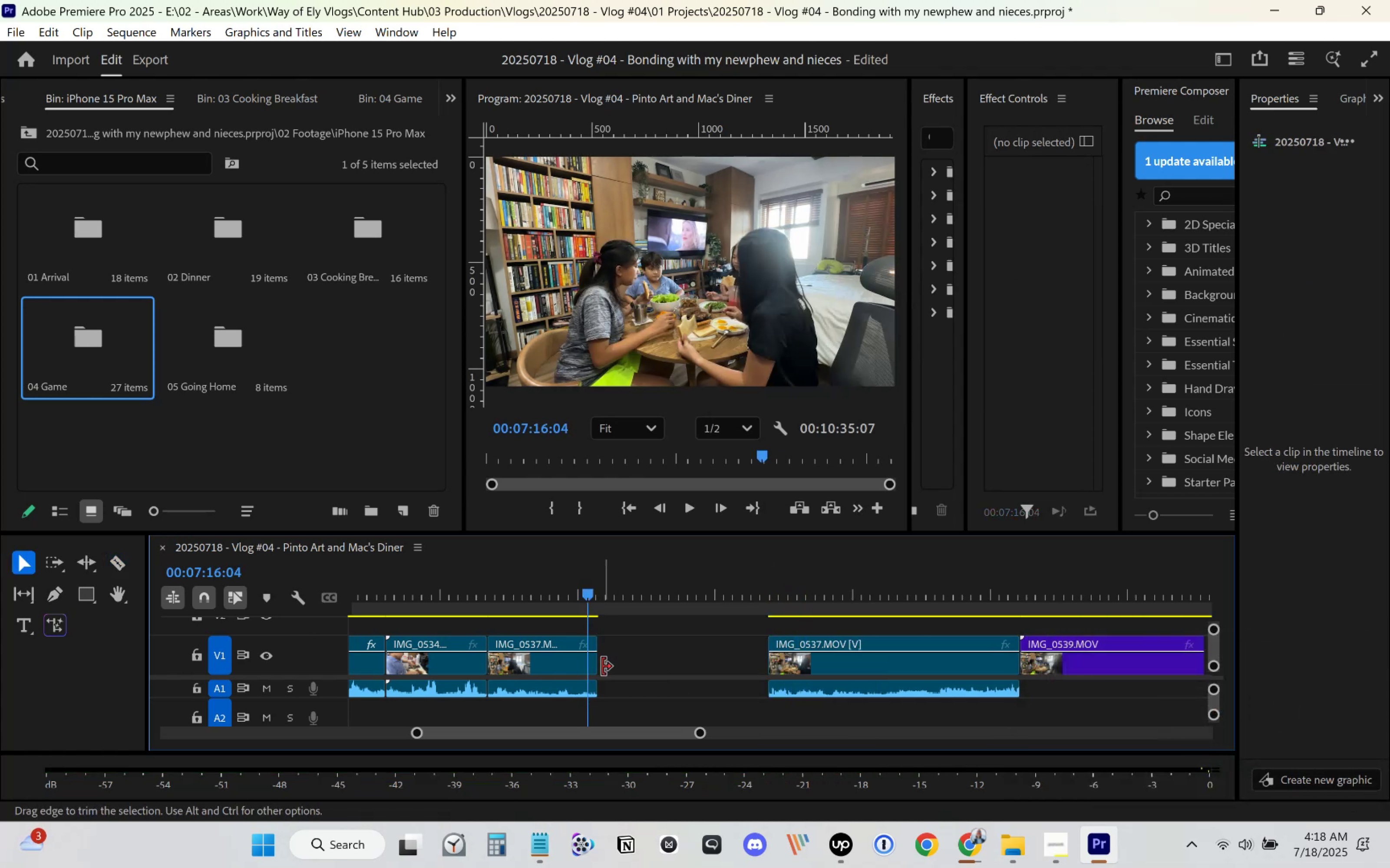 
left_click_drag(start_coordinate=[603, 667], to_coordinate=[634, 661])
 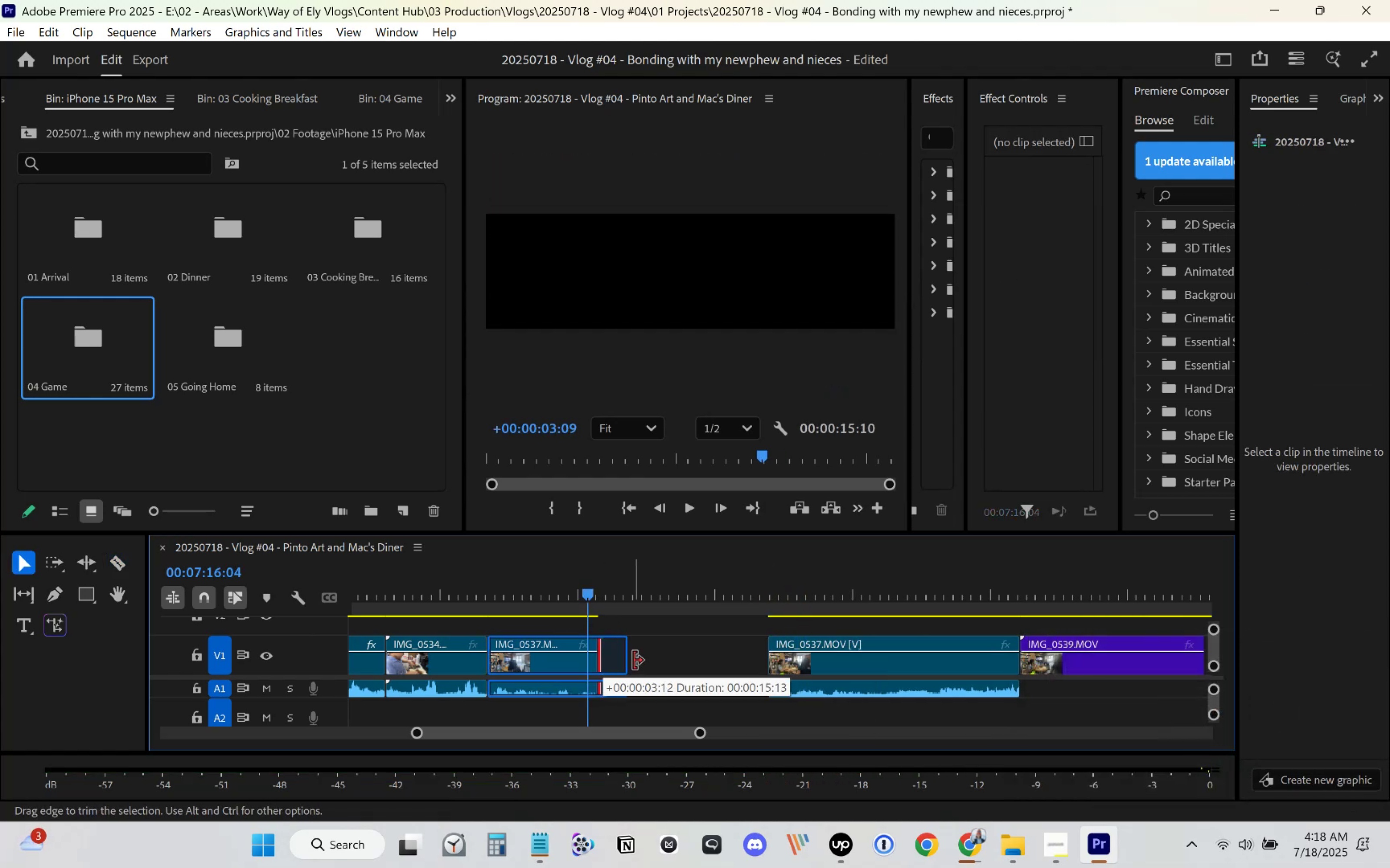 
key(Space)
 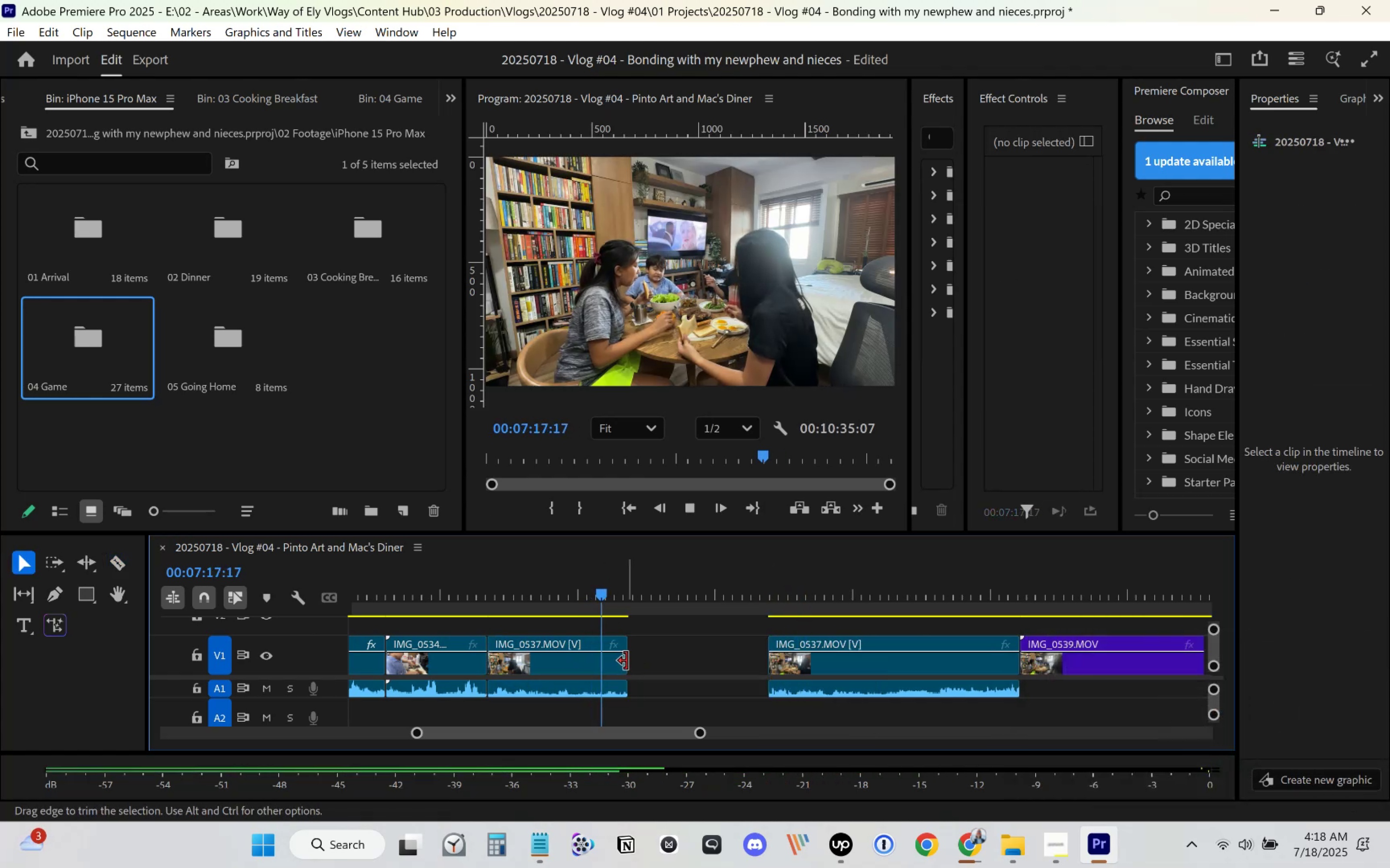 
key(Space)
 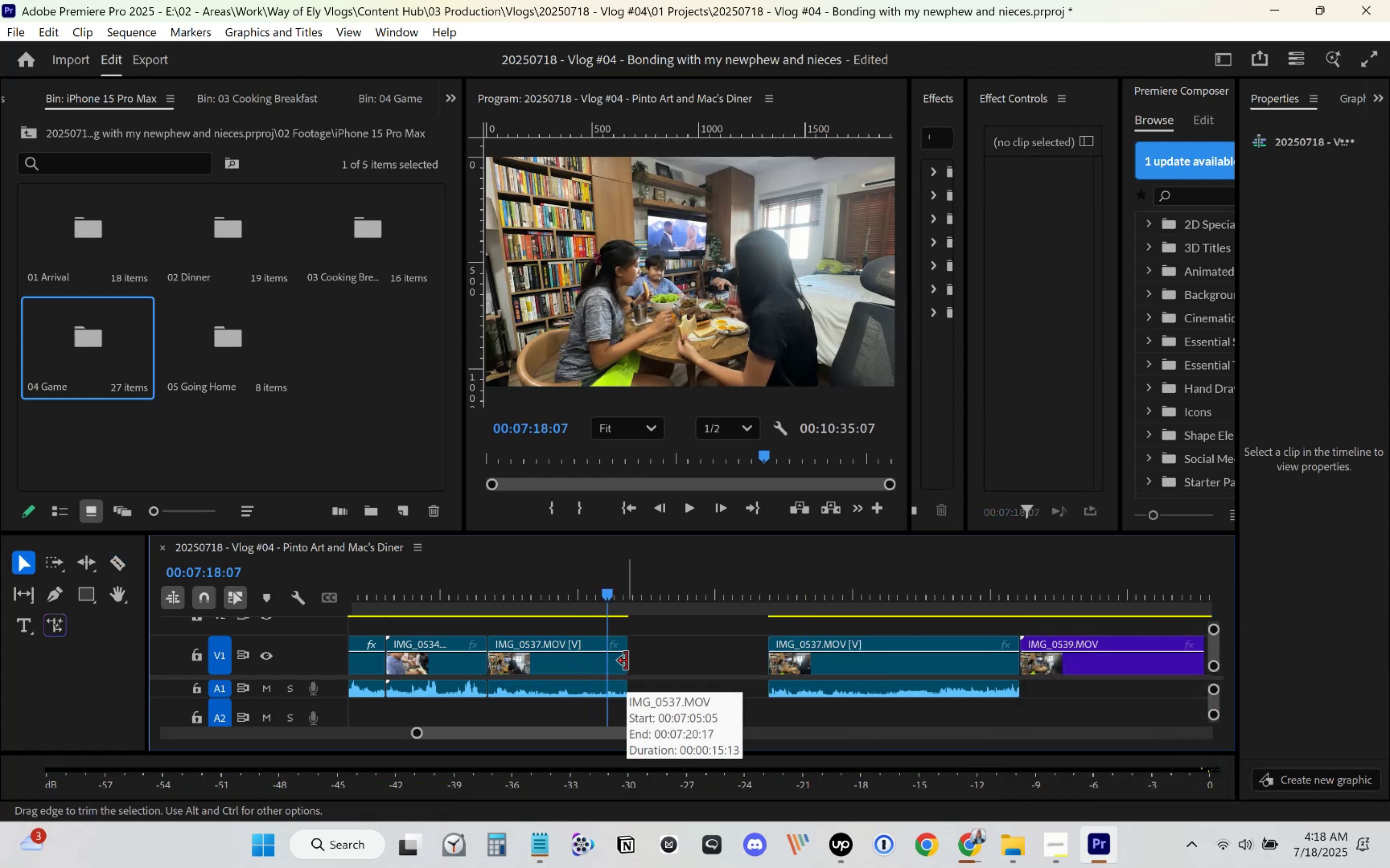 
key(Space)
 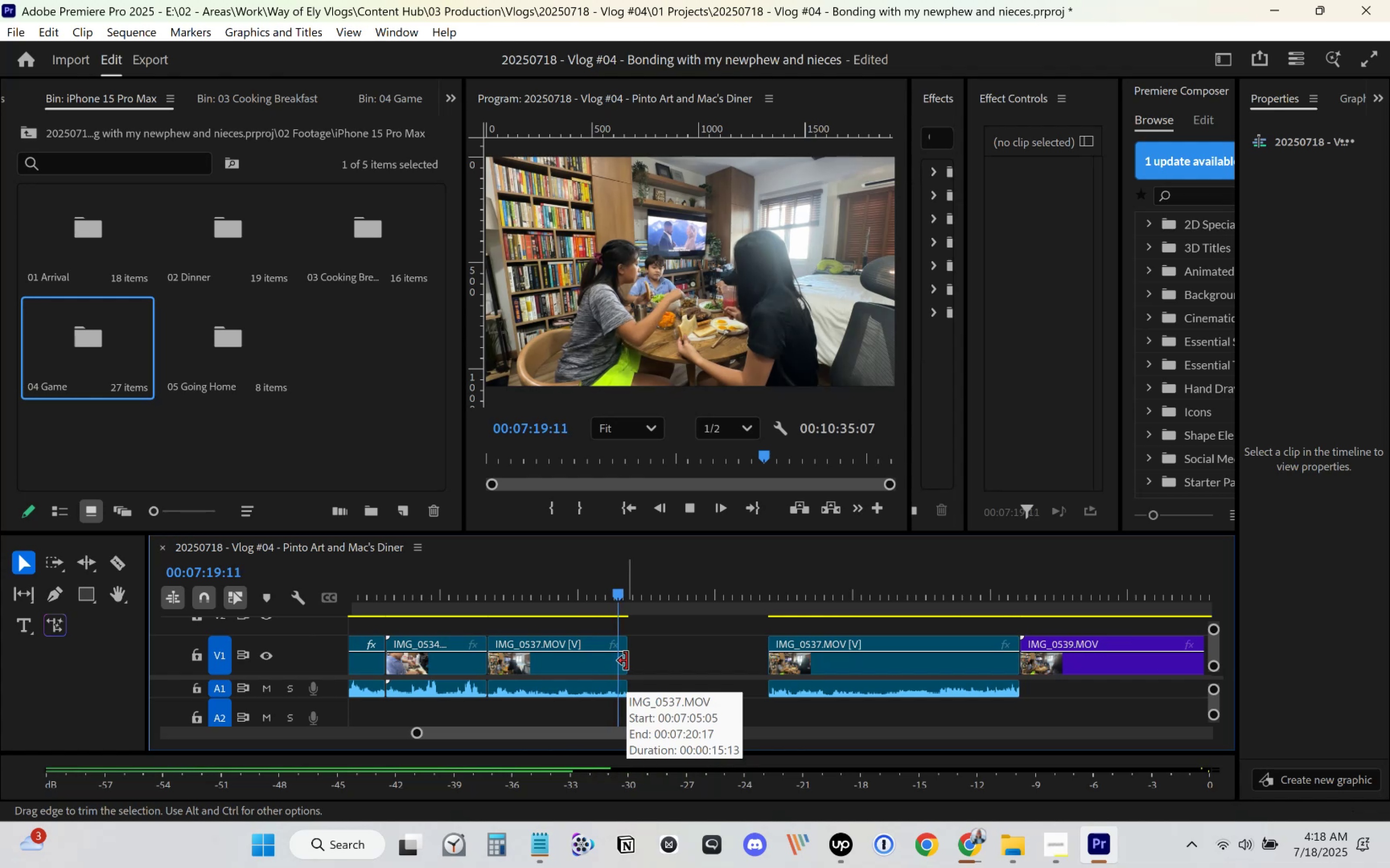 
key(Space)
 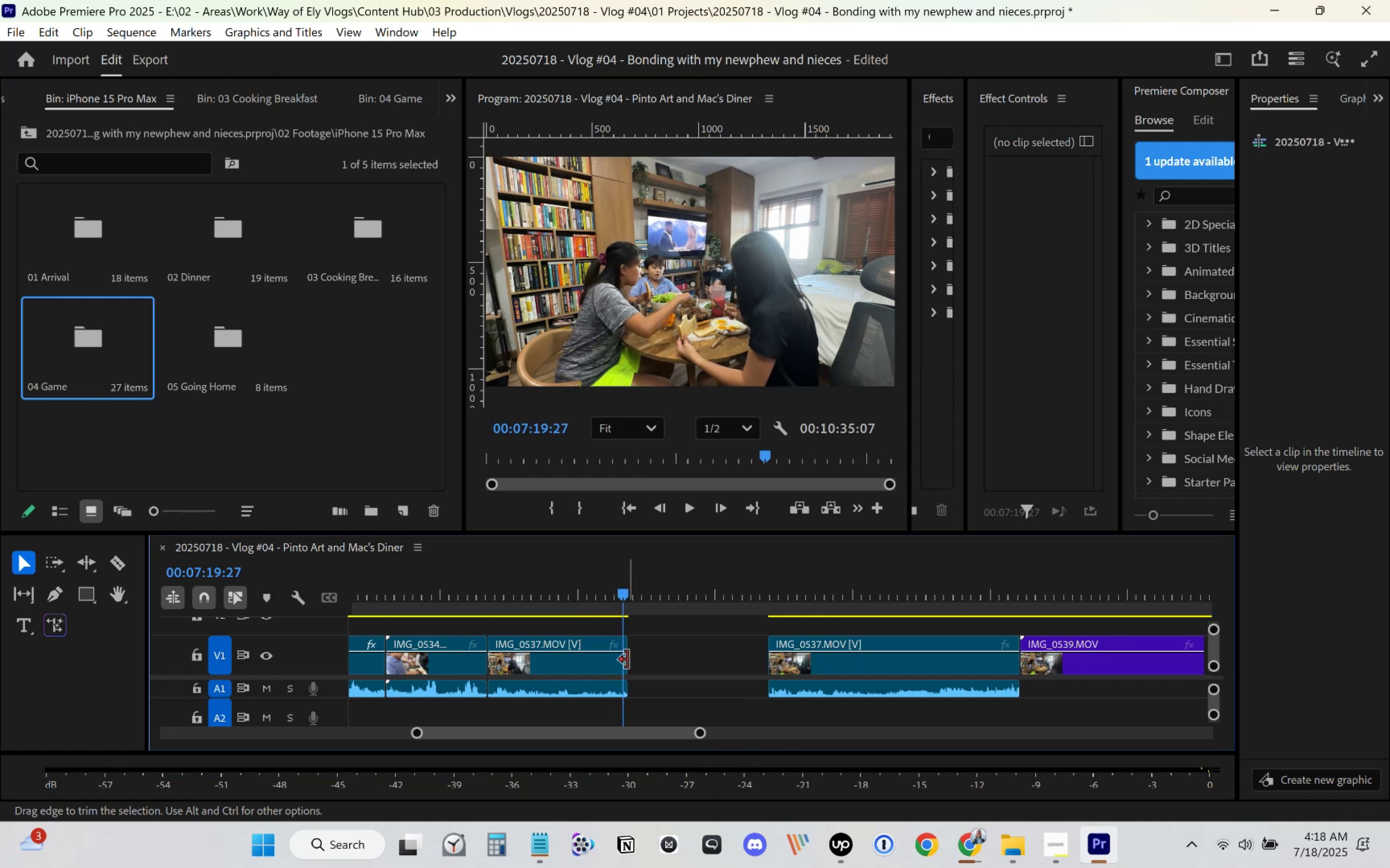 
left_click_drag(start_coordinate=[627, 660], to_coordinate=[622, 660])
 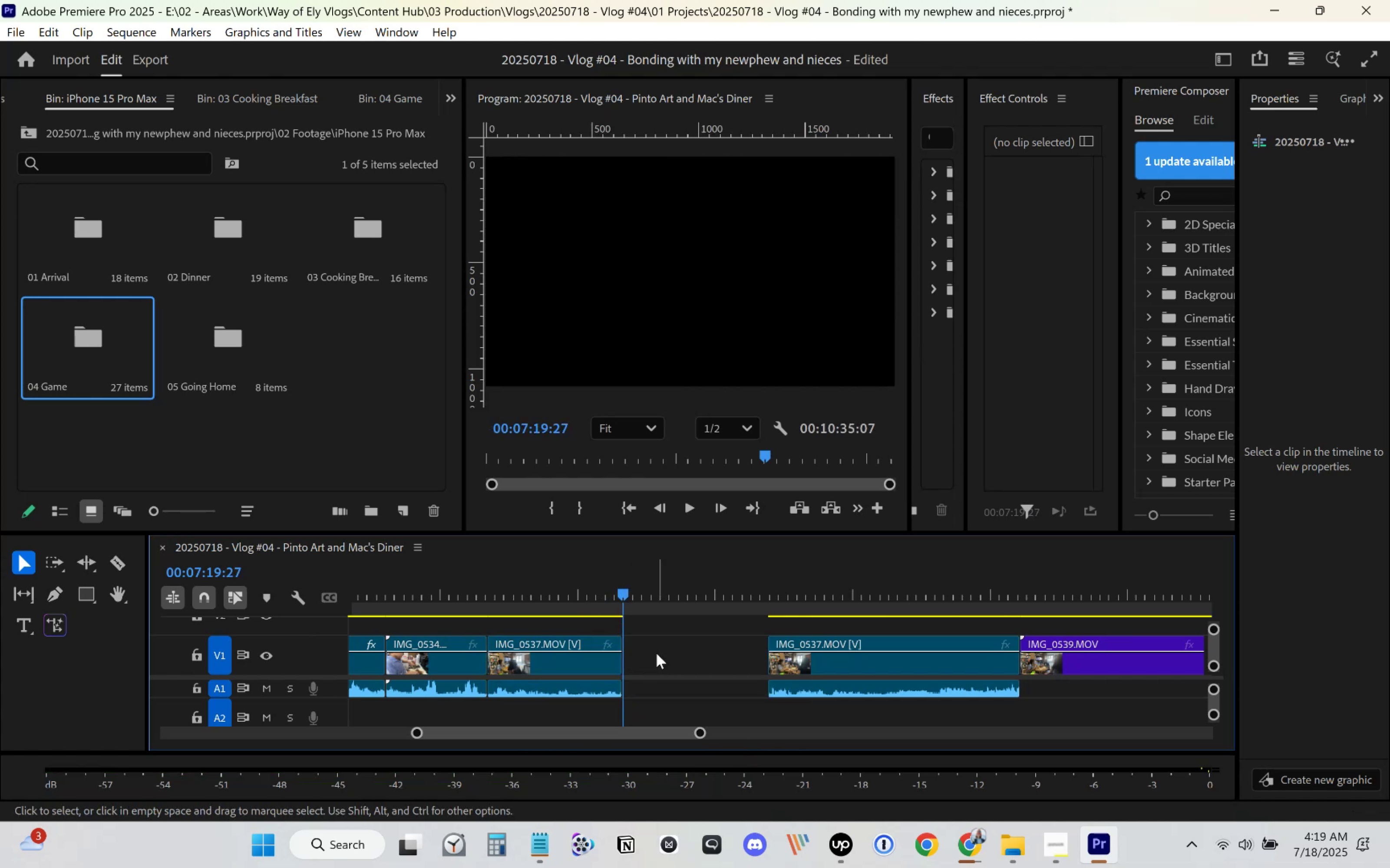 
left_click([656, 653])
 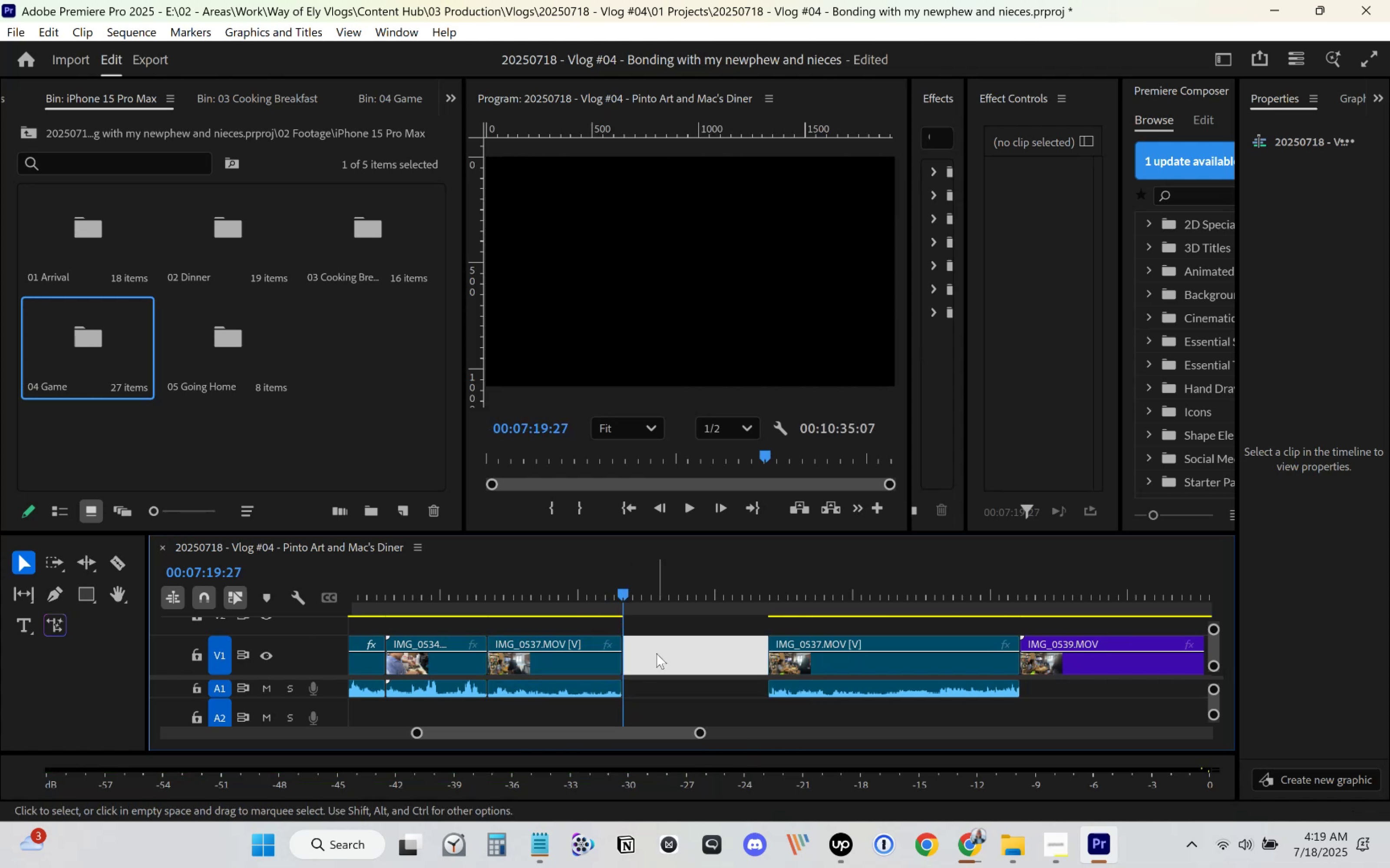 
key(Delete)
 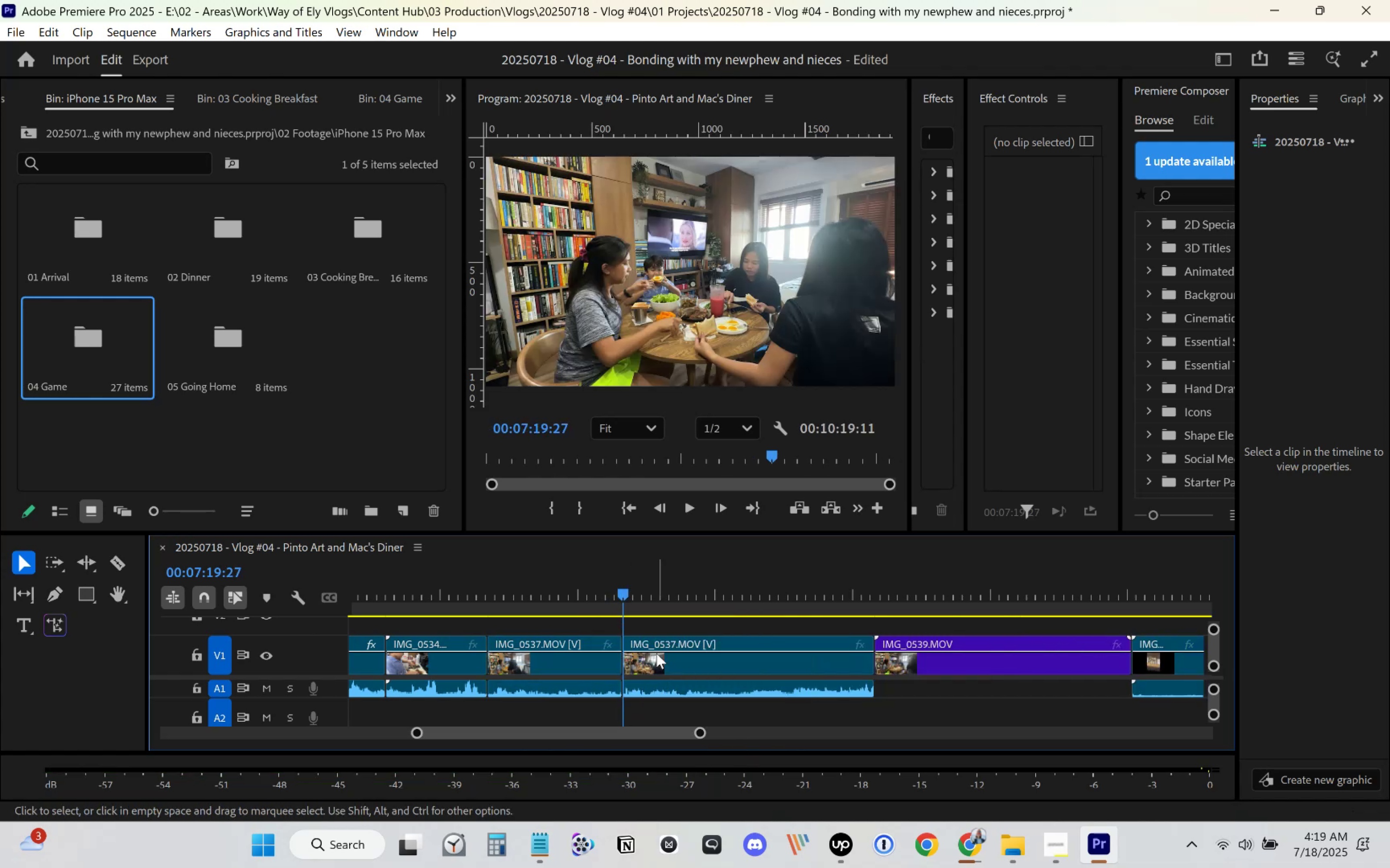 
key(Space)
 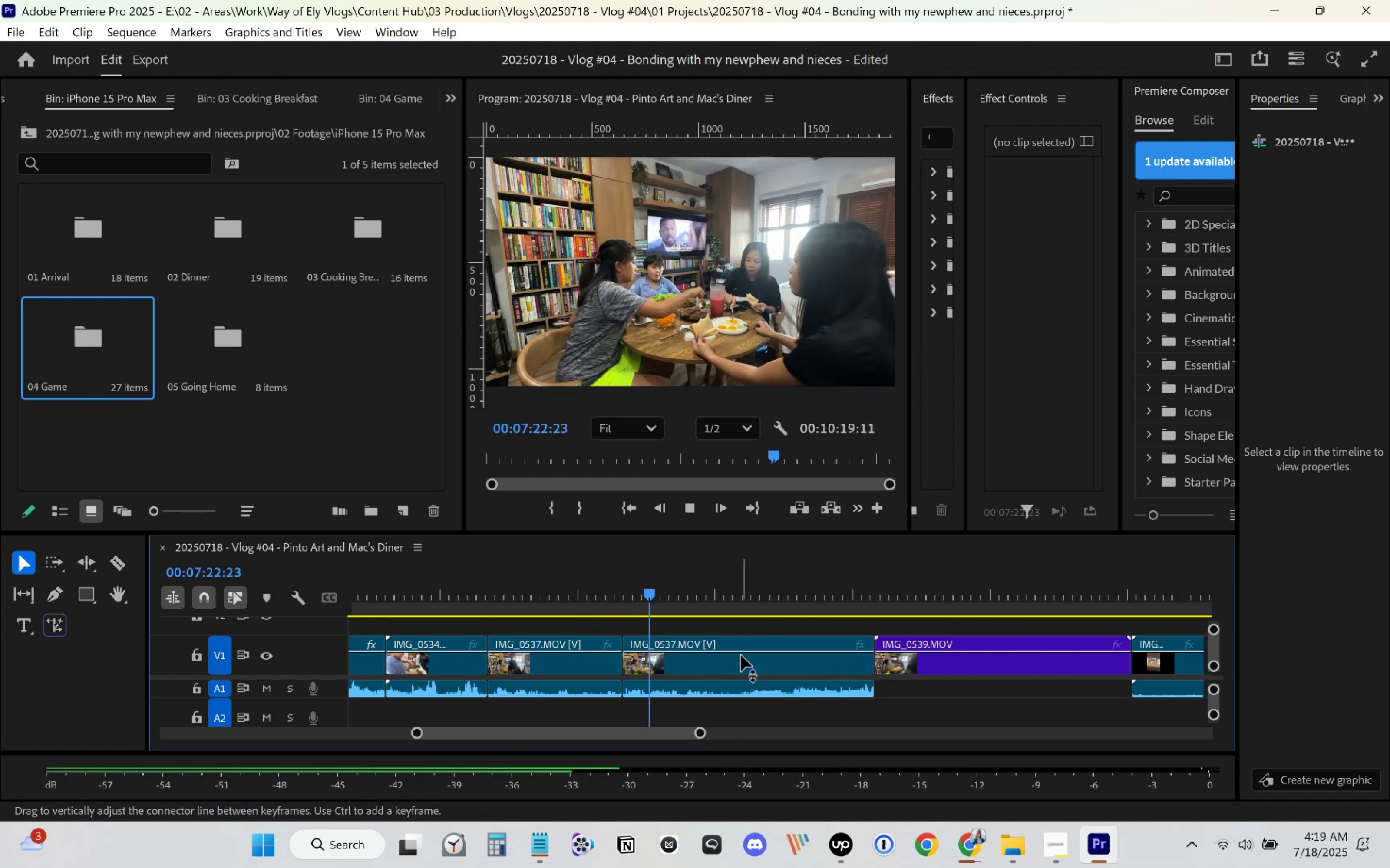 
type(cc)
 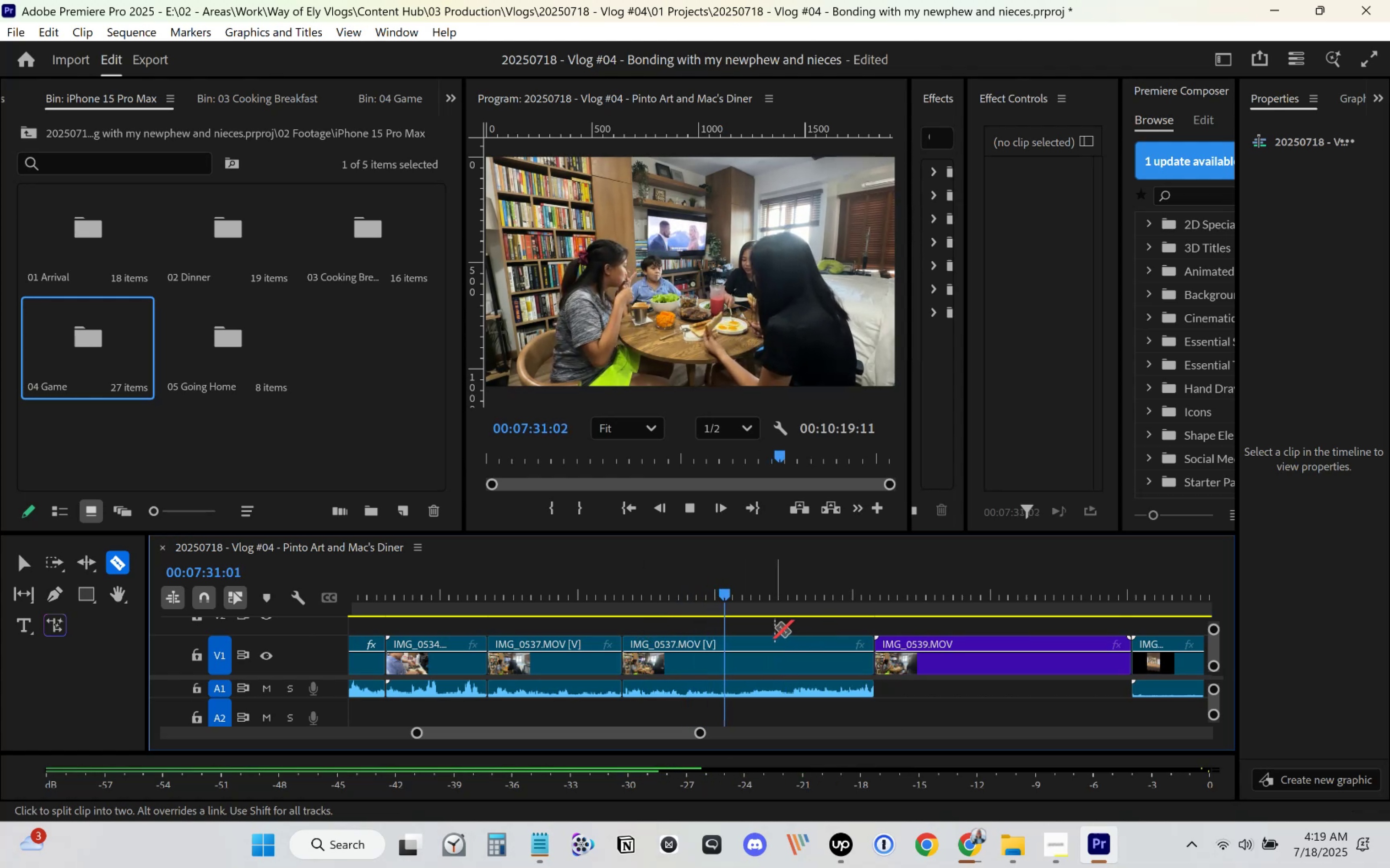 
wait(7.29)
 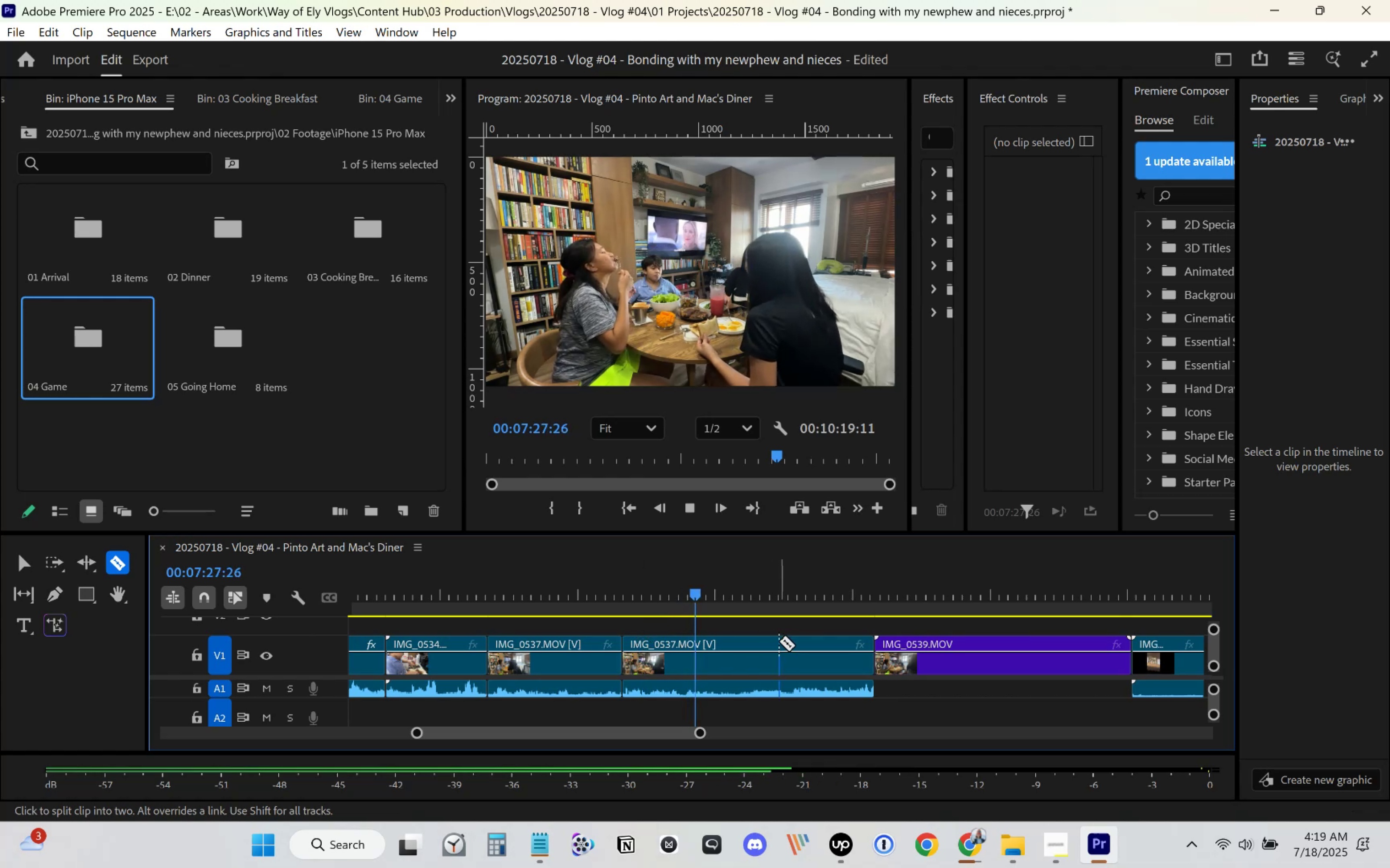 
key(Space)
 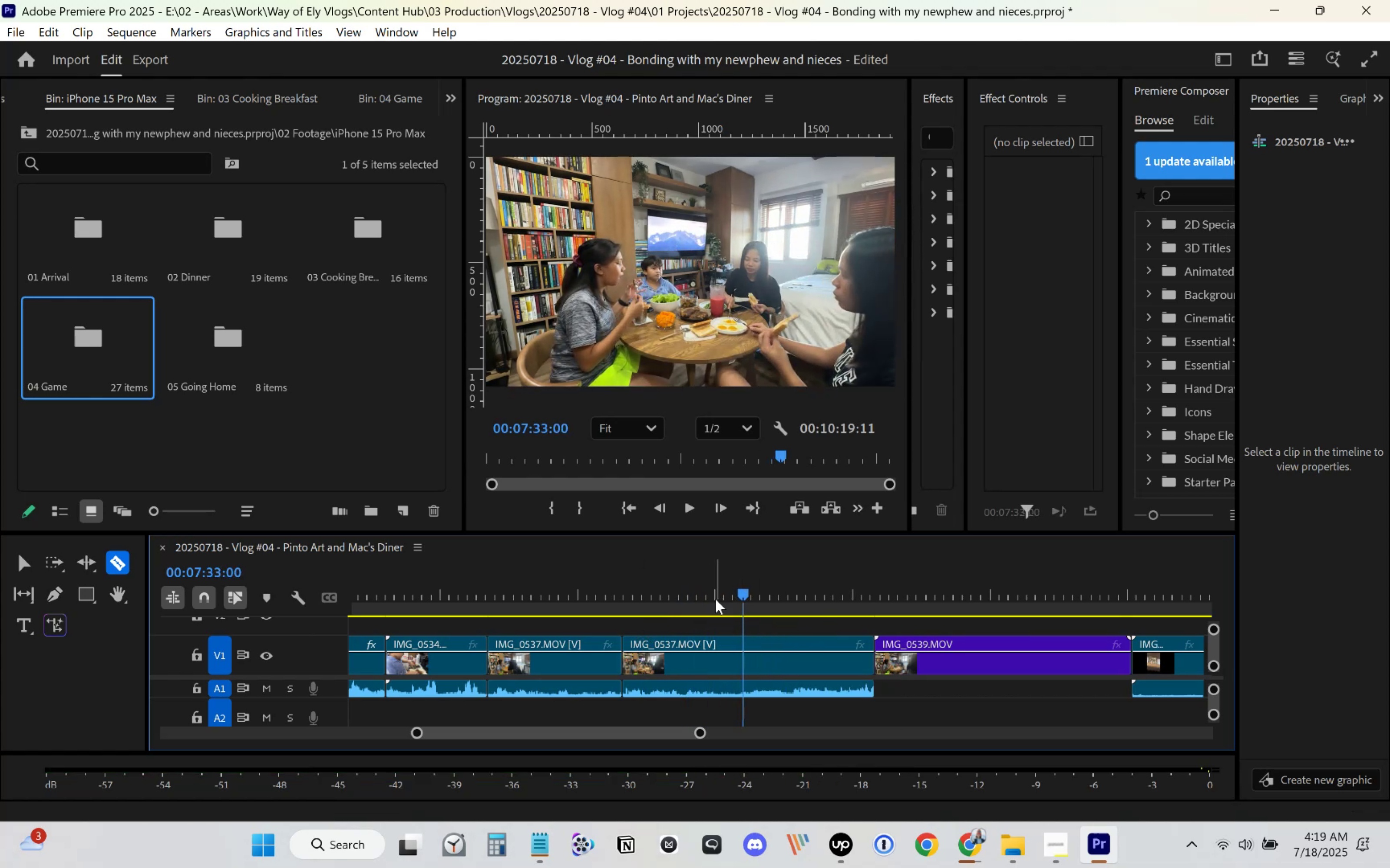 
left_click([713, 597])
 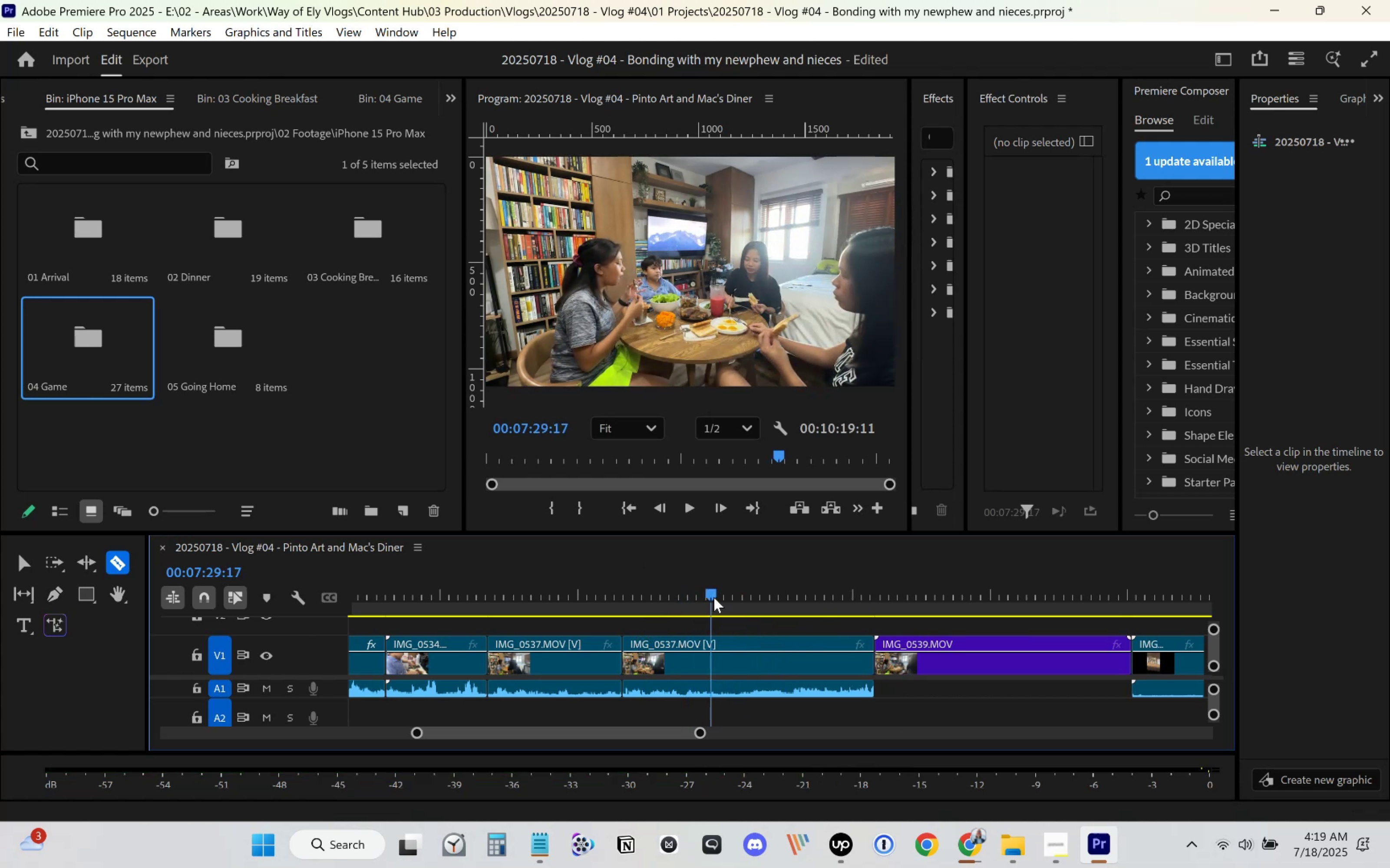 
key(Space)
 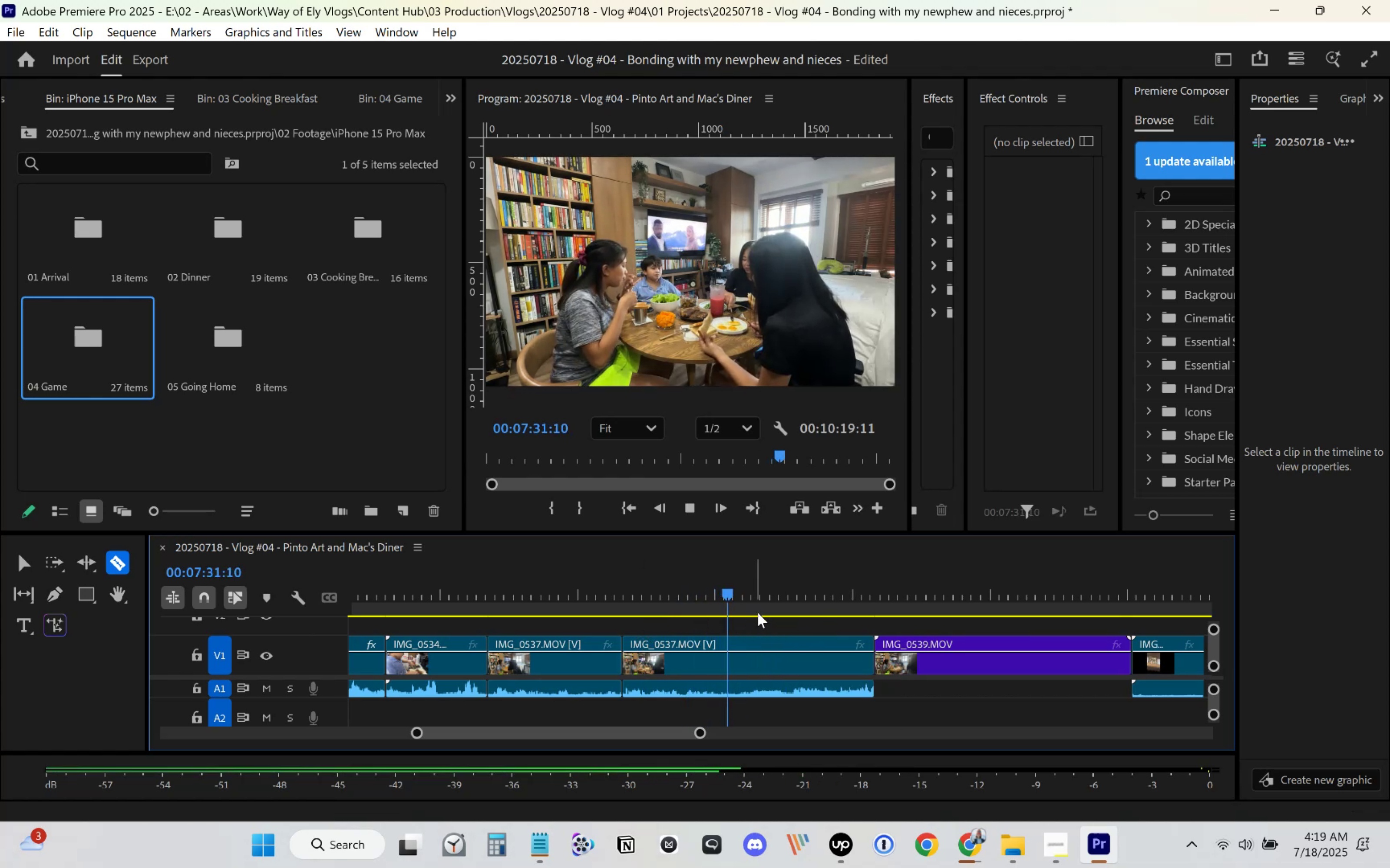 
key(Space)
 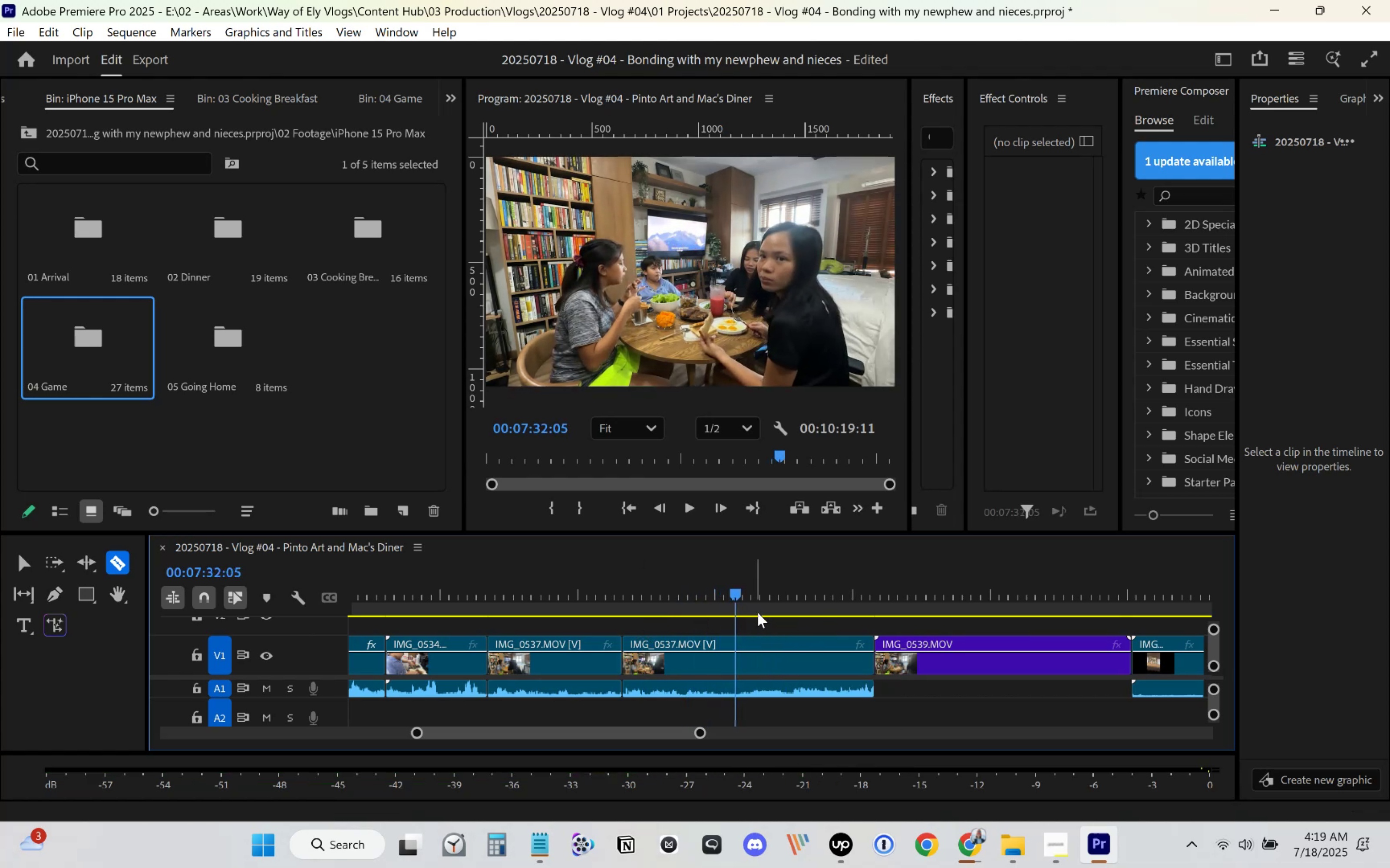 
key(Space)
 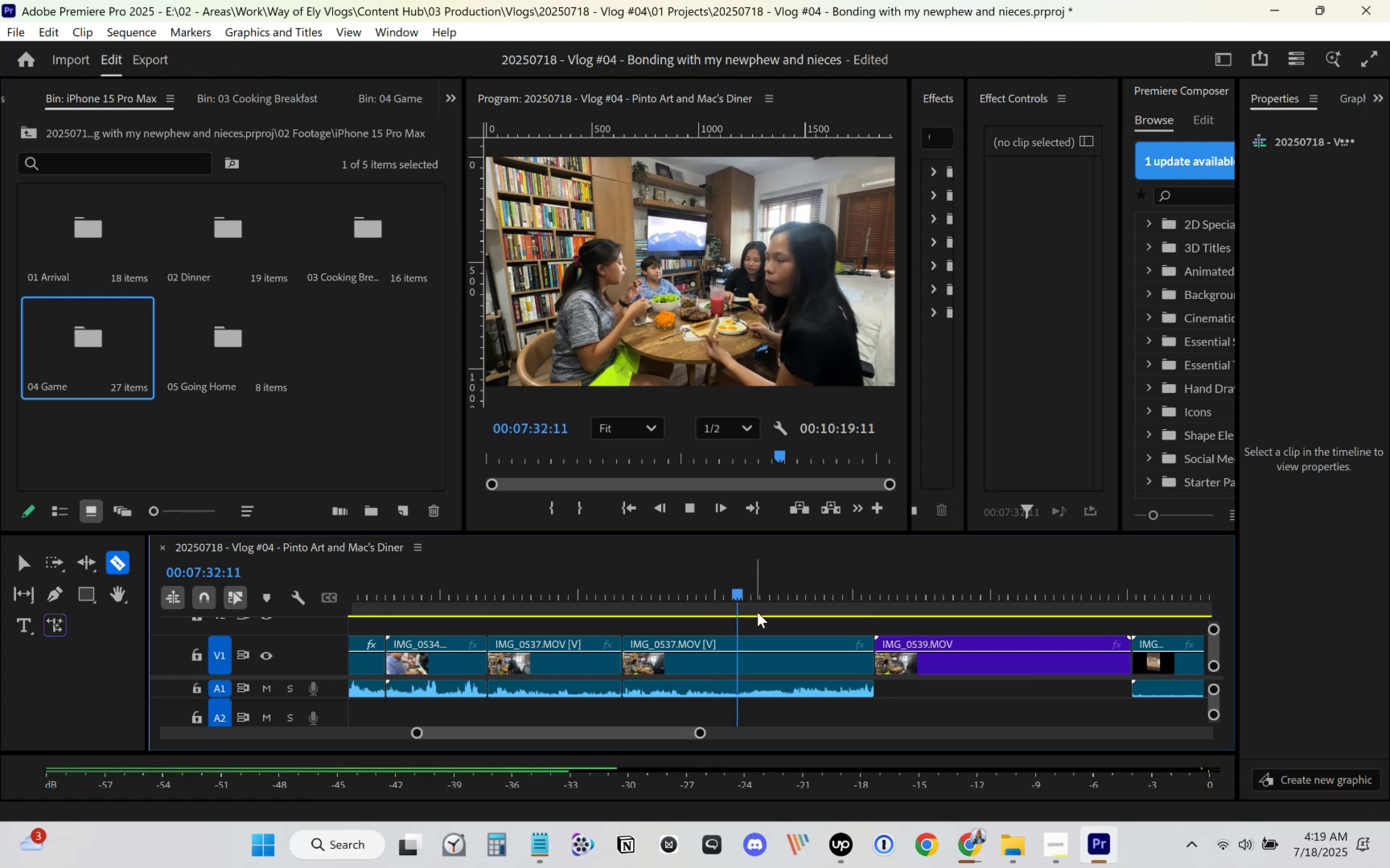 
key(Space)
 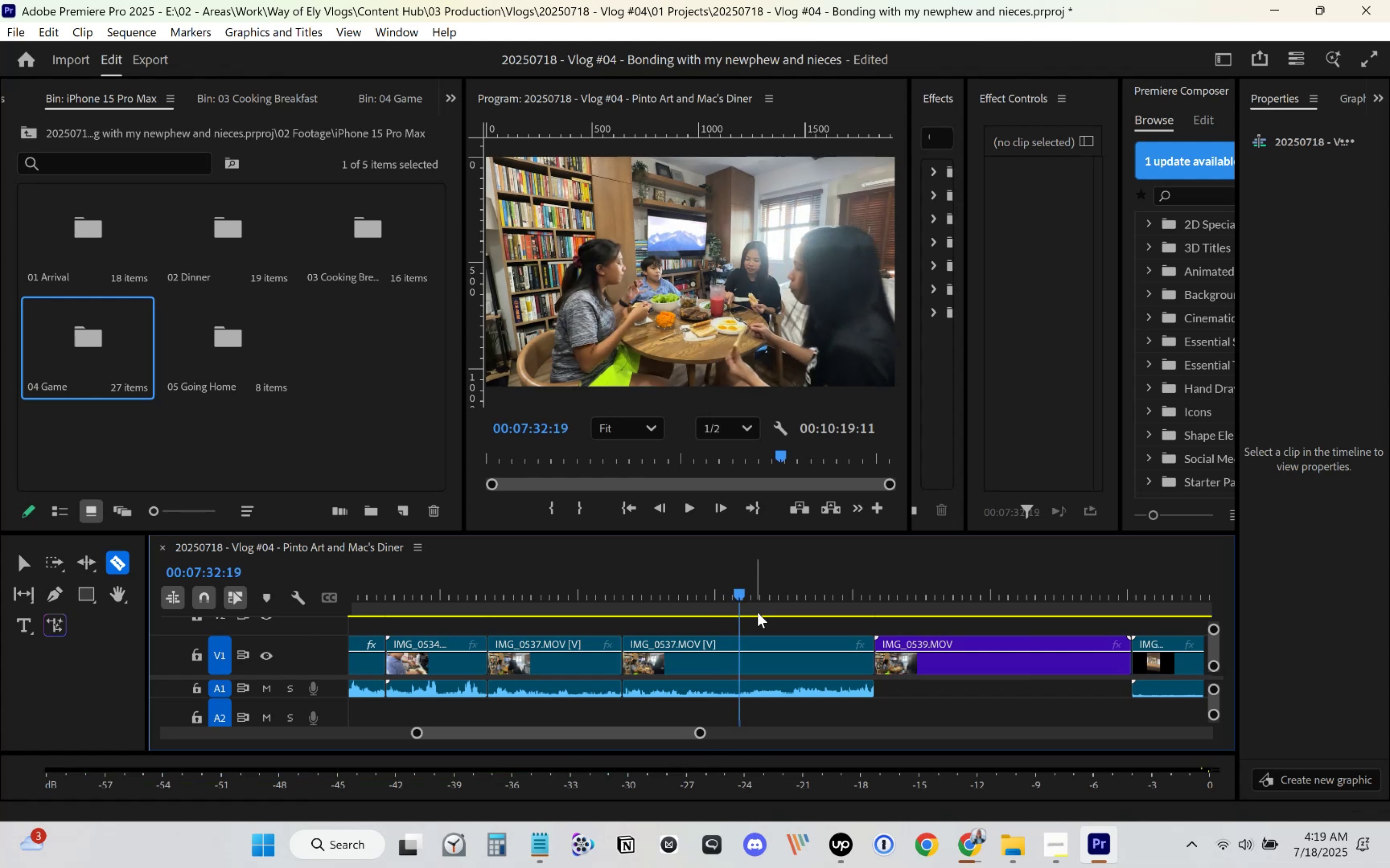 
key(Space)
 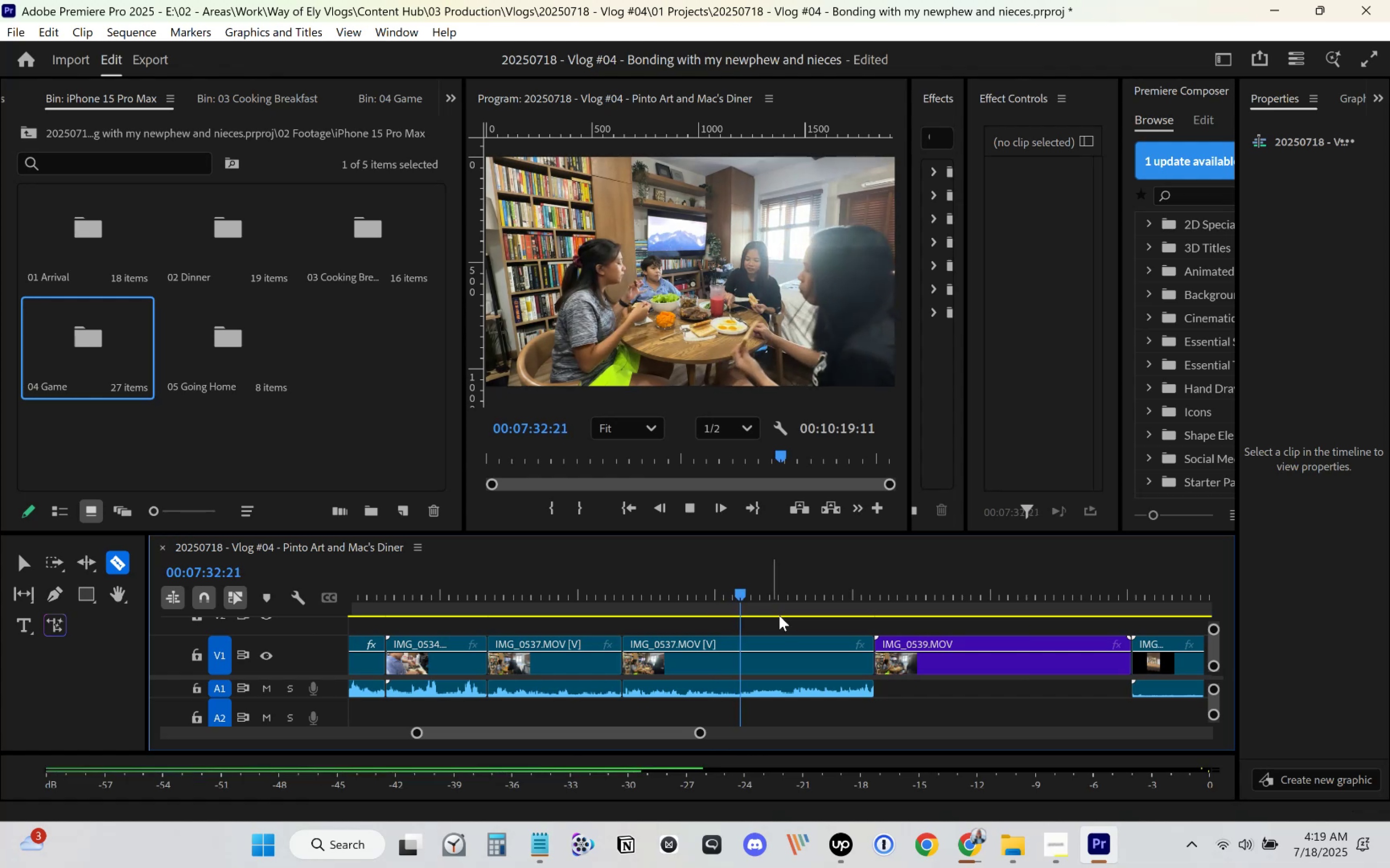 
key(Space)
 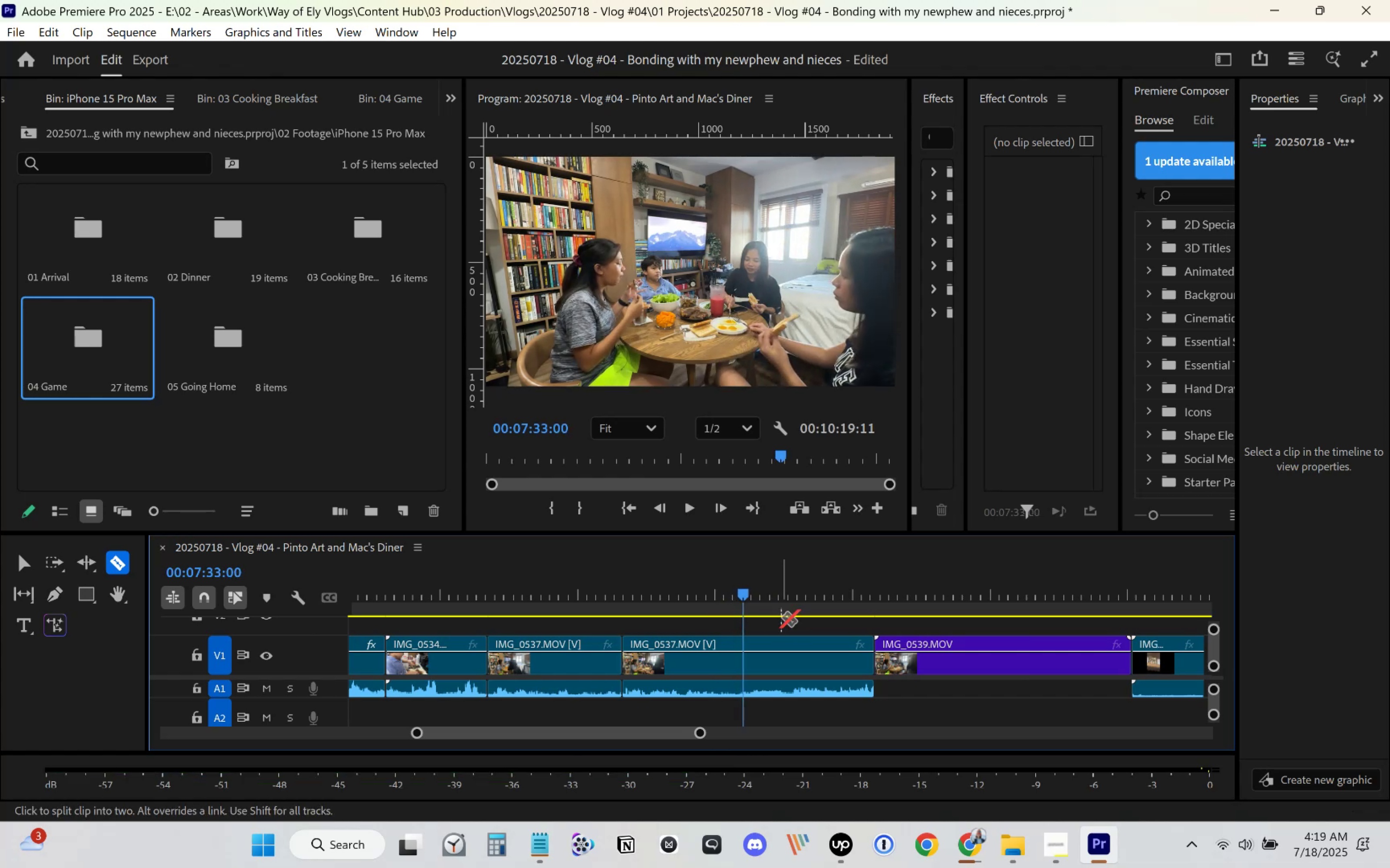 
key(Space)
 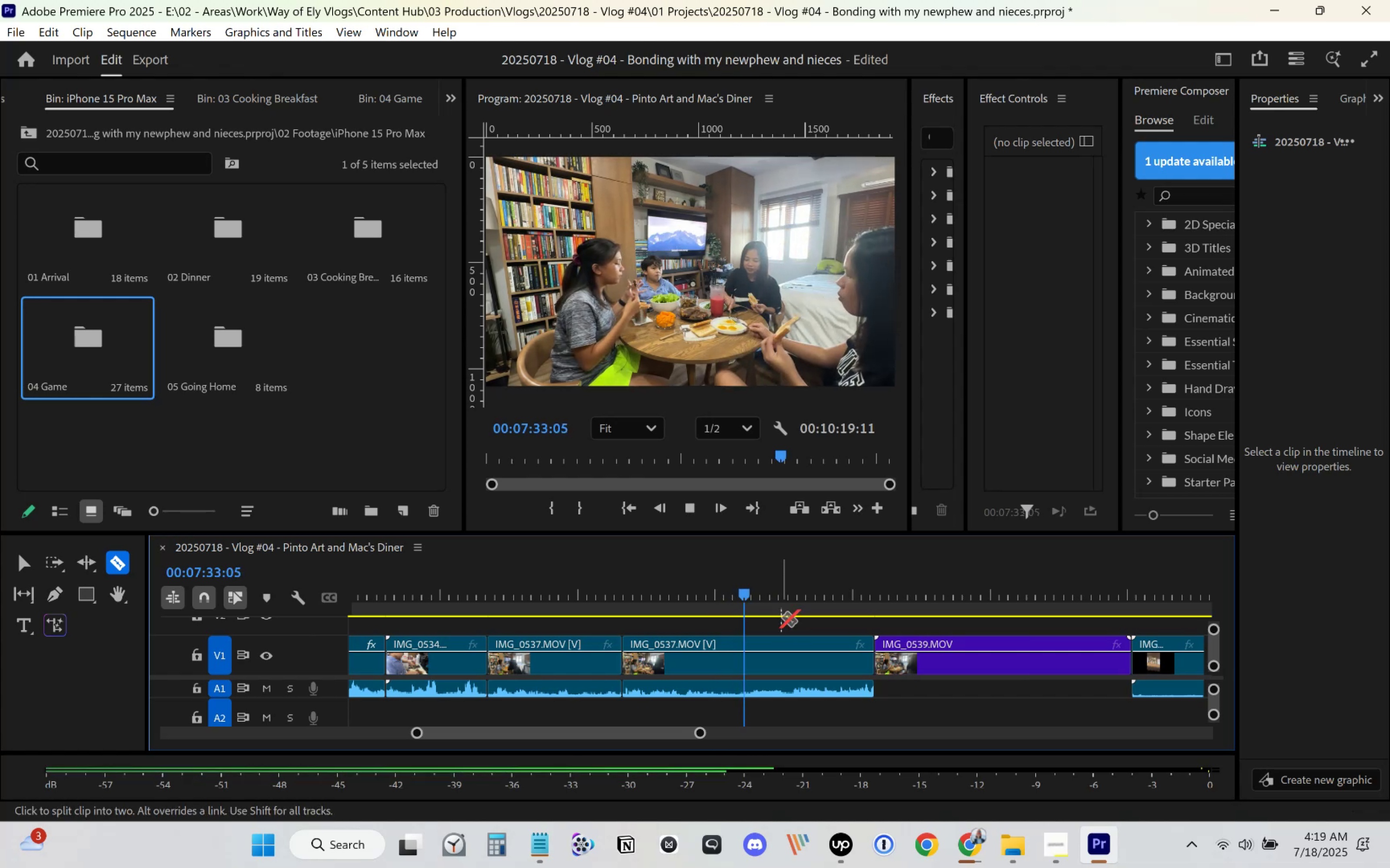 
key(Space)
 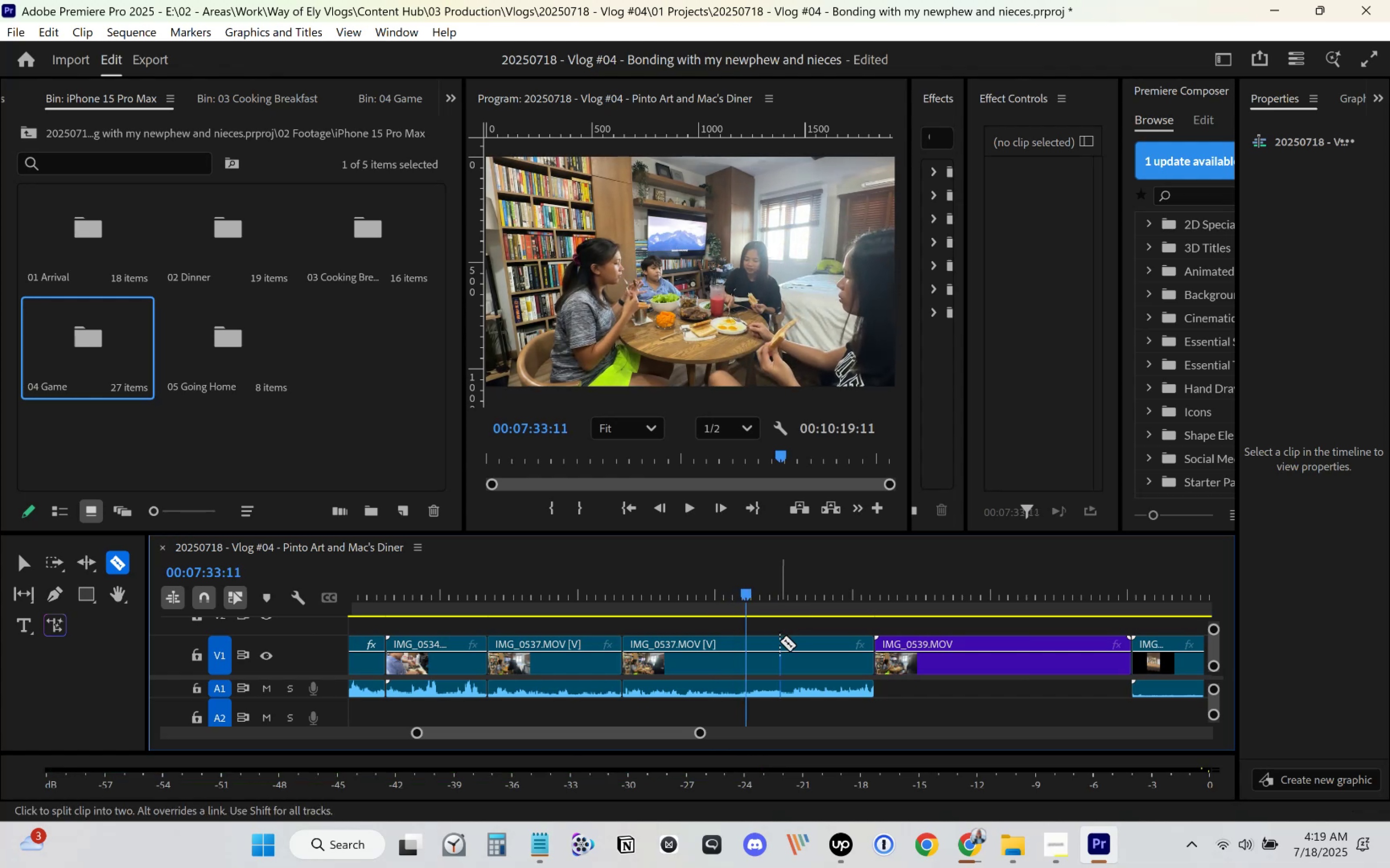 
key(Space)
 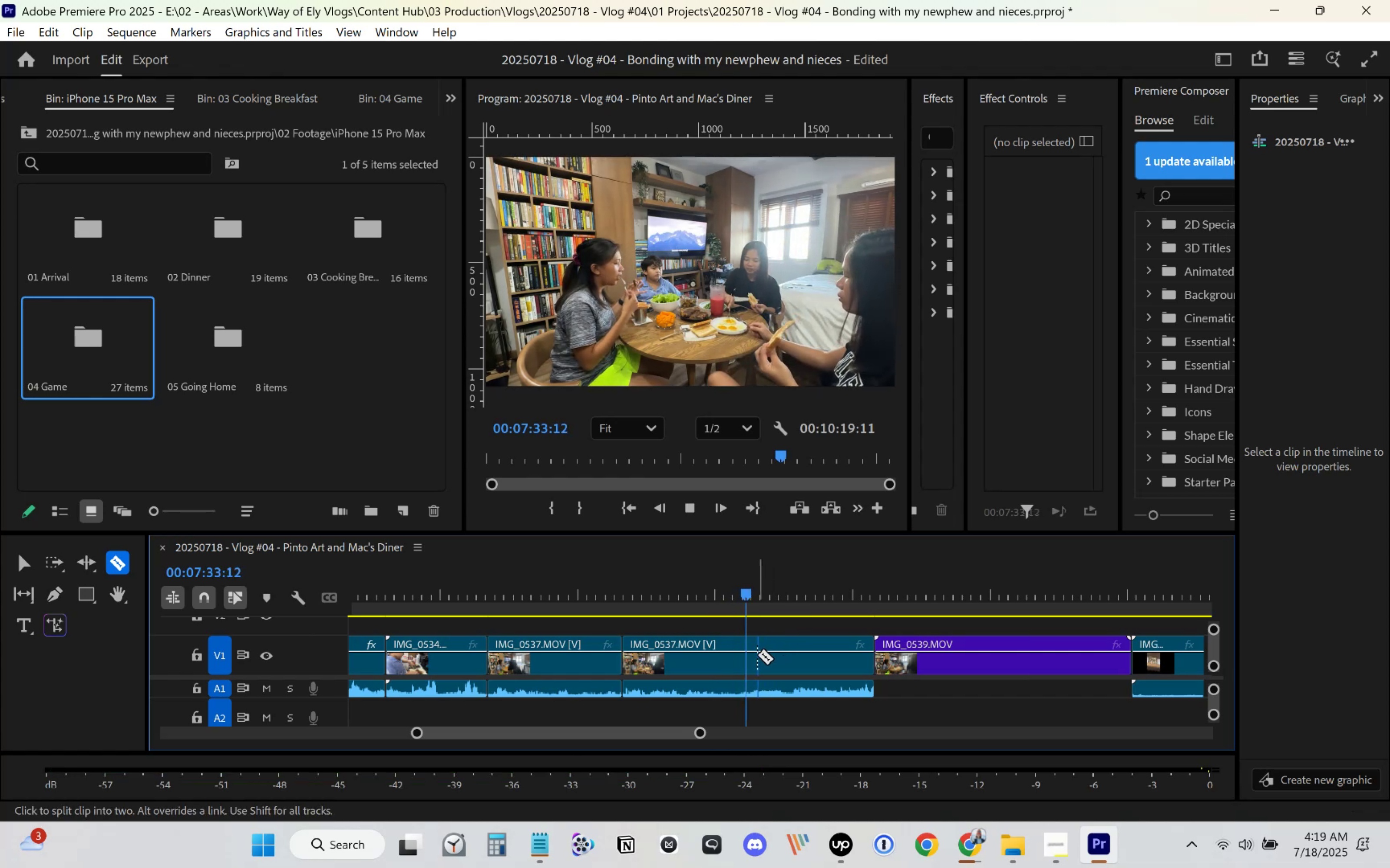 
key(Space)
 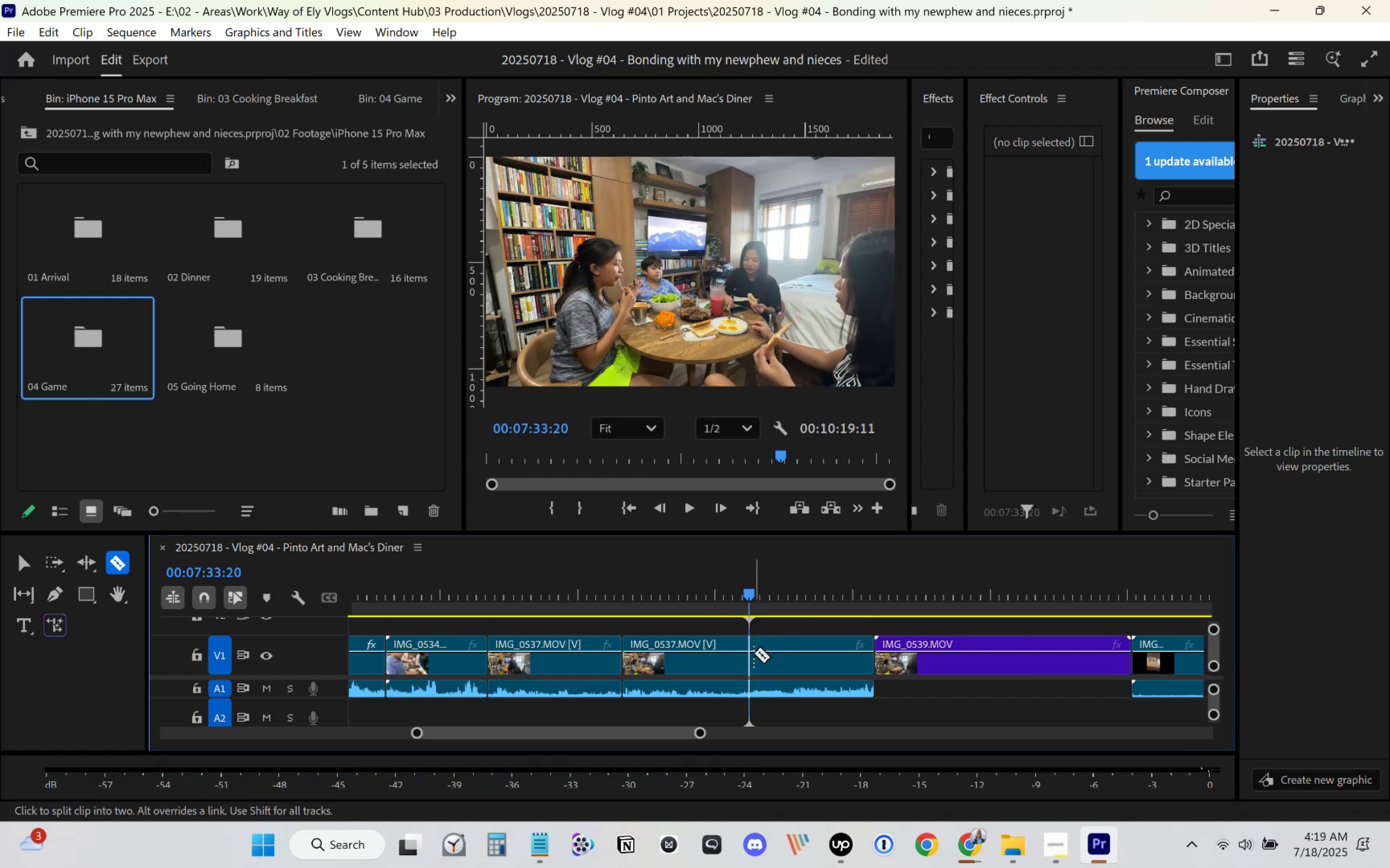 
left_click([753, 653])
 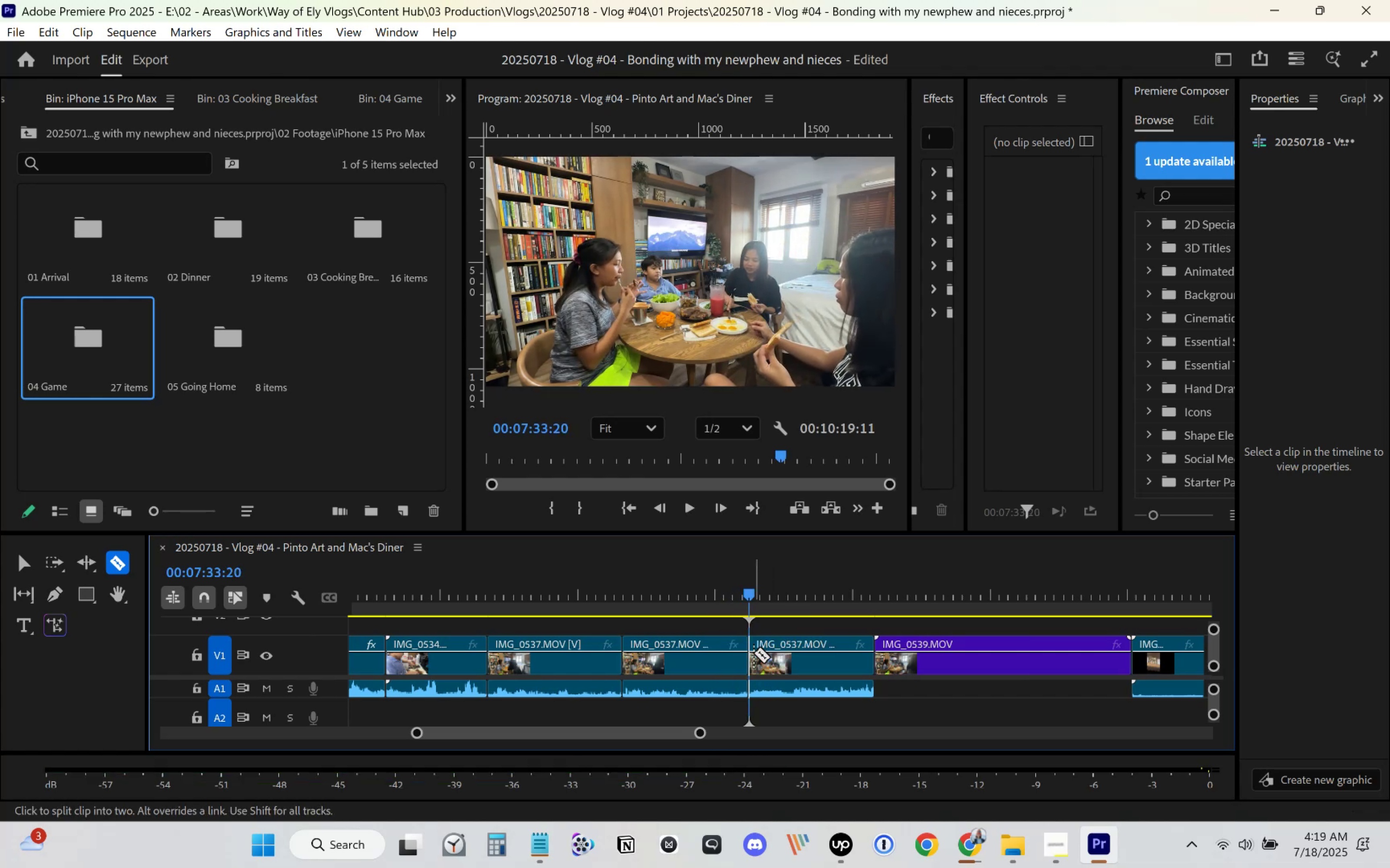 
key(Space)
 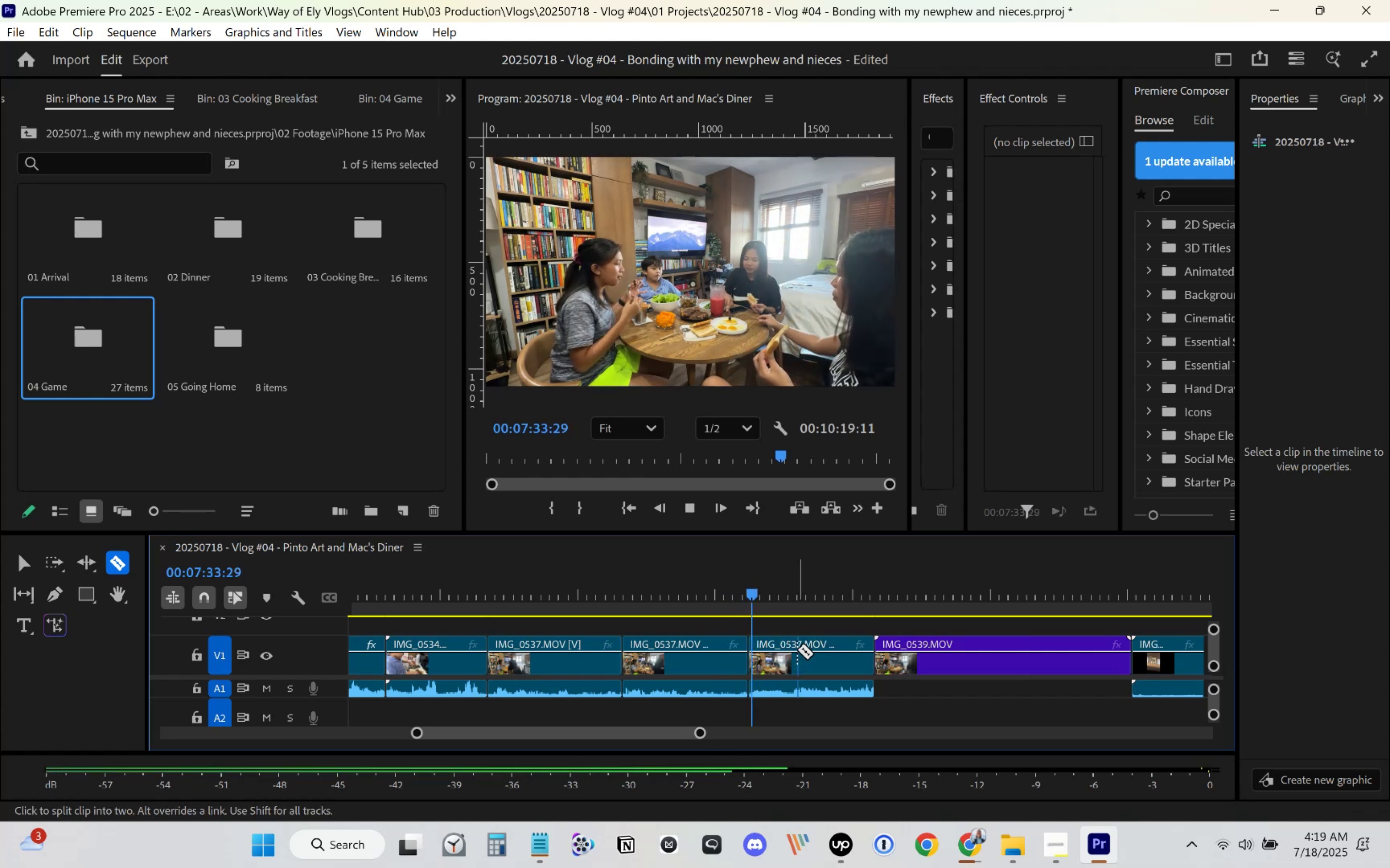 
key(V)
 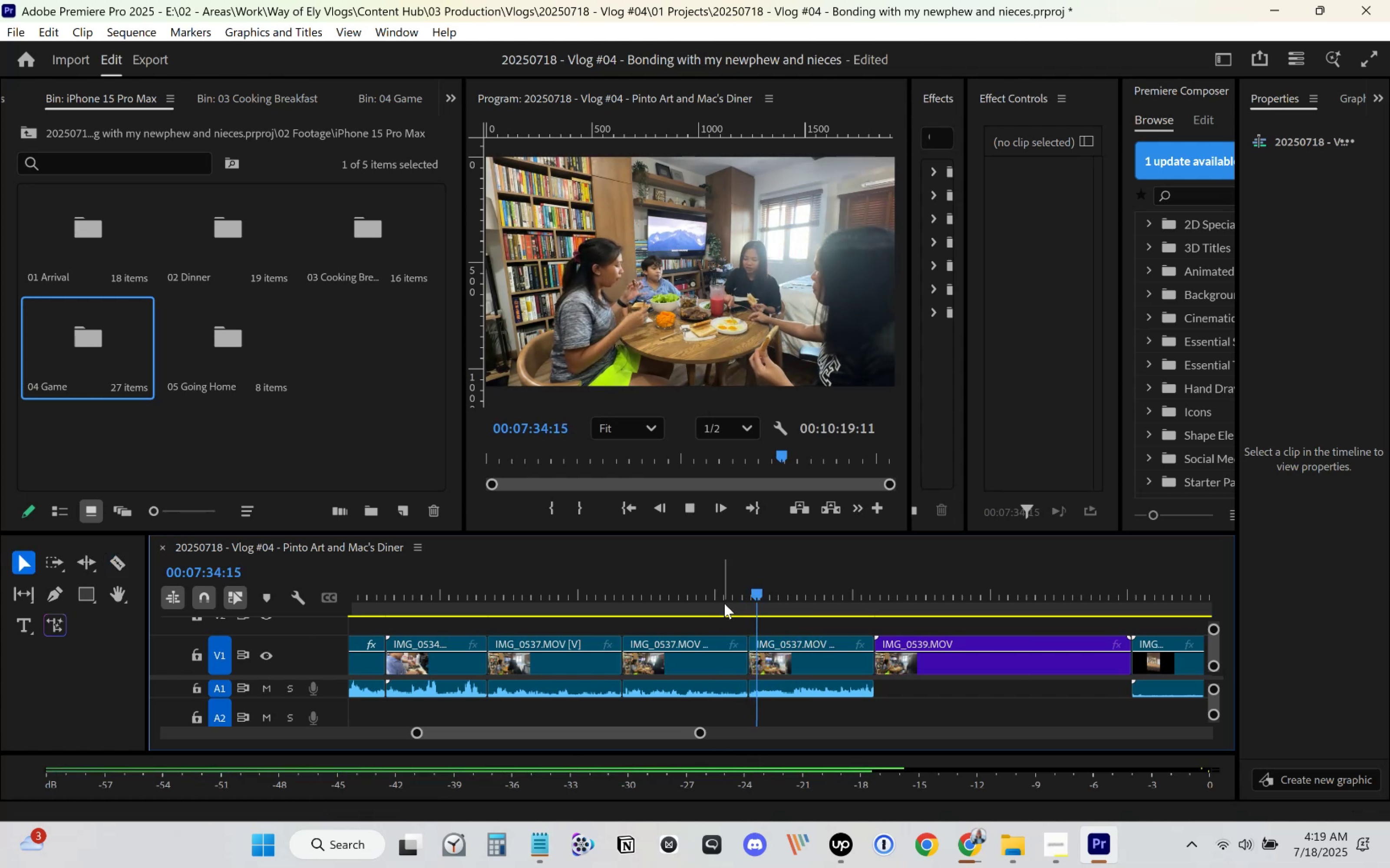 
key(Control+ControlLeft)
 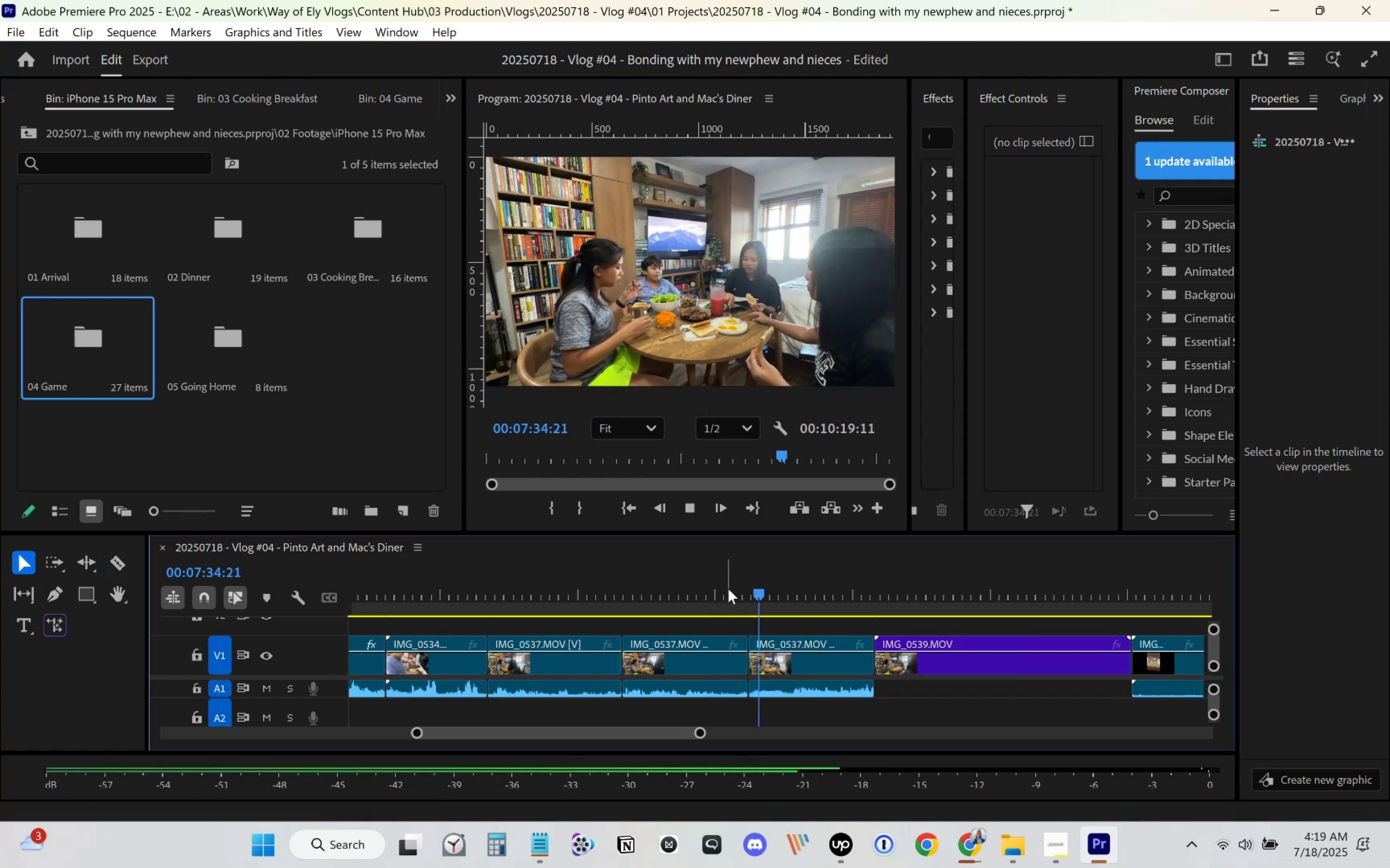 
key(Control+Z)
 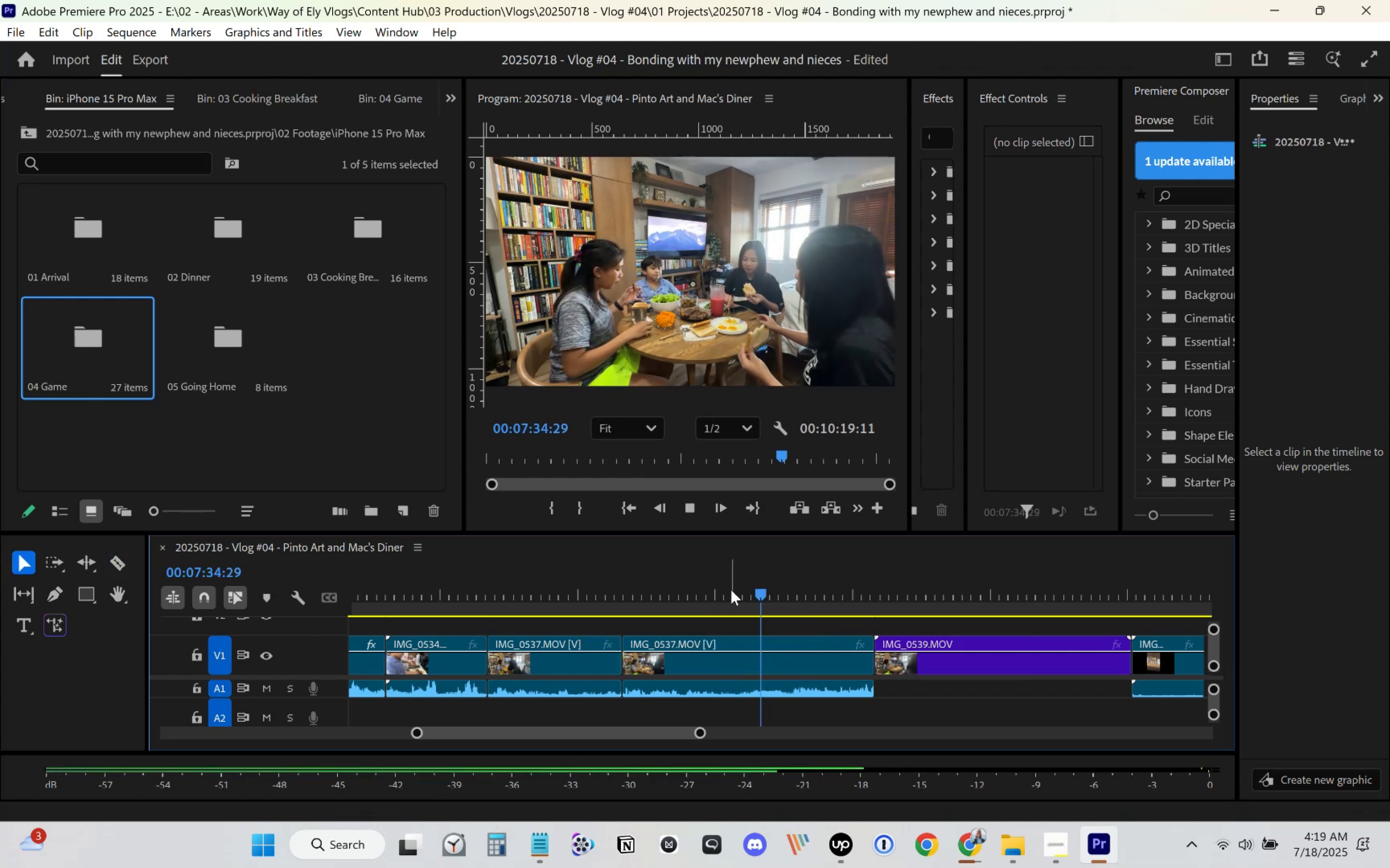 
left_click([731, 590])
 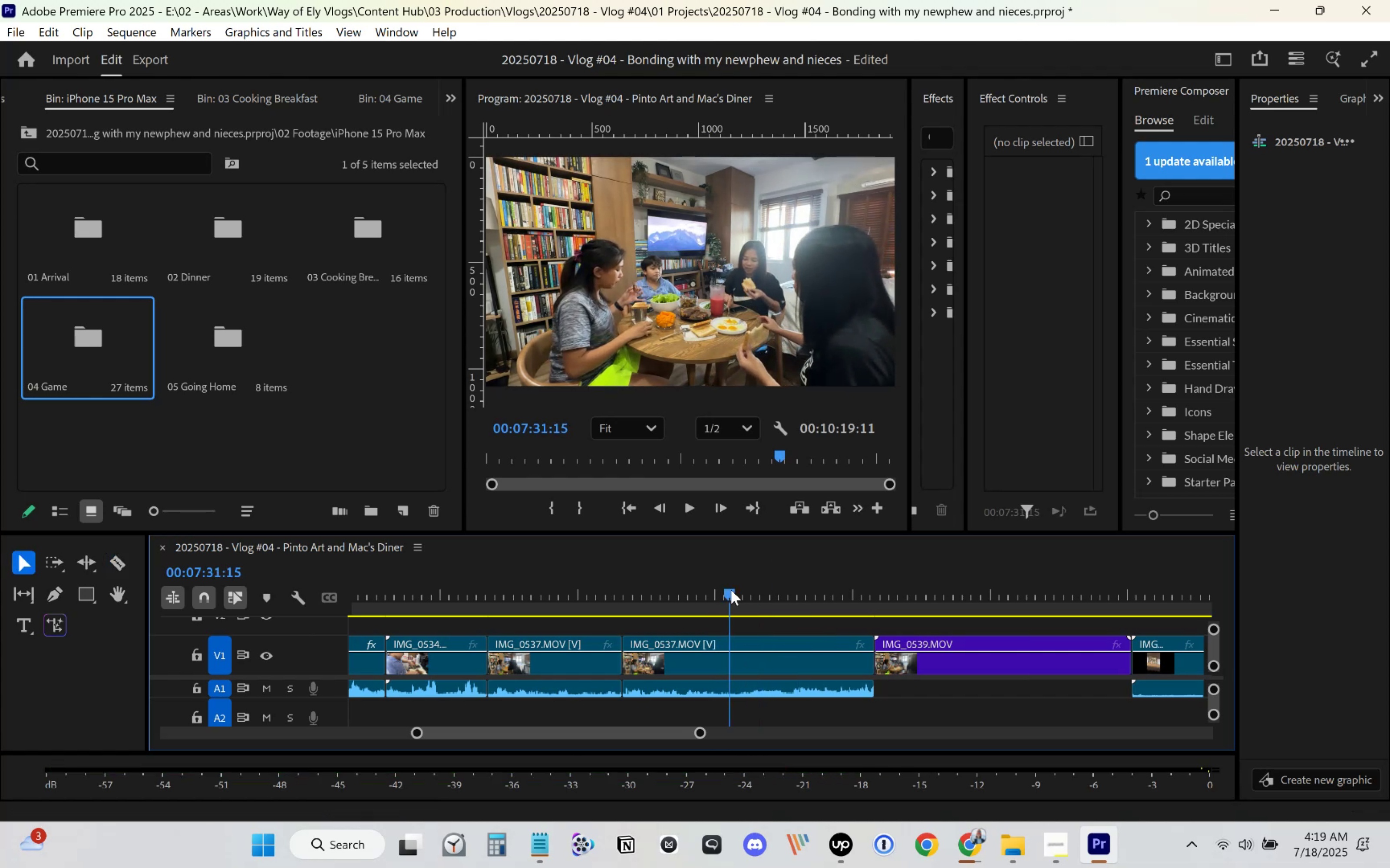 
key(Control+Space)
 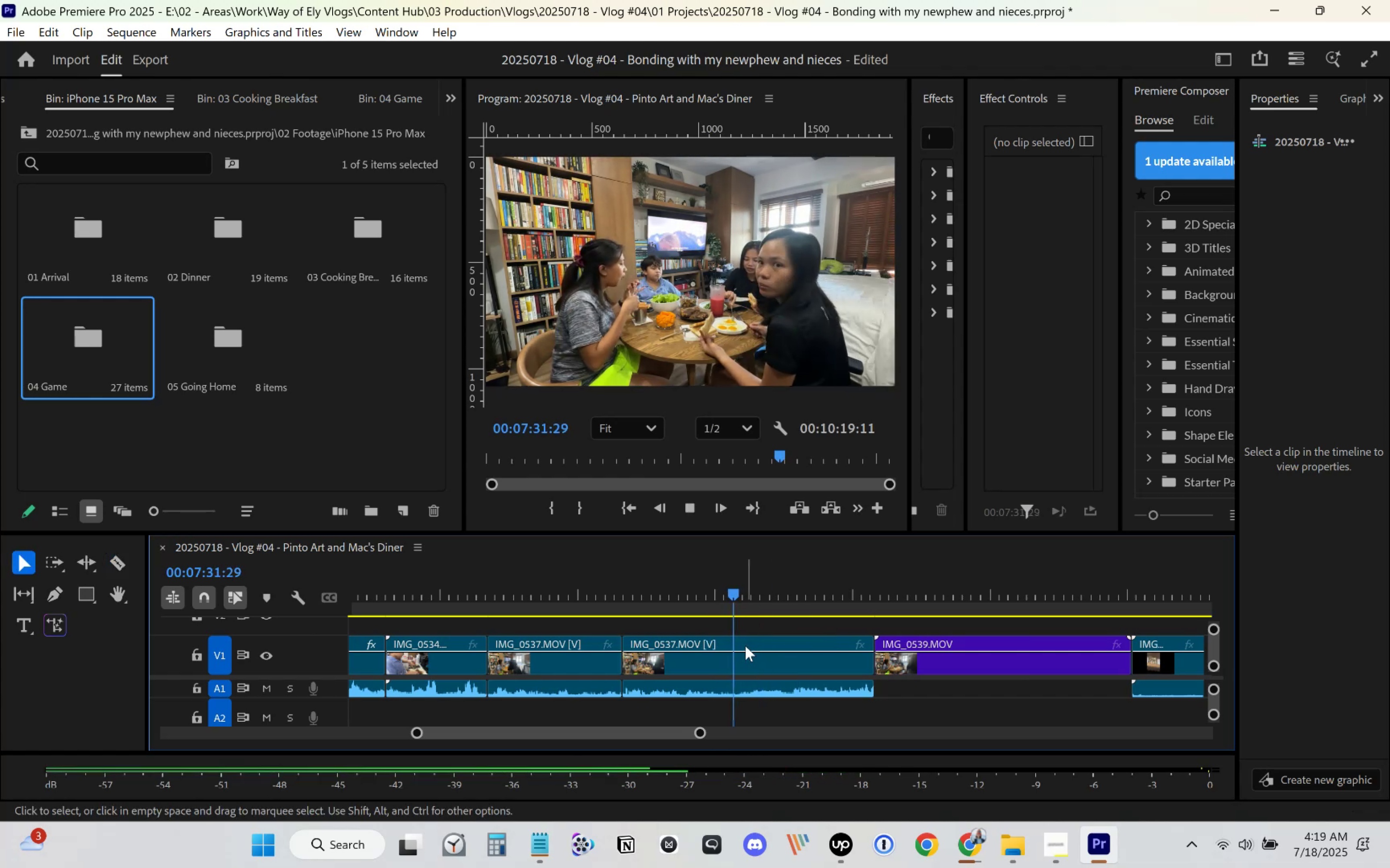 
key(Space)
 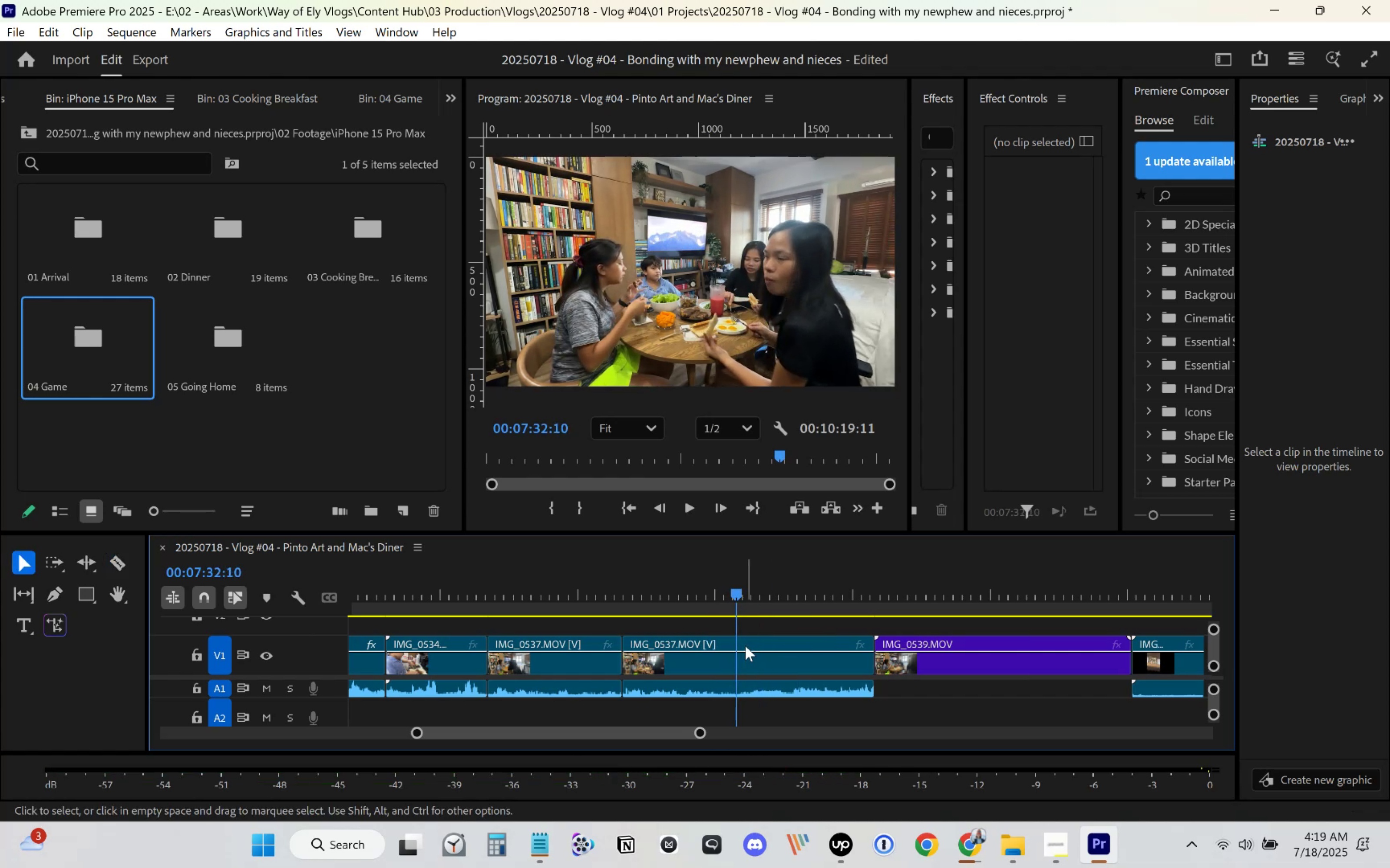 
key(C)
 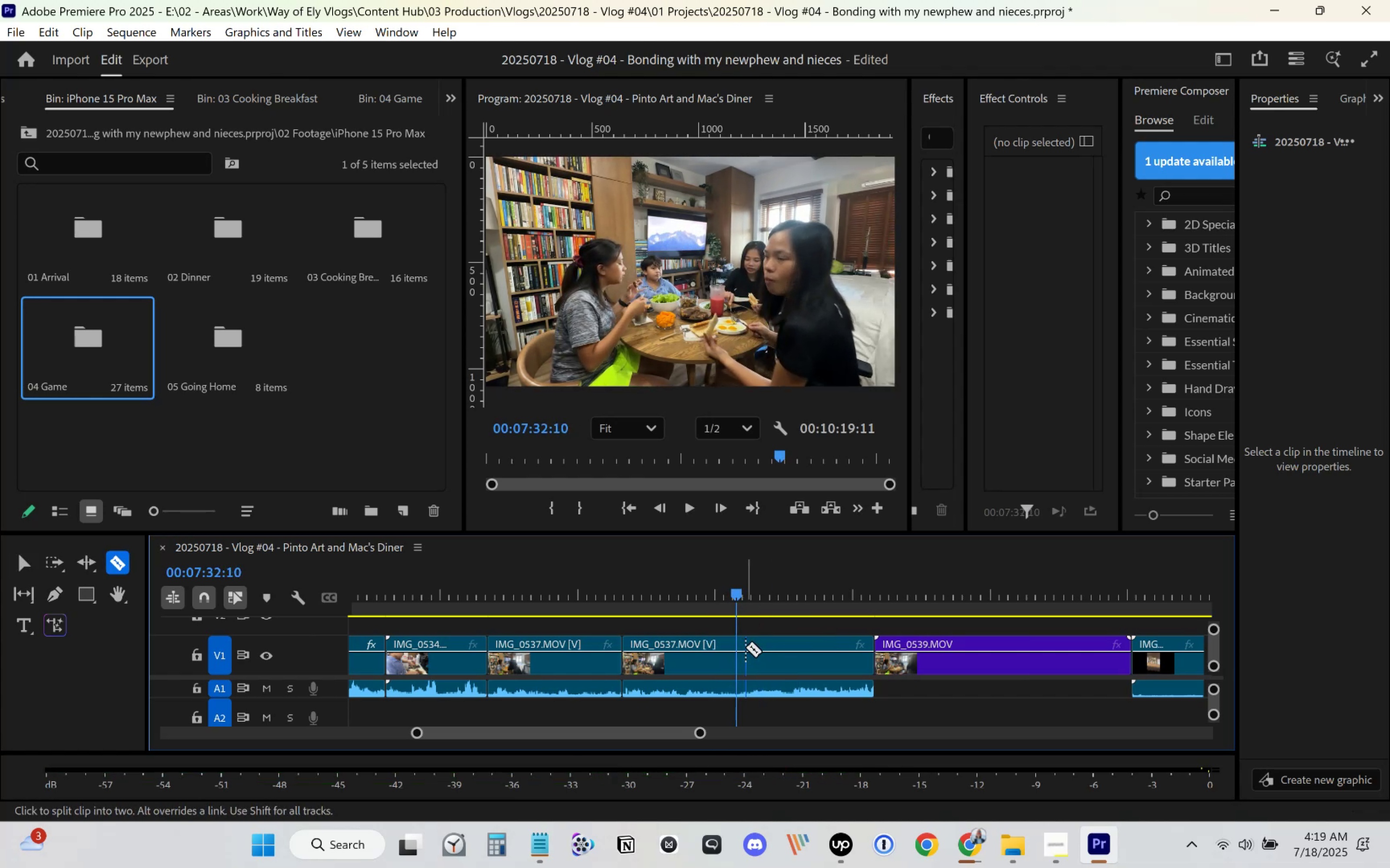 
key(Space)
 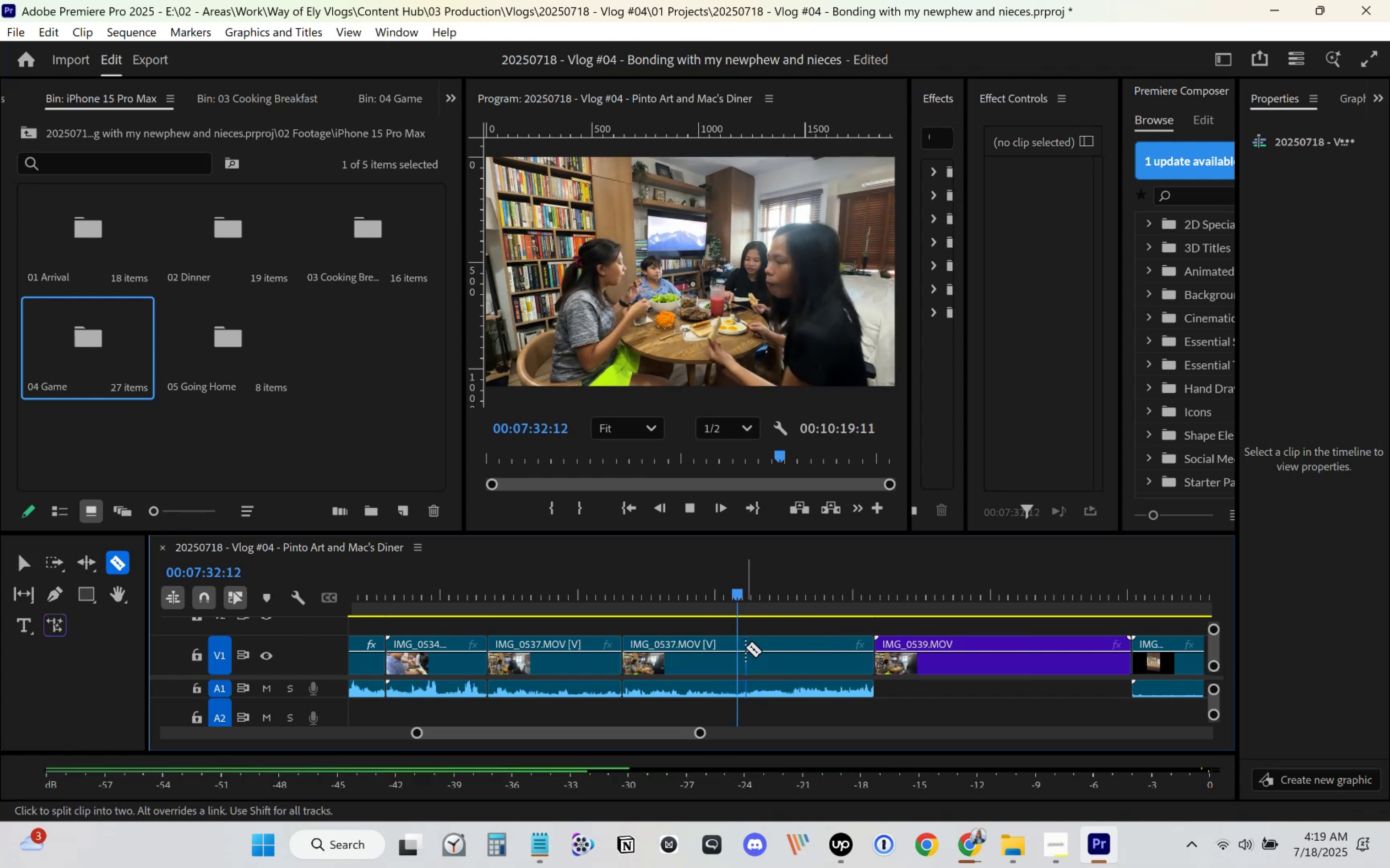 
key(Space)
 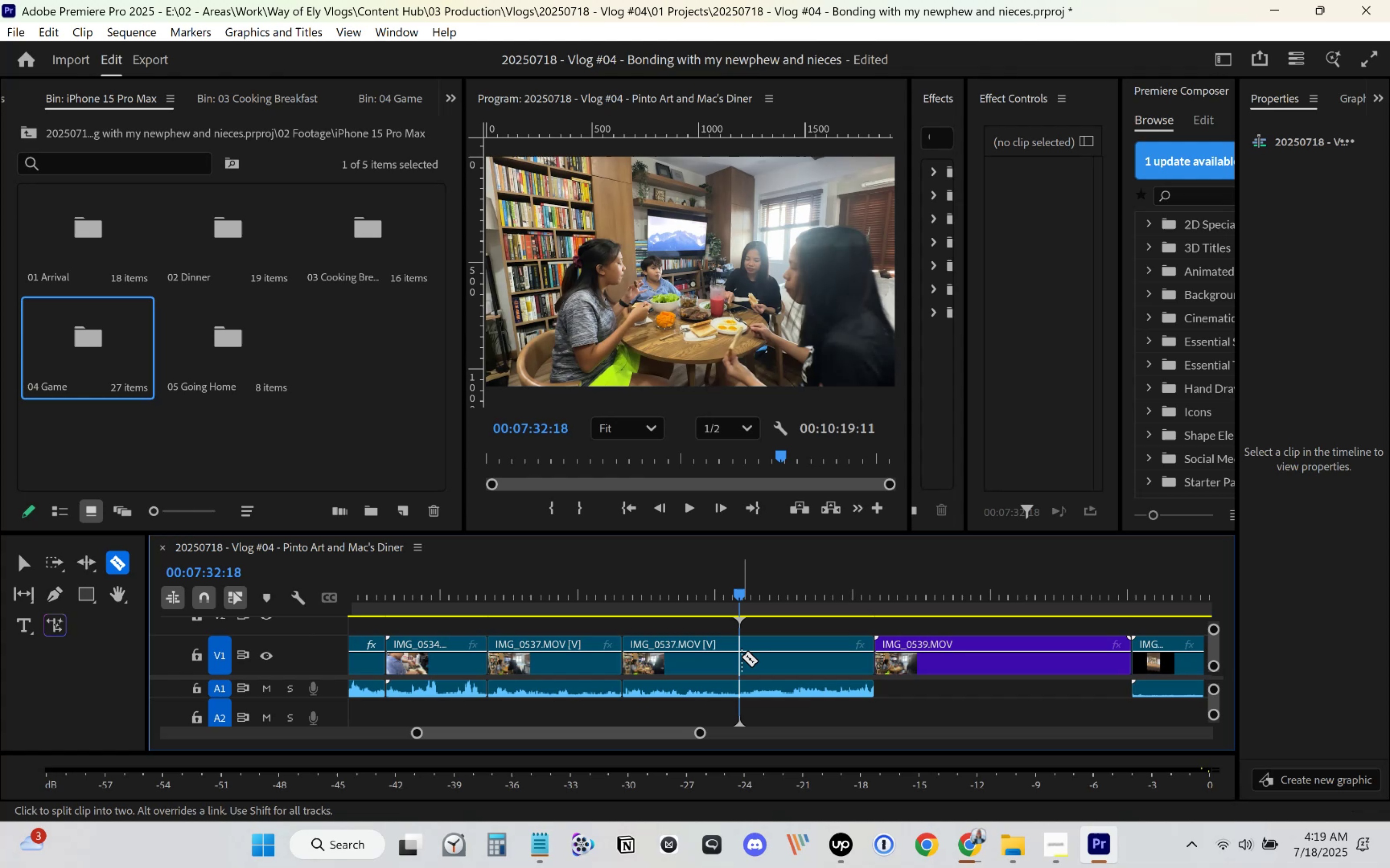 
key(Space)
 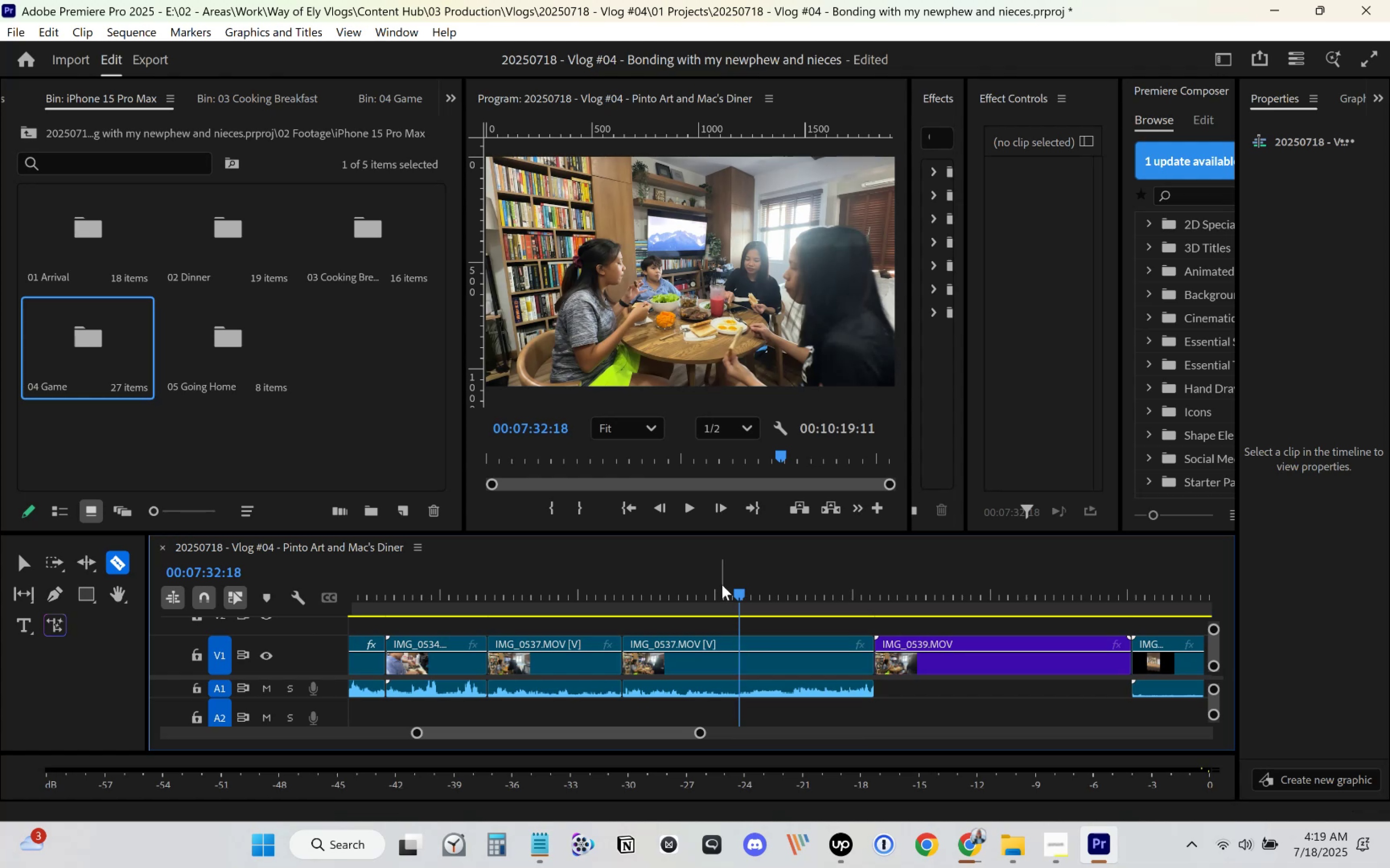 
left_click([722, 585])
 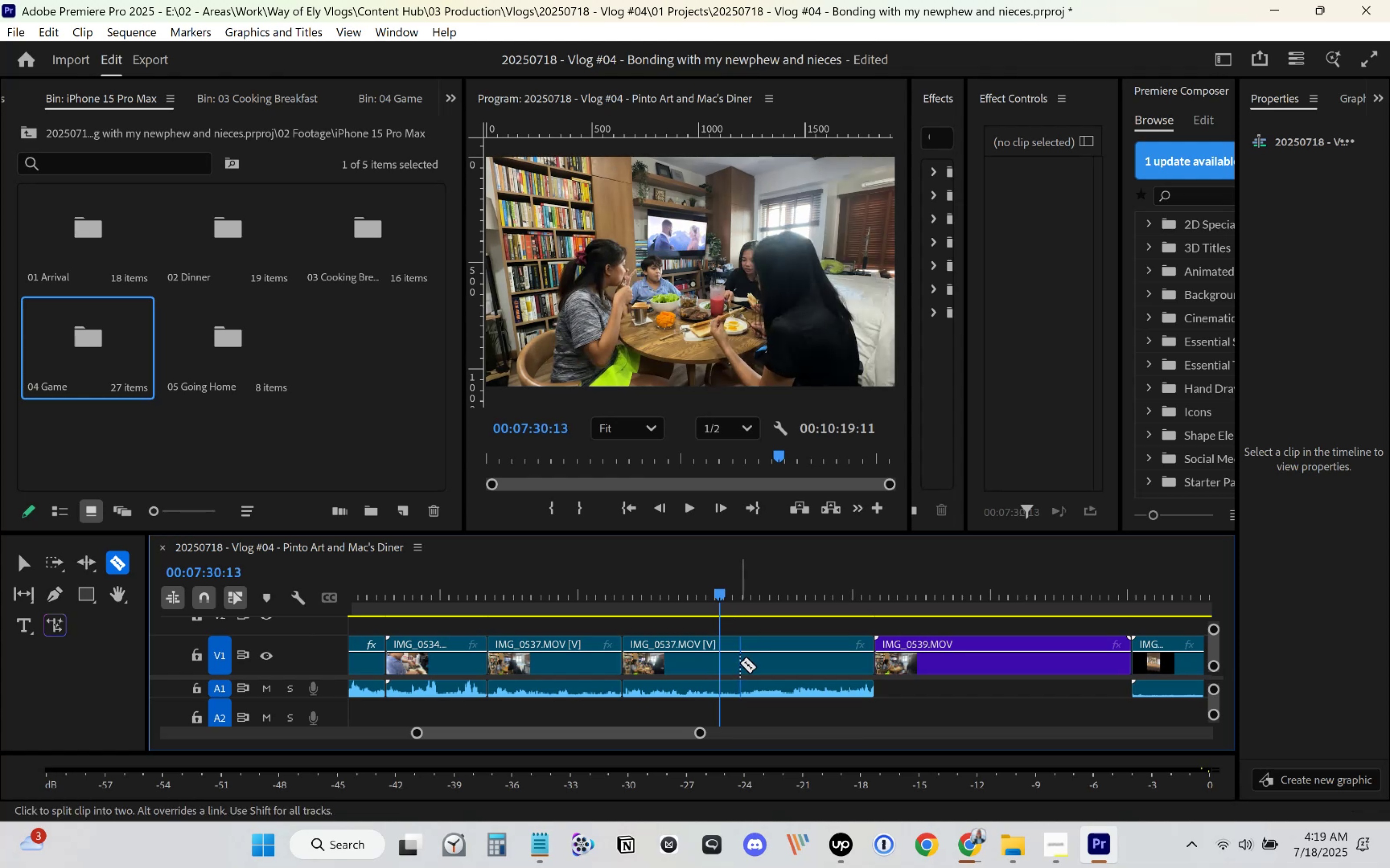 
key(Space)
 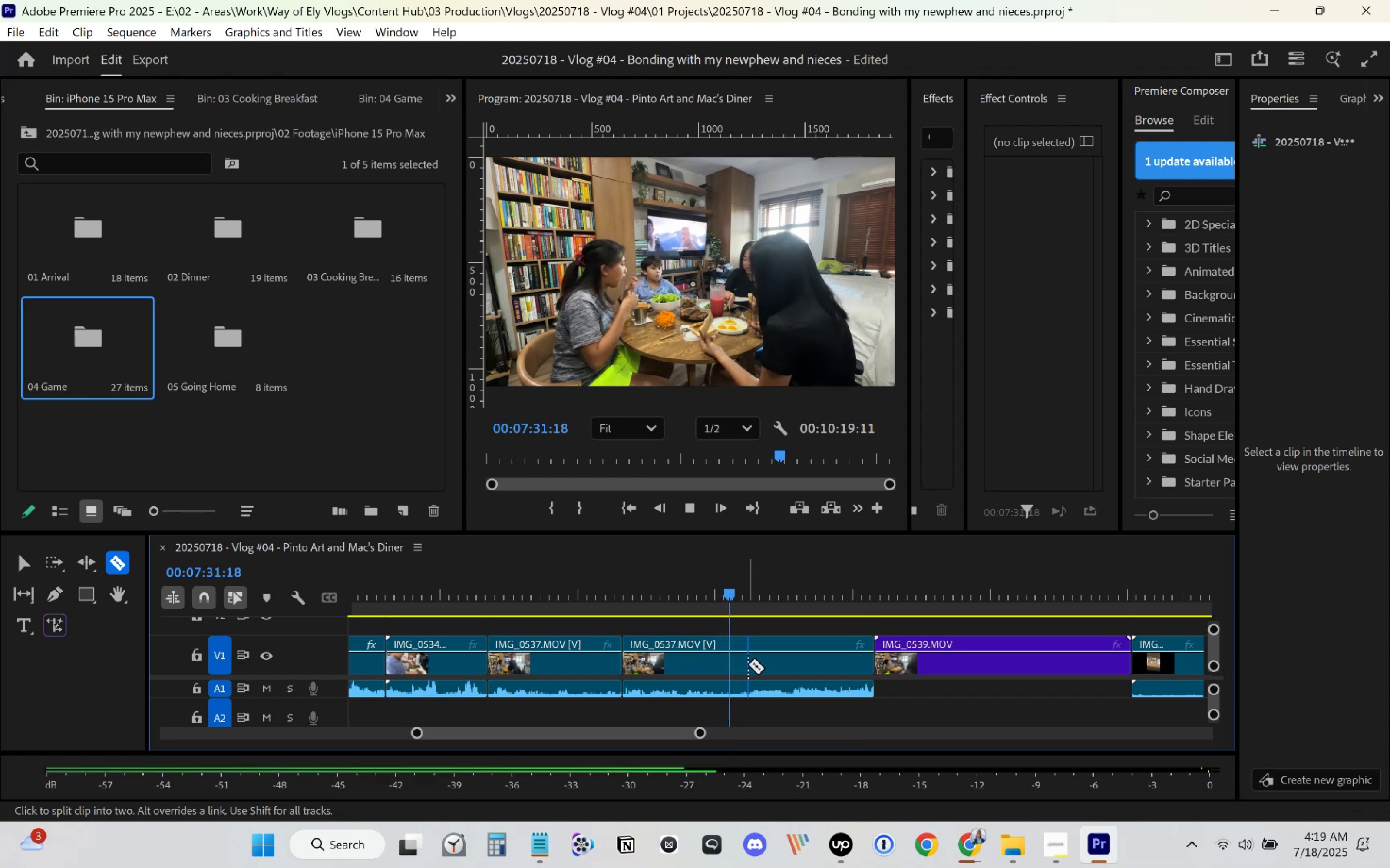 
key(Space)
 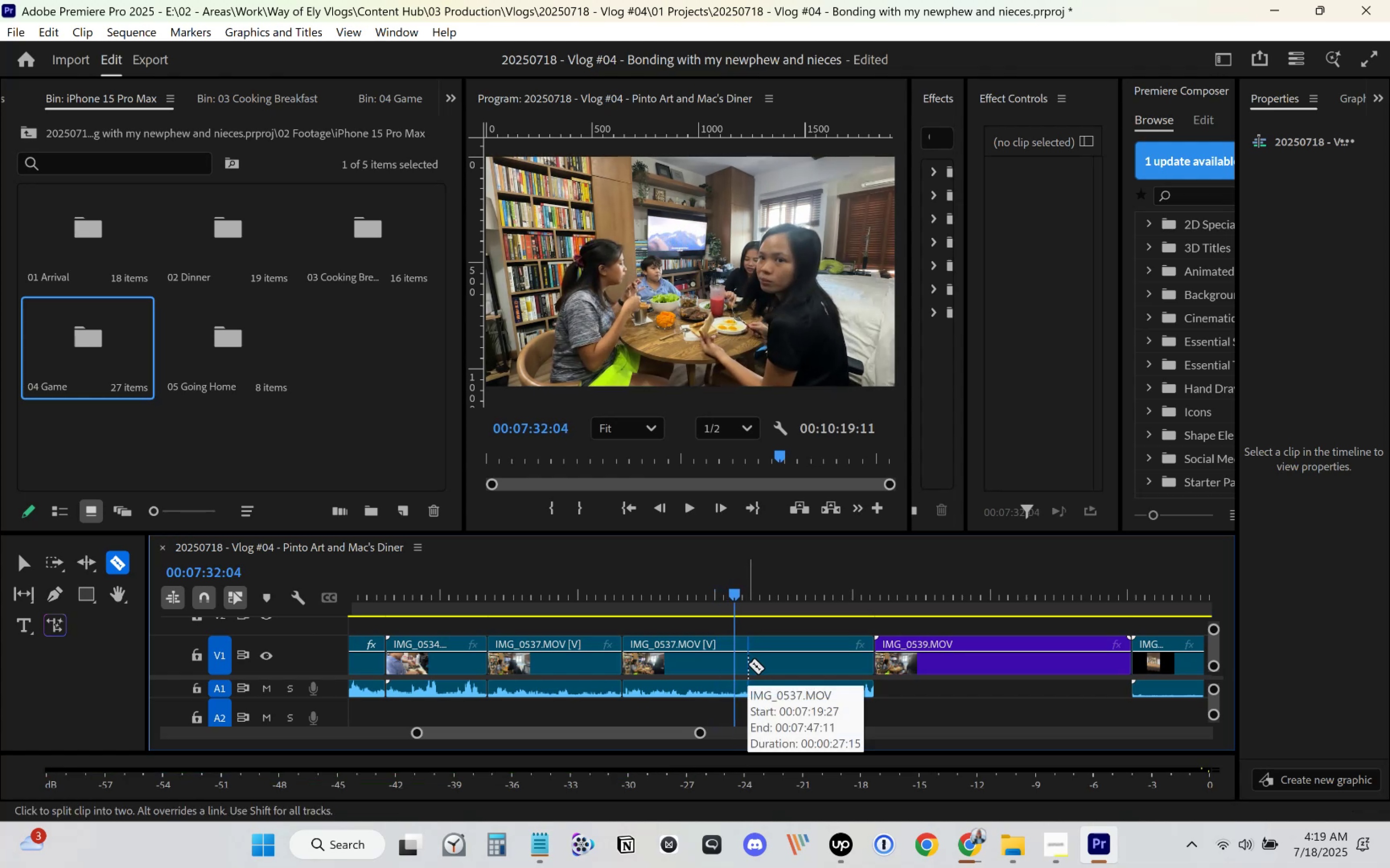 
key(Space)
 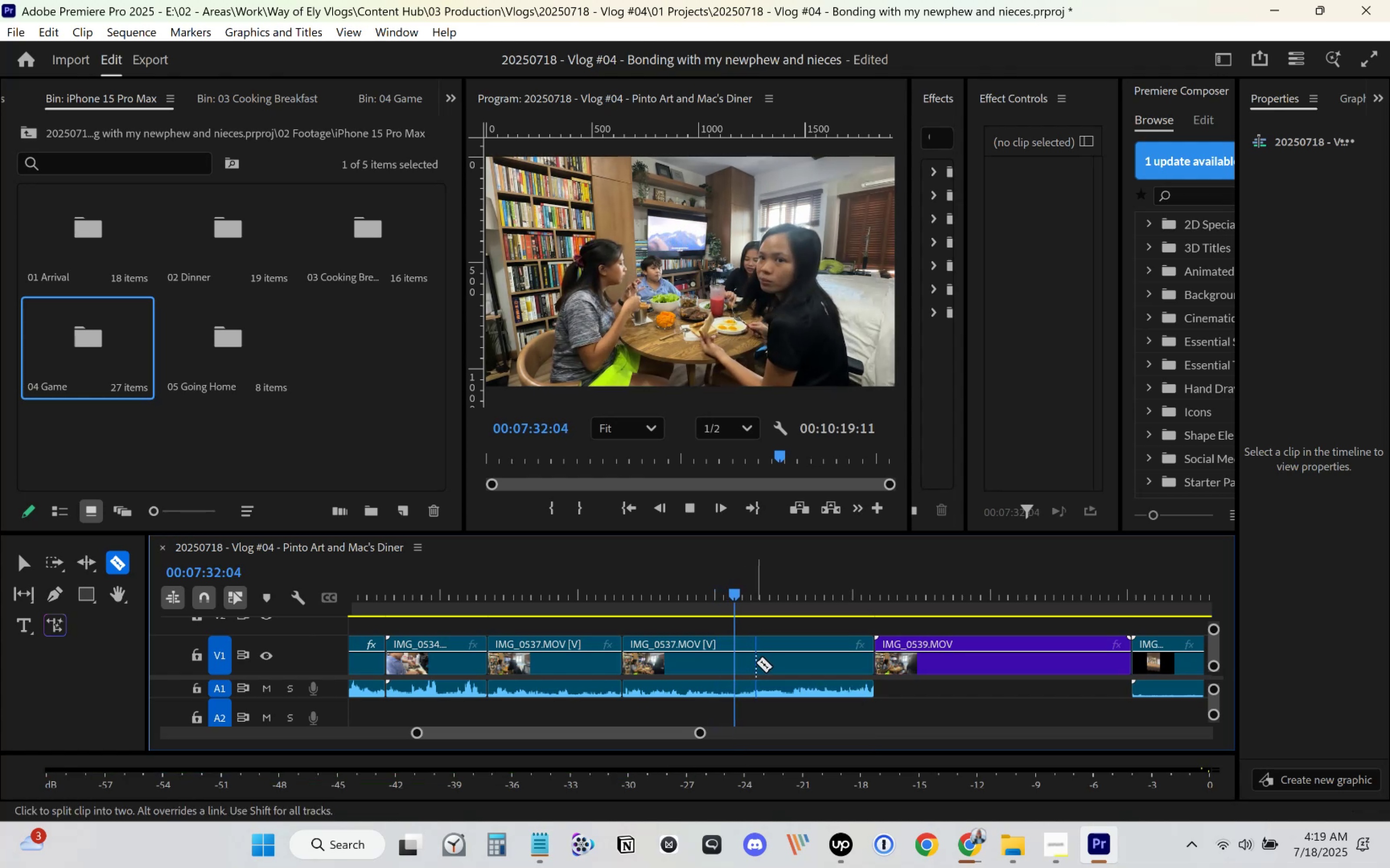 
key(Space)
 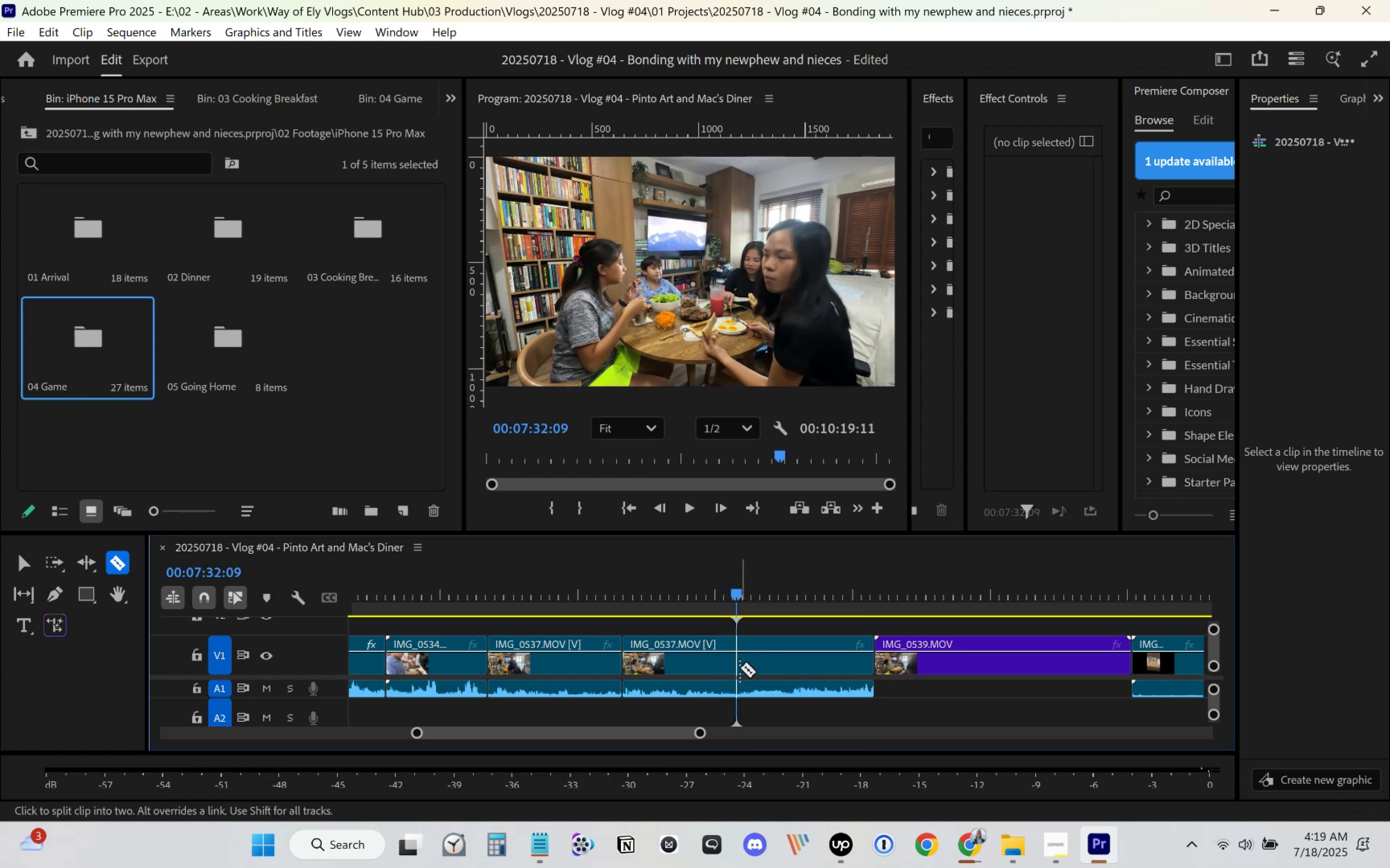 
key(Space)
 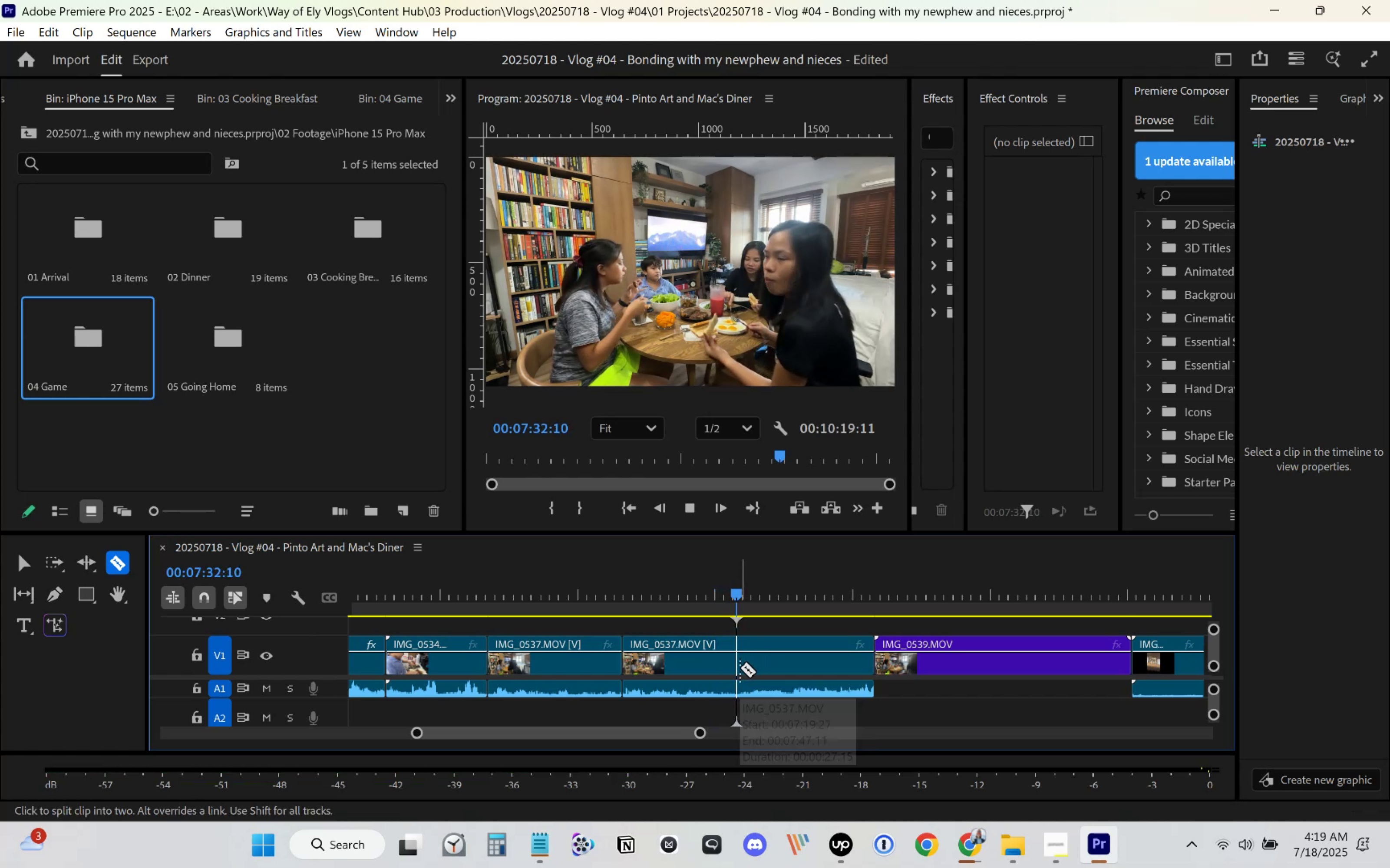 
key(Space)
 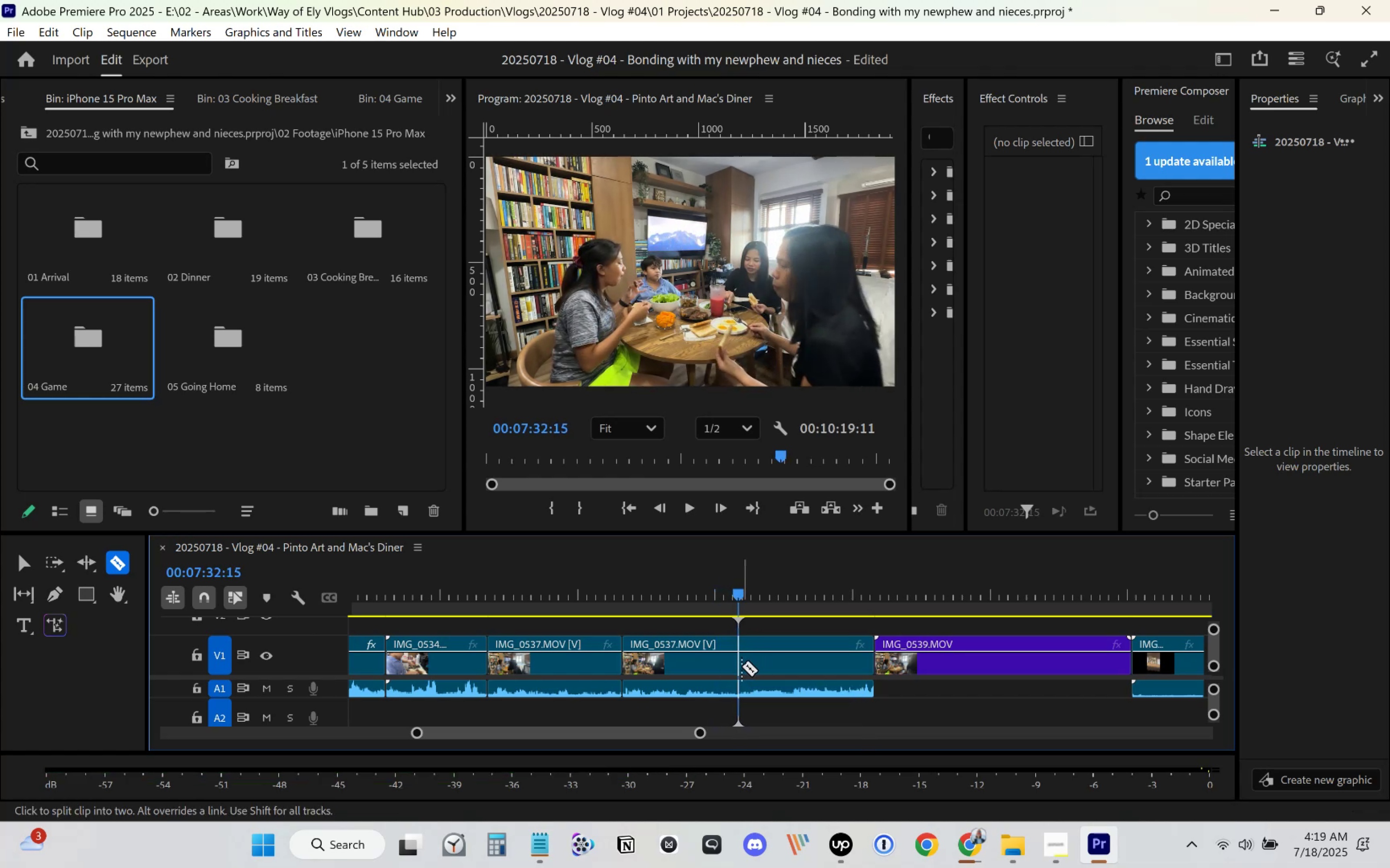 
key(Space)
 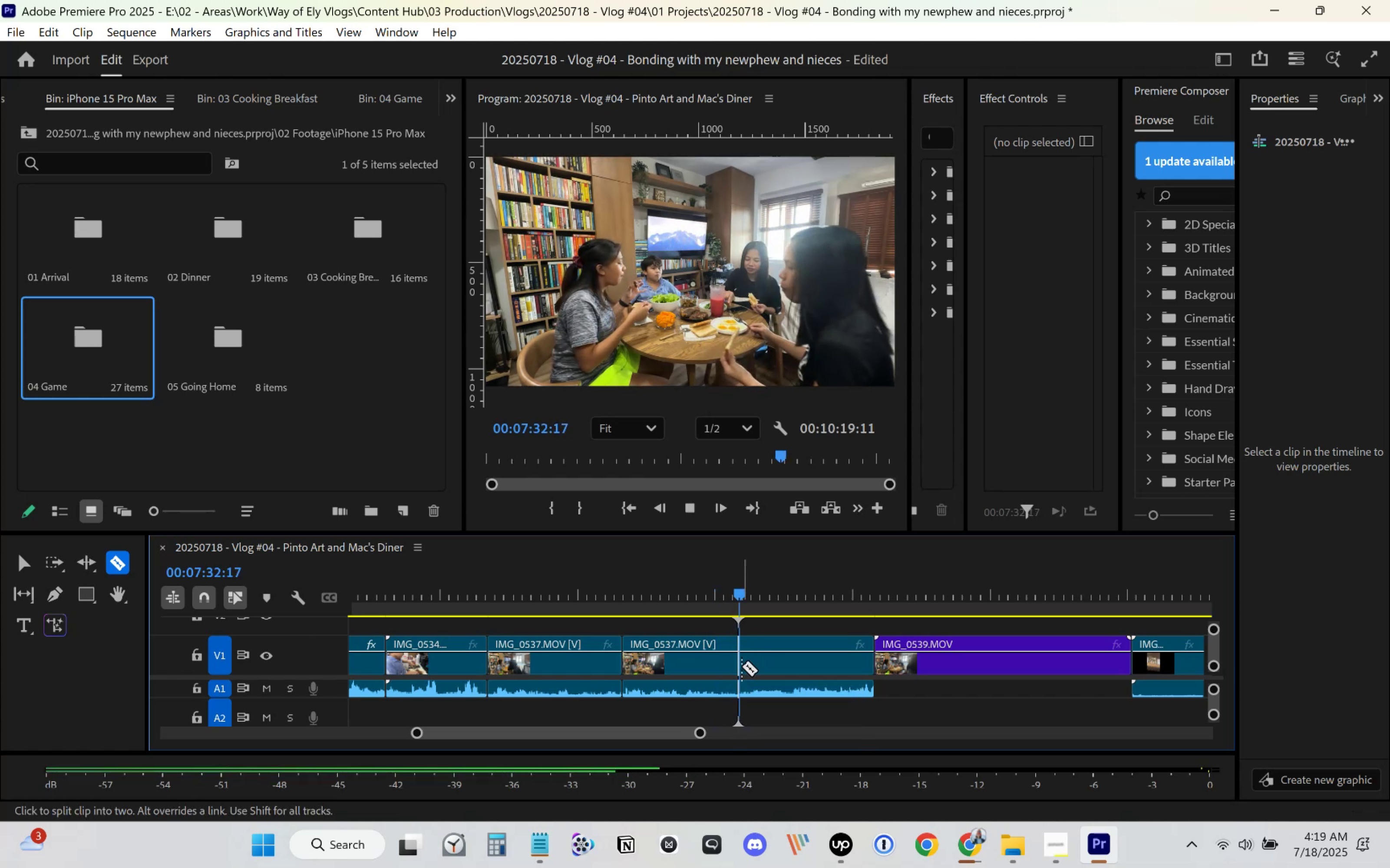 
key(Space)
 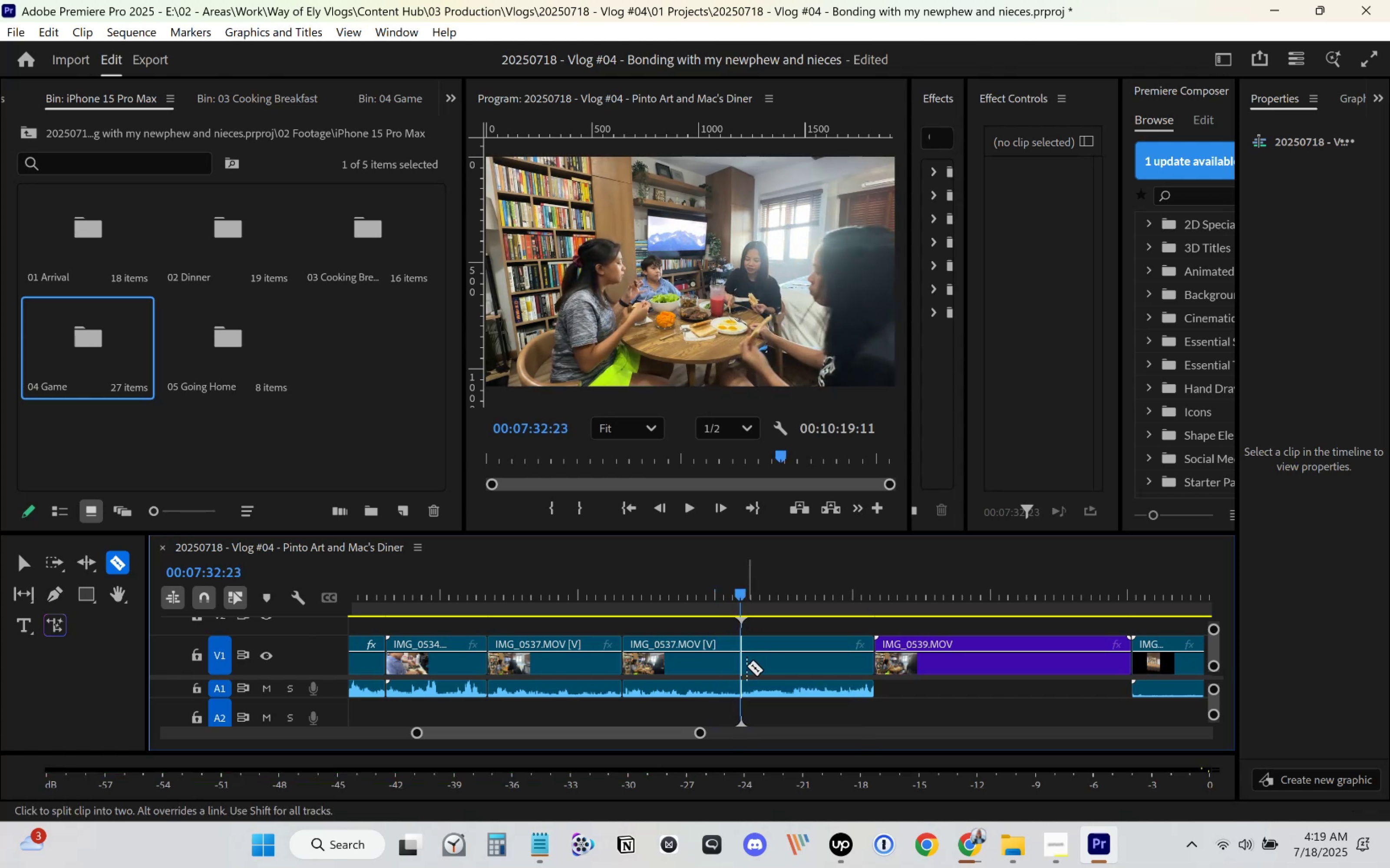 
left_click([745, 666])
 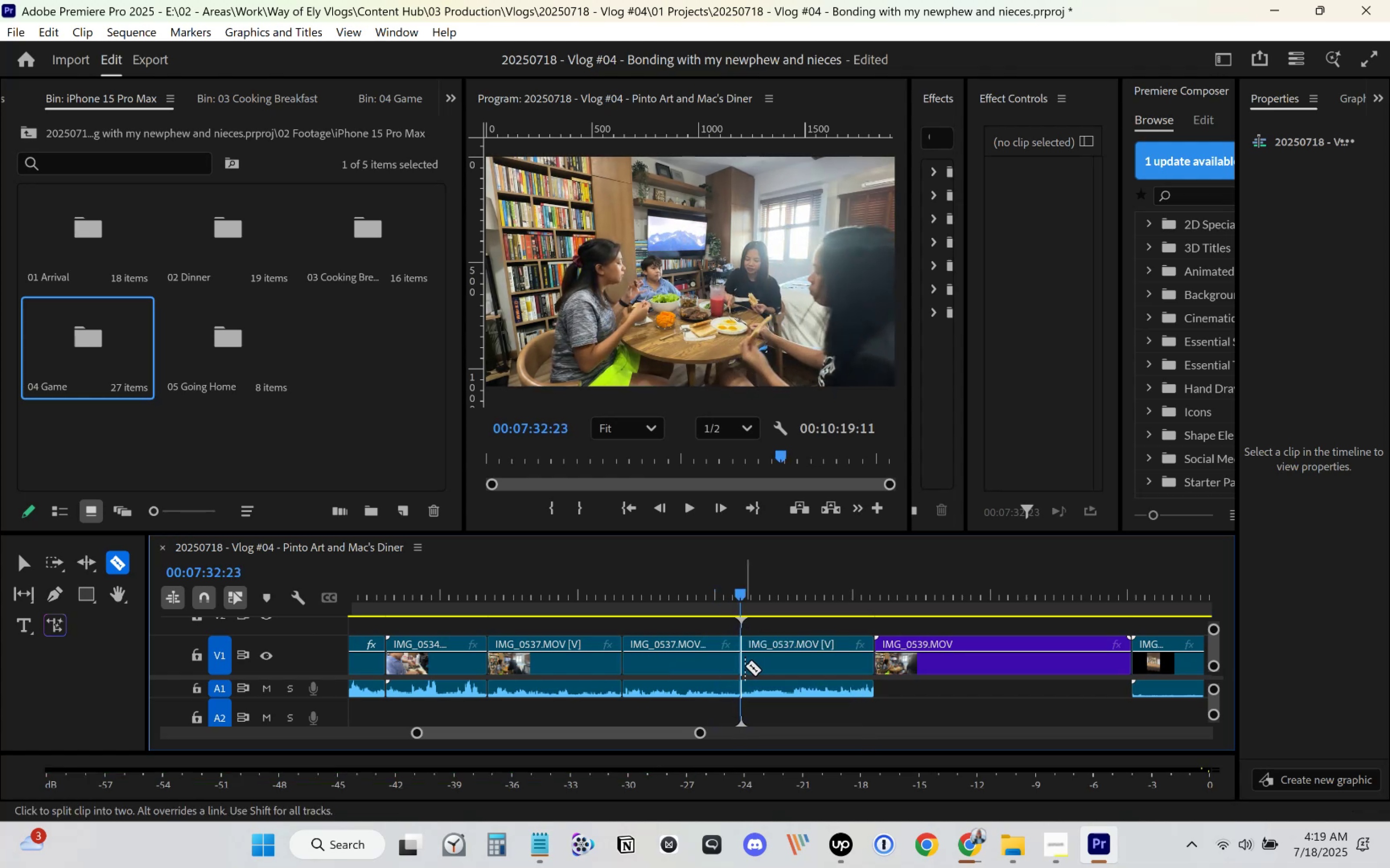 
key(Space)
 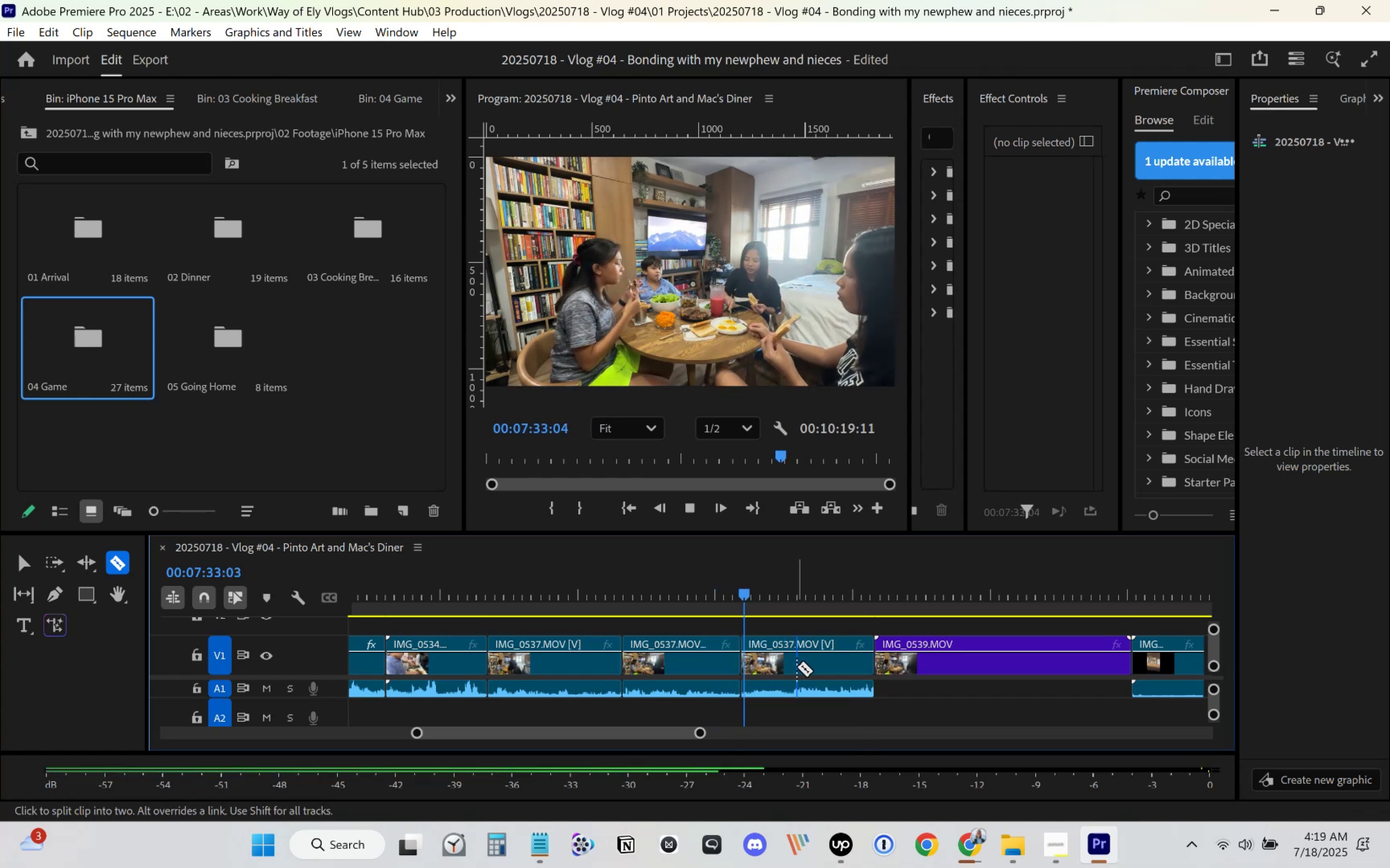 
mouse_move([809, 654])
 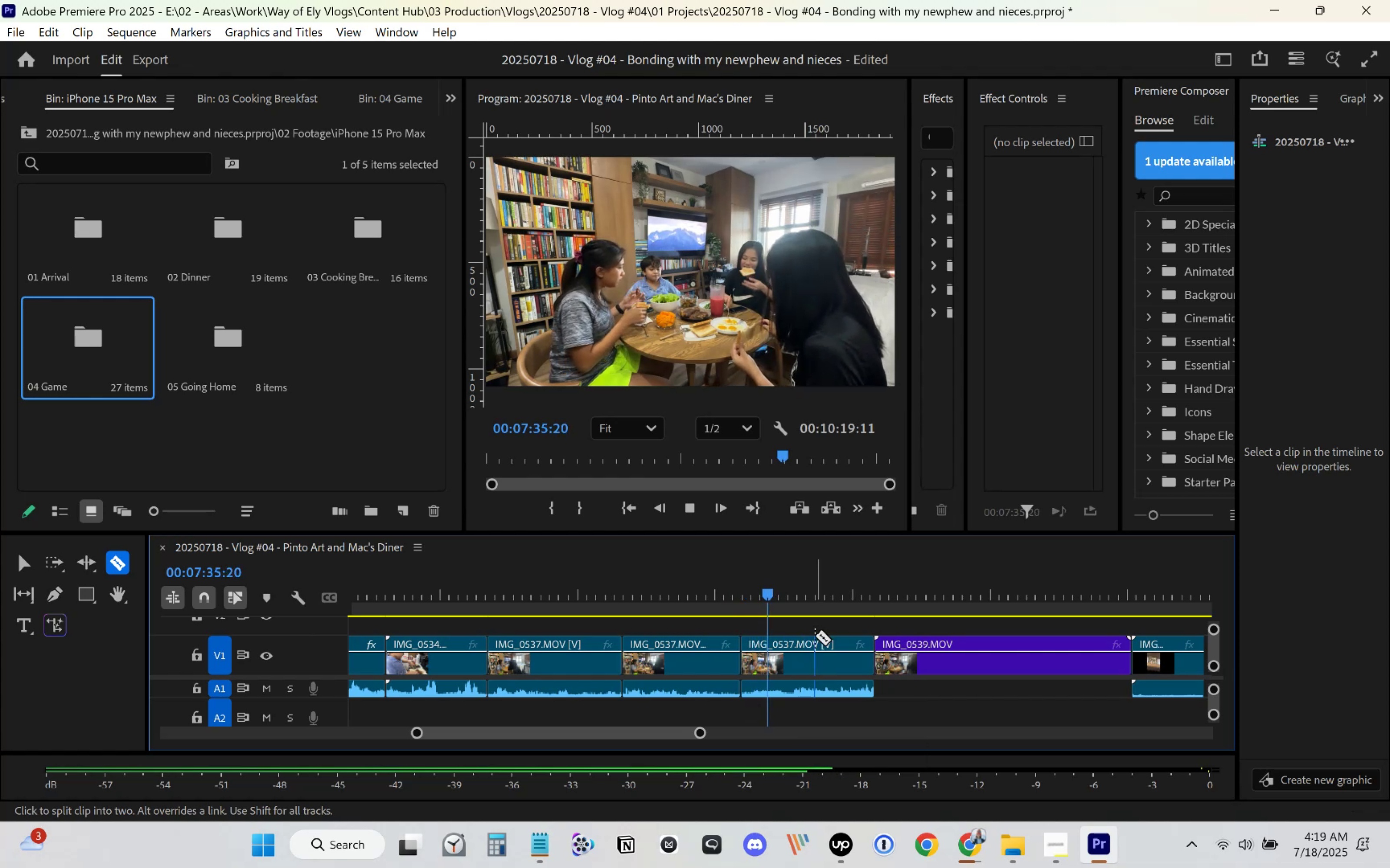 
key(V)
 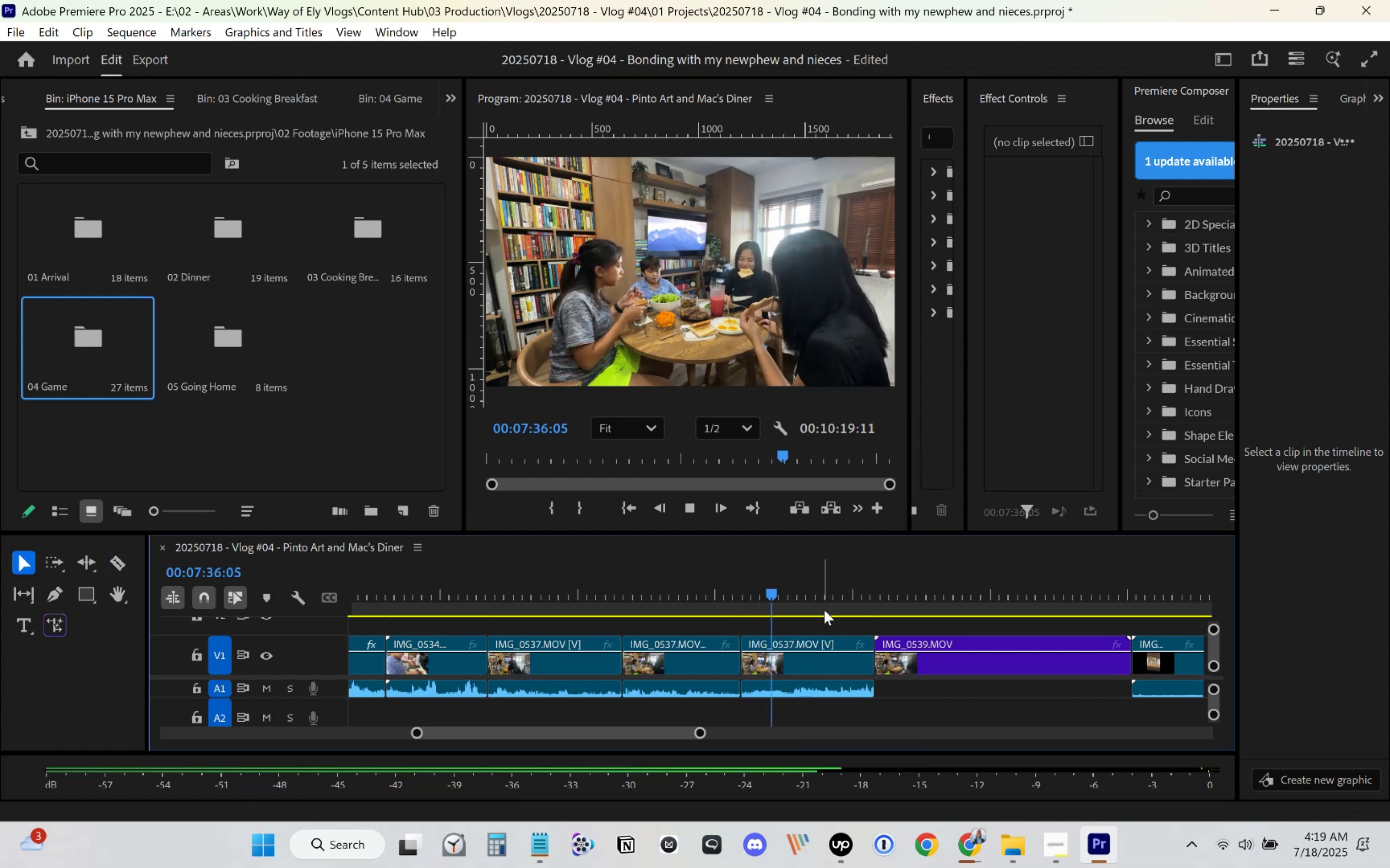 
left_click_drag(start_coordinate=[789, 584], to_coordinate=[842, 590])
 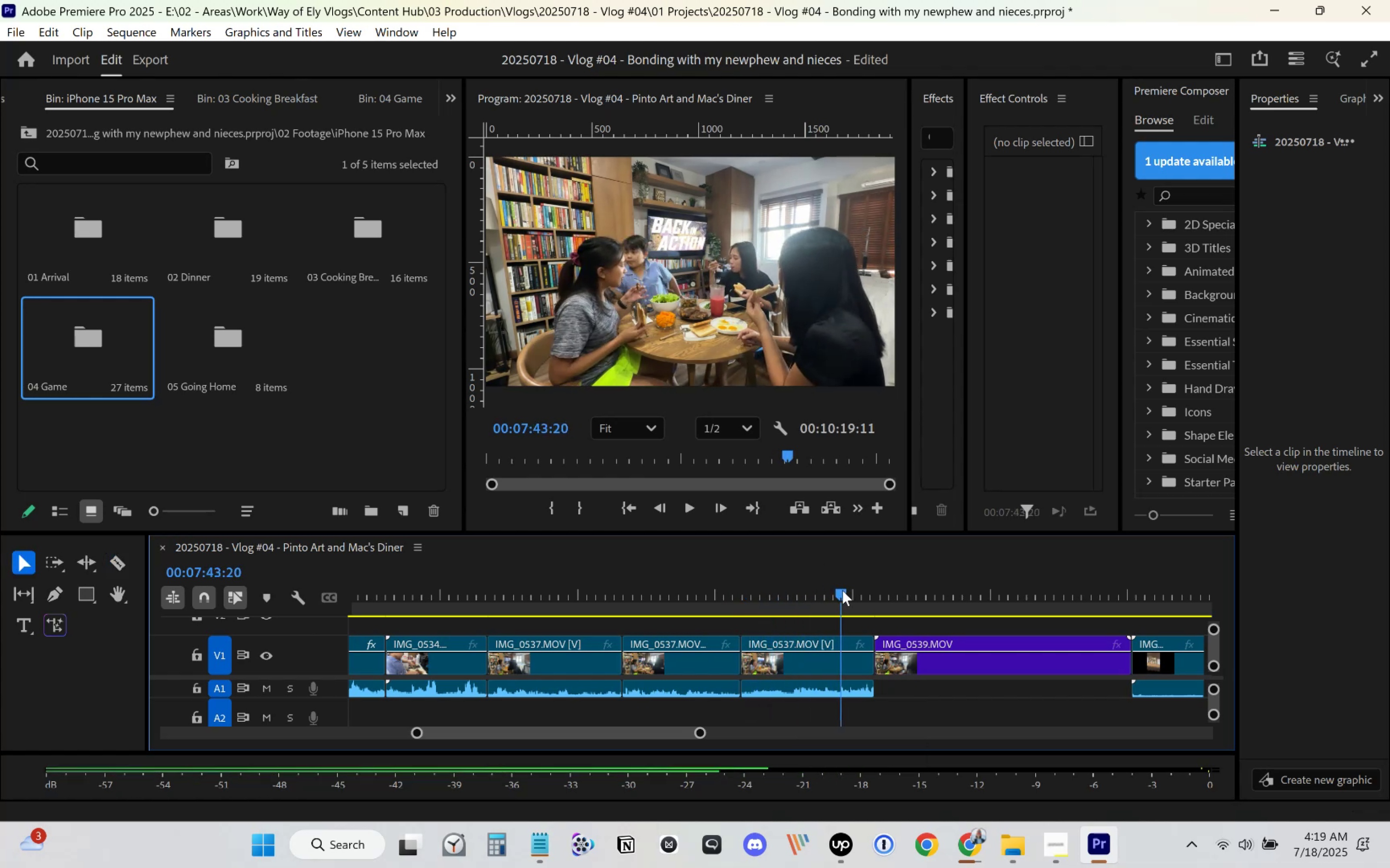 
key(Space)
 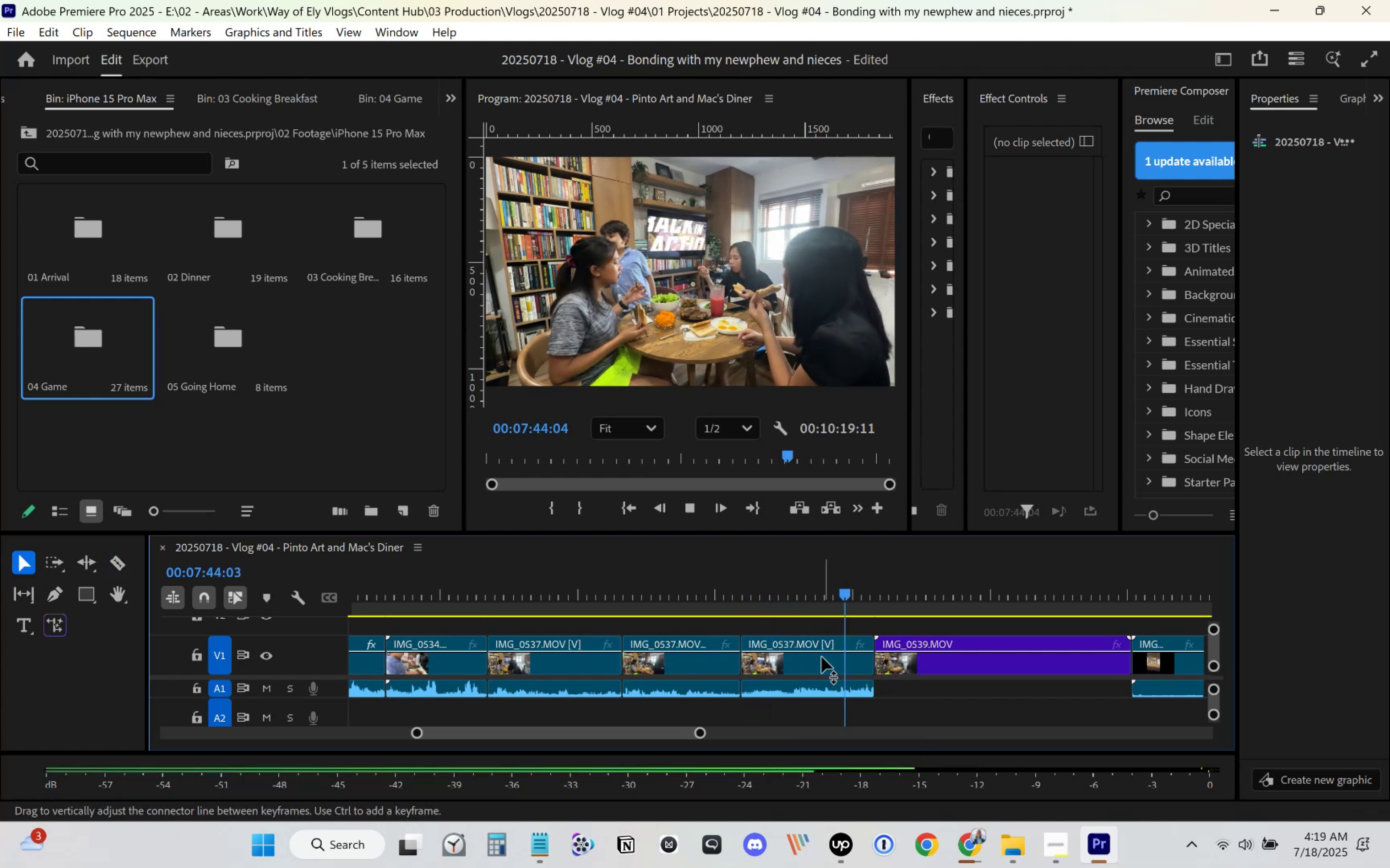 
key(V)
 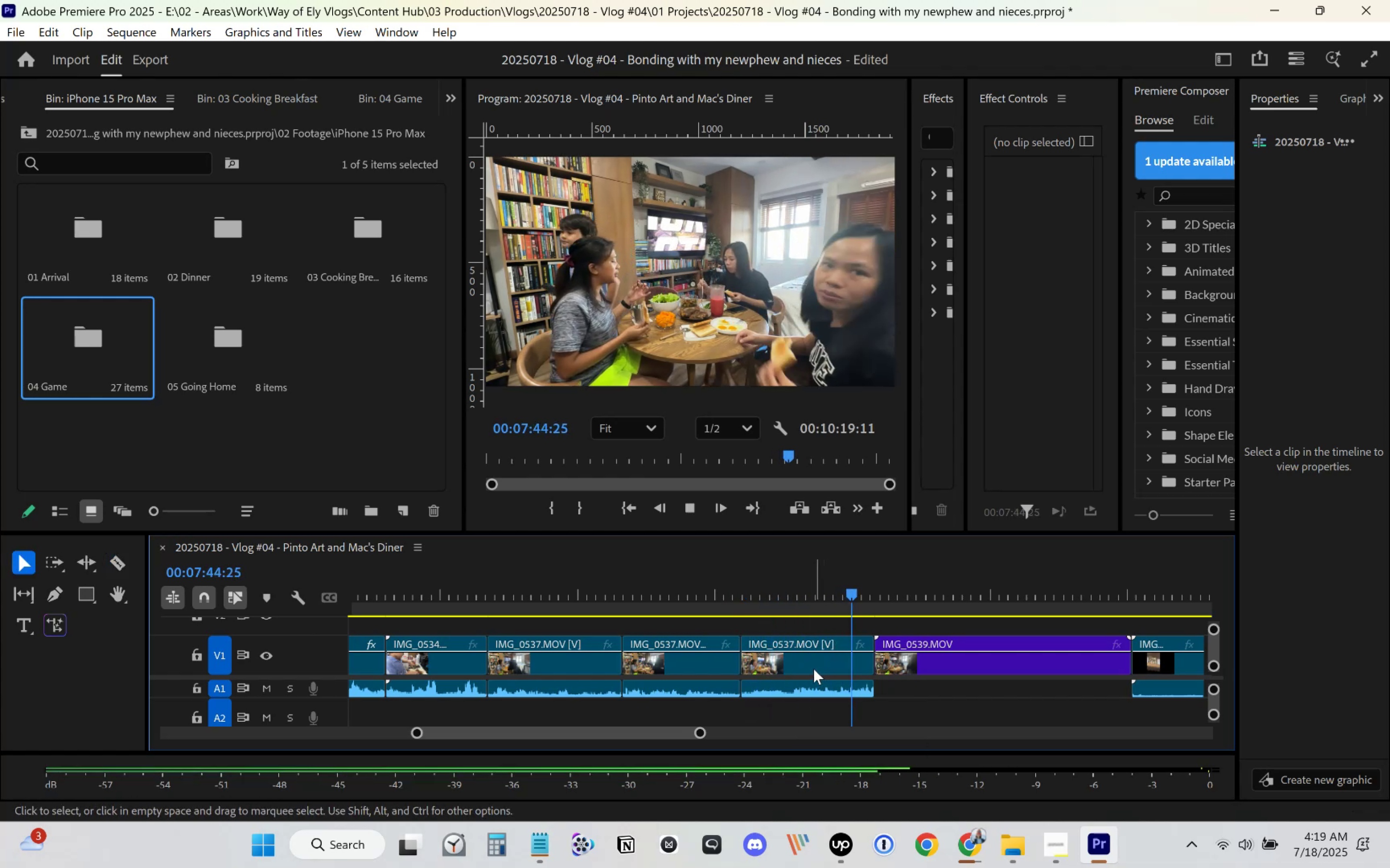 
left_click([813, 669])
 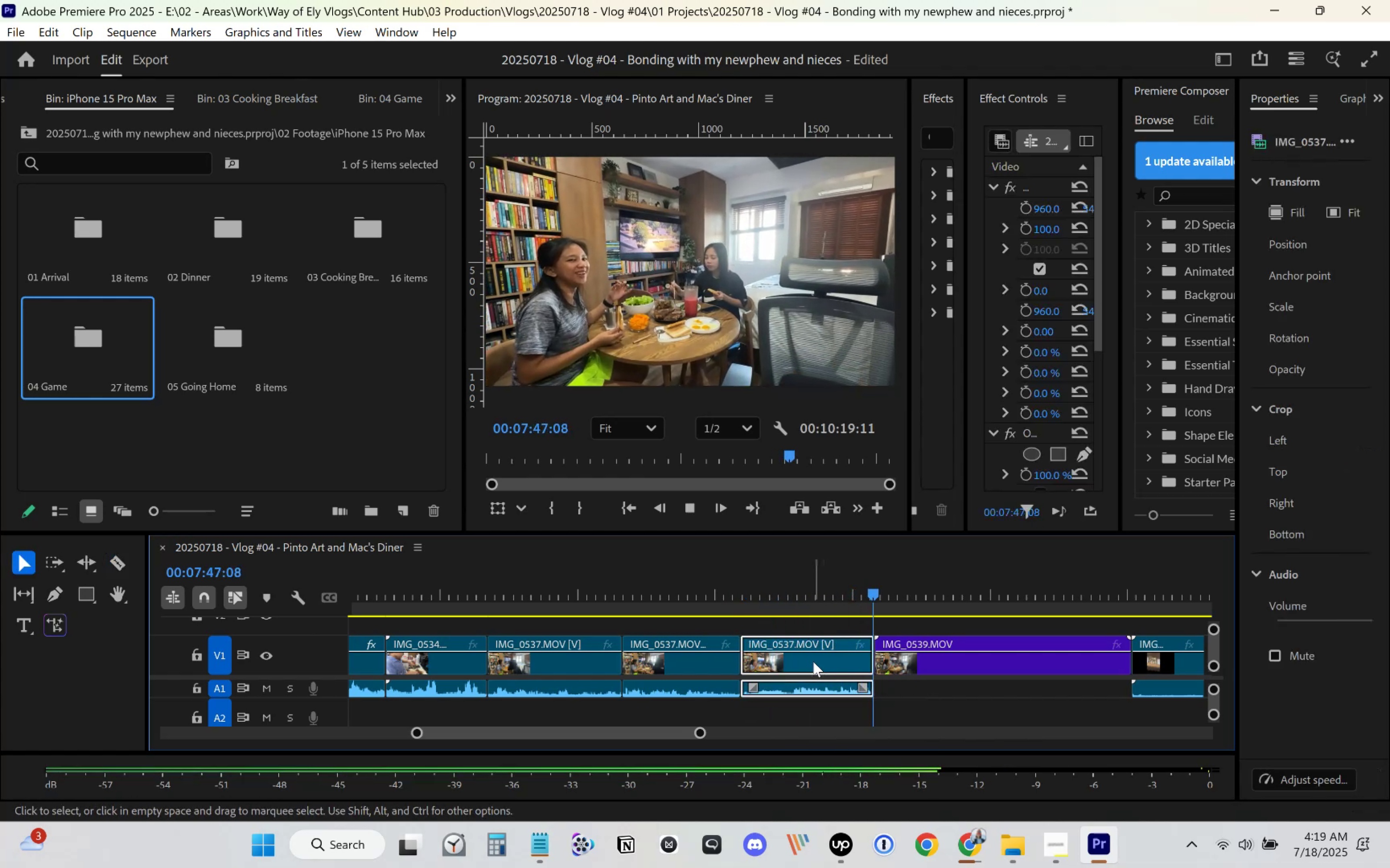 
key(Delete)
 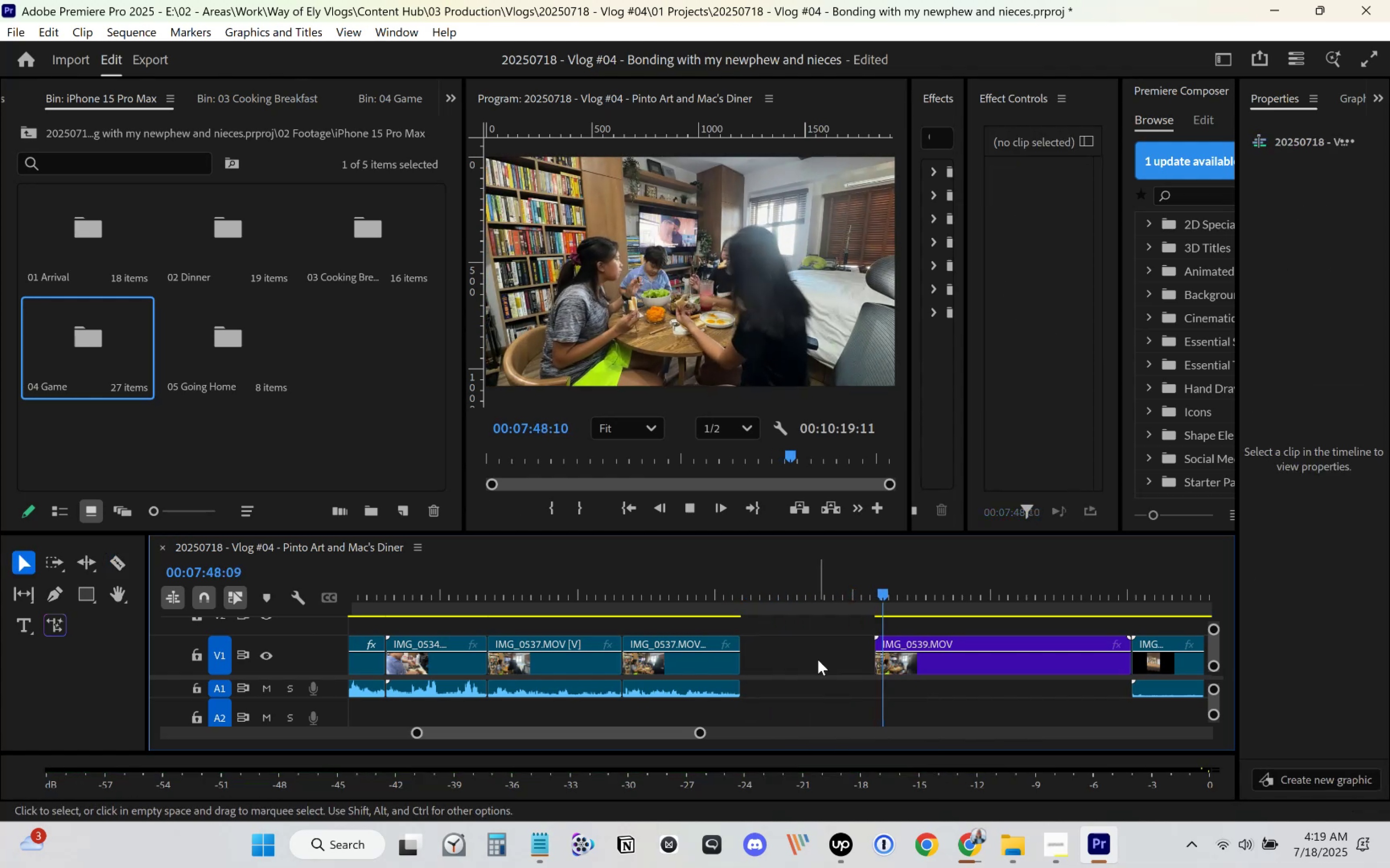 
left_click([818, 660])
 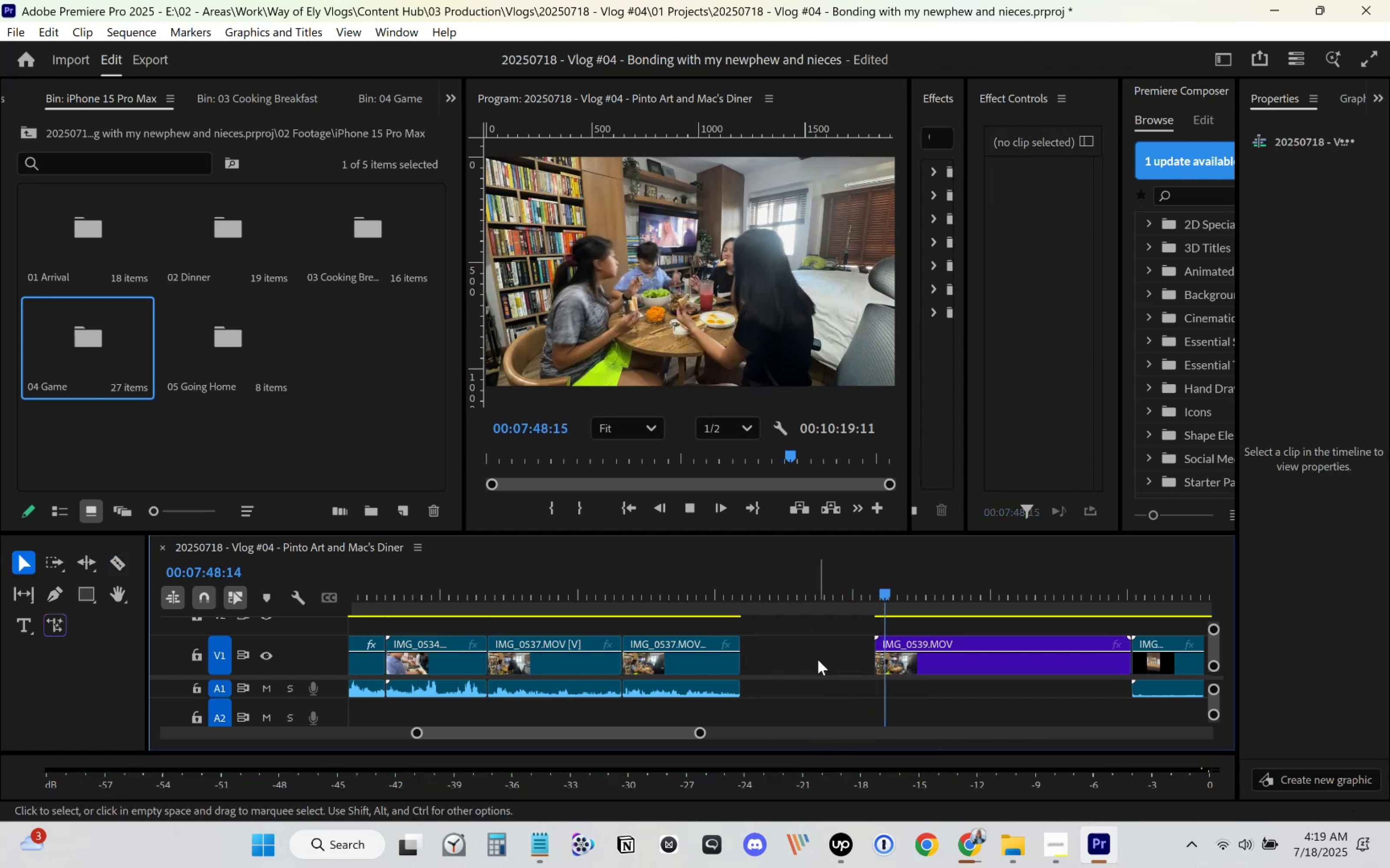 
key(Delete)
 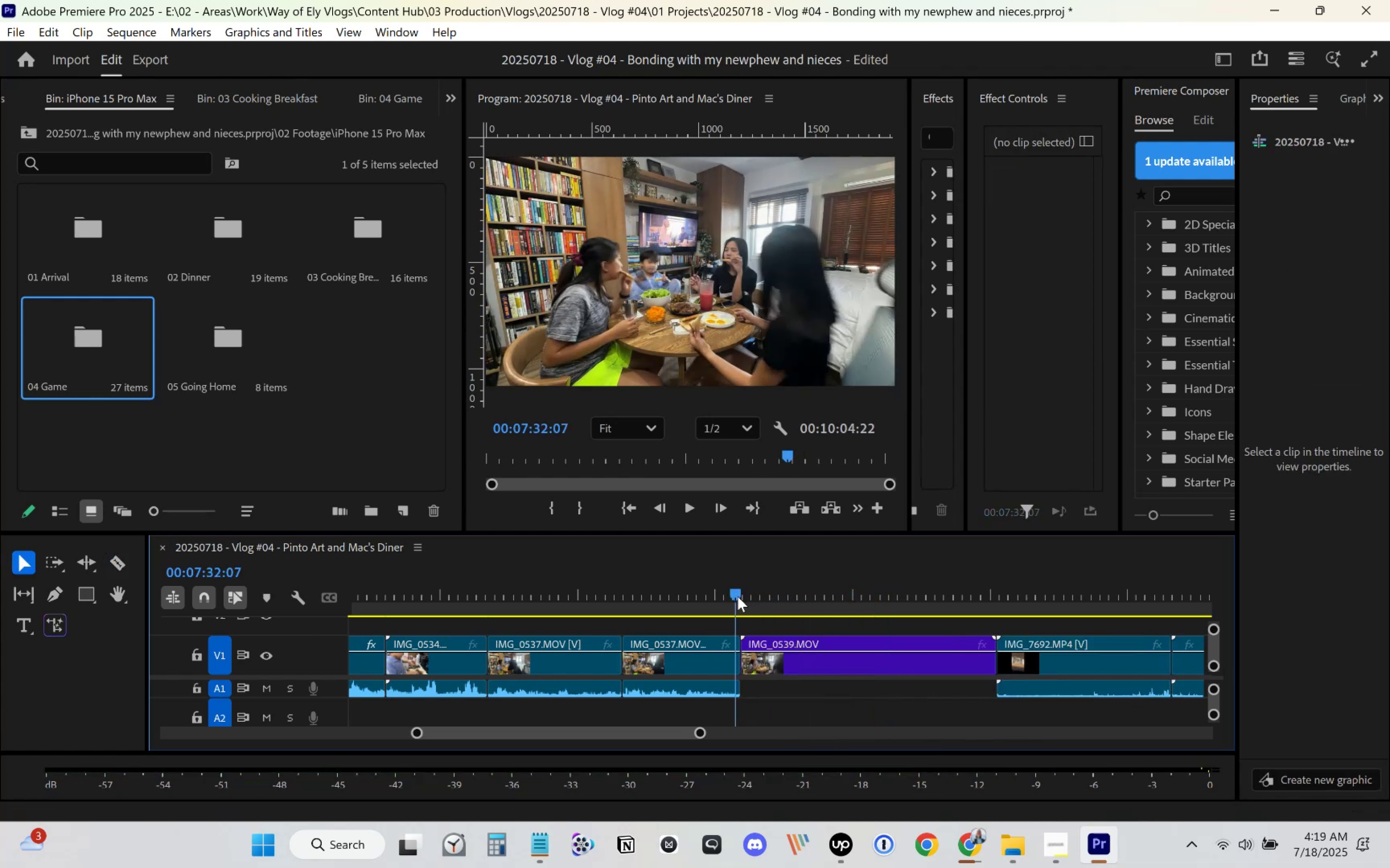 
key(Space)
 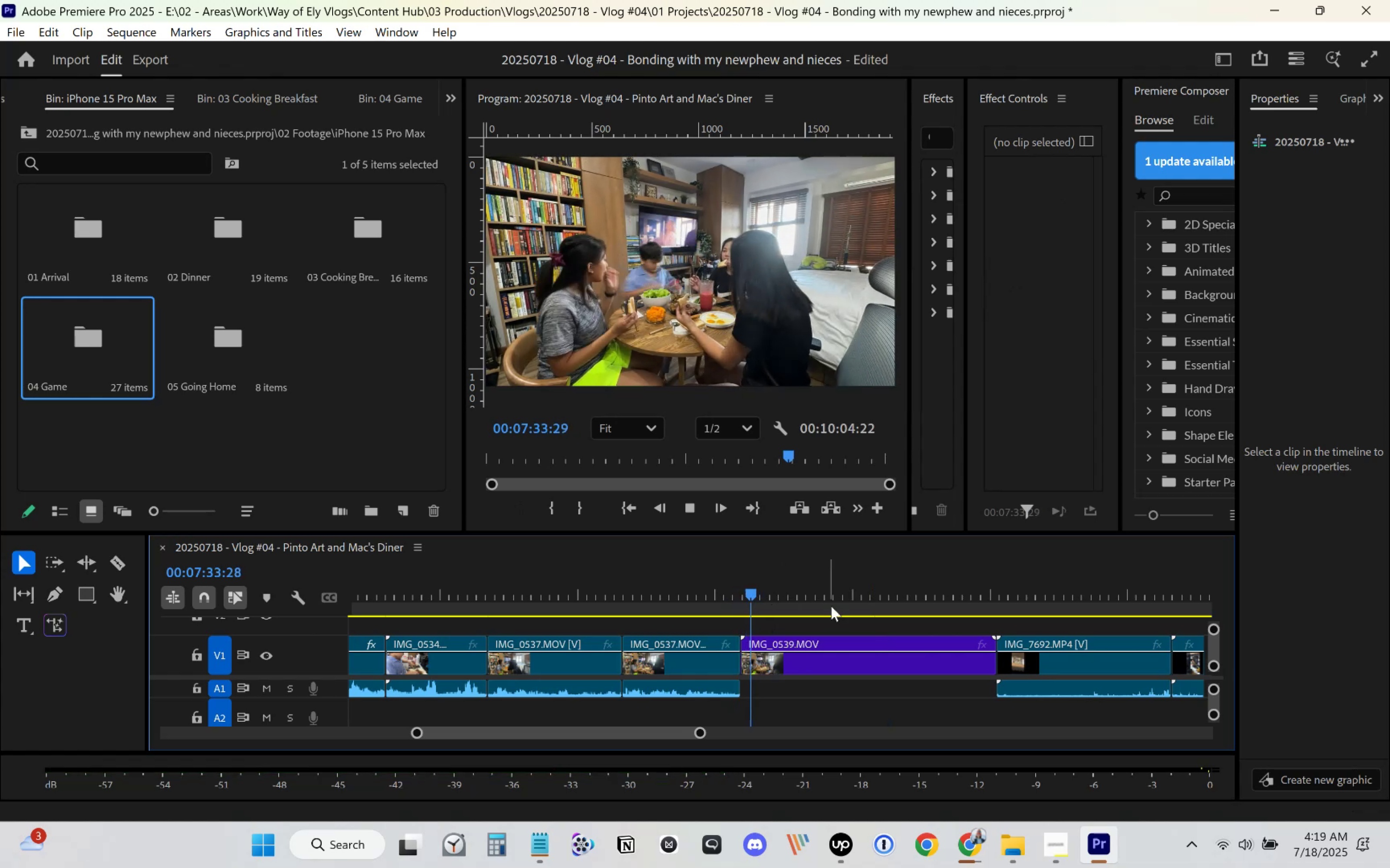 
scroll: coordinate [876, 611], scroll_direction: down, amount: 3.0
 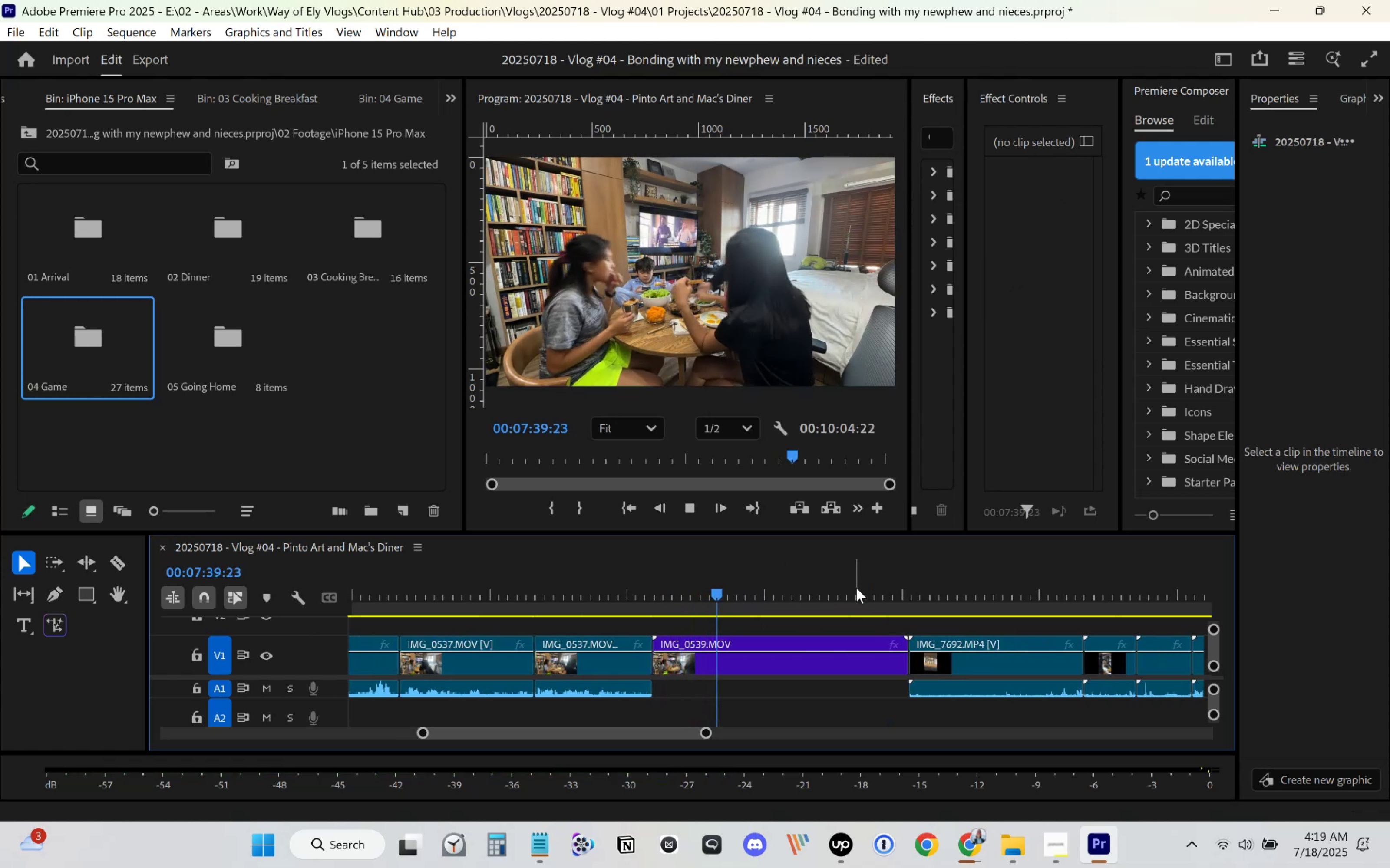 
wait(6.46)
 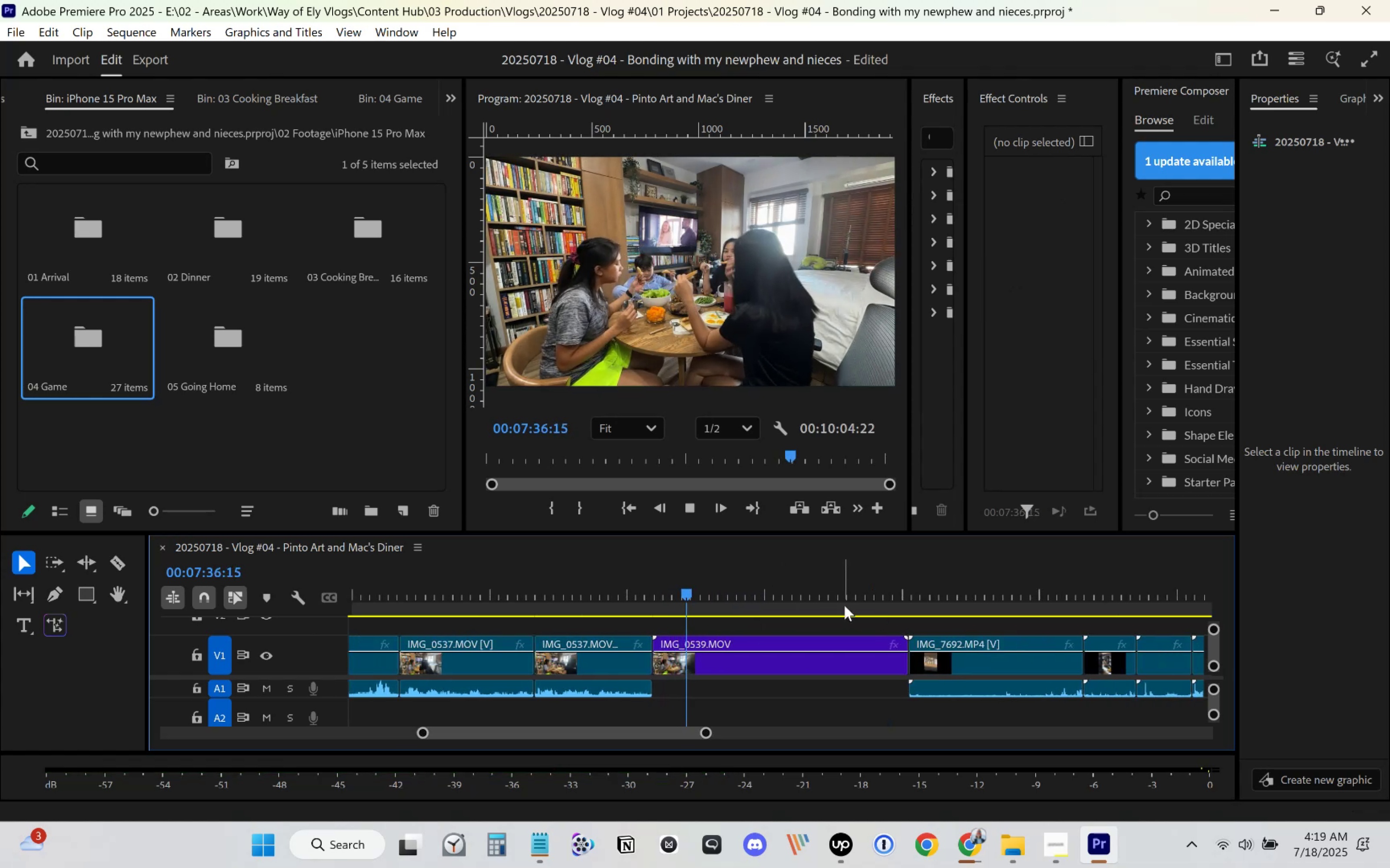 
scroll: coordinate [853, 611], scroll_direction: down, amount: 4.0
 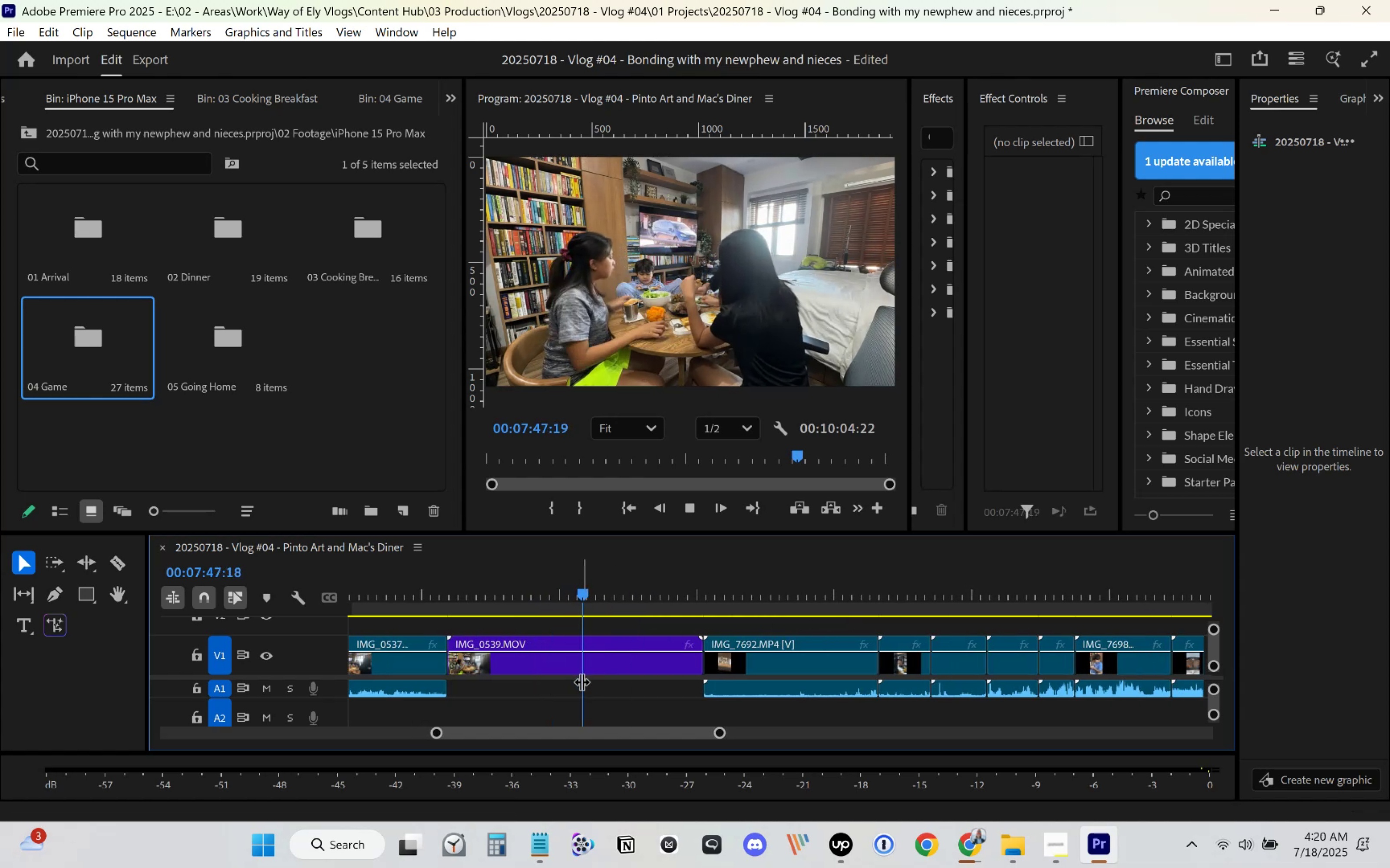 
wait(5.98)
 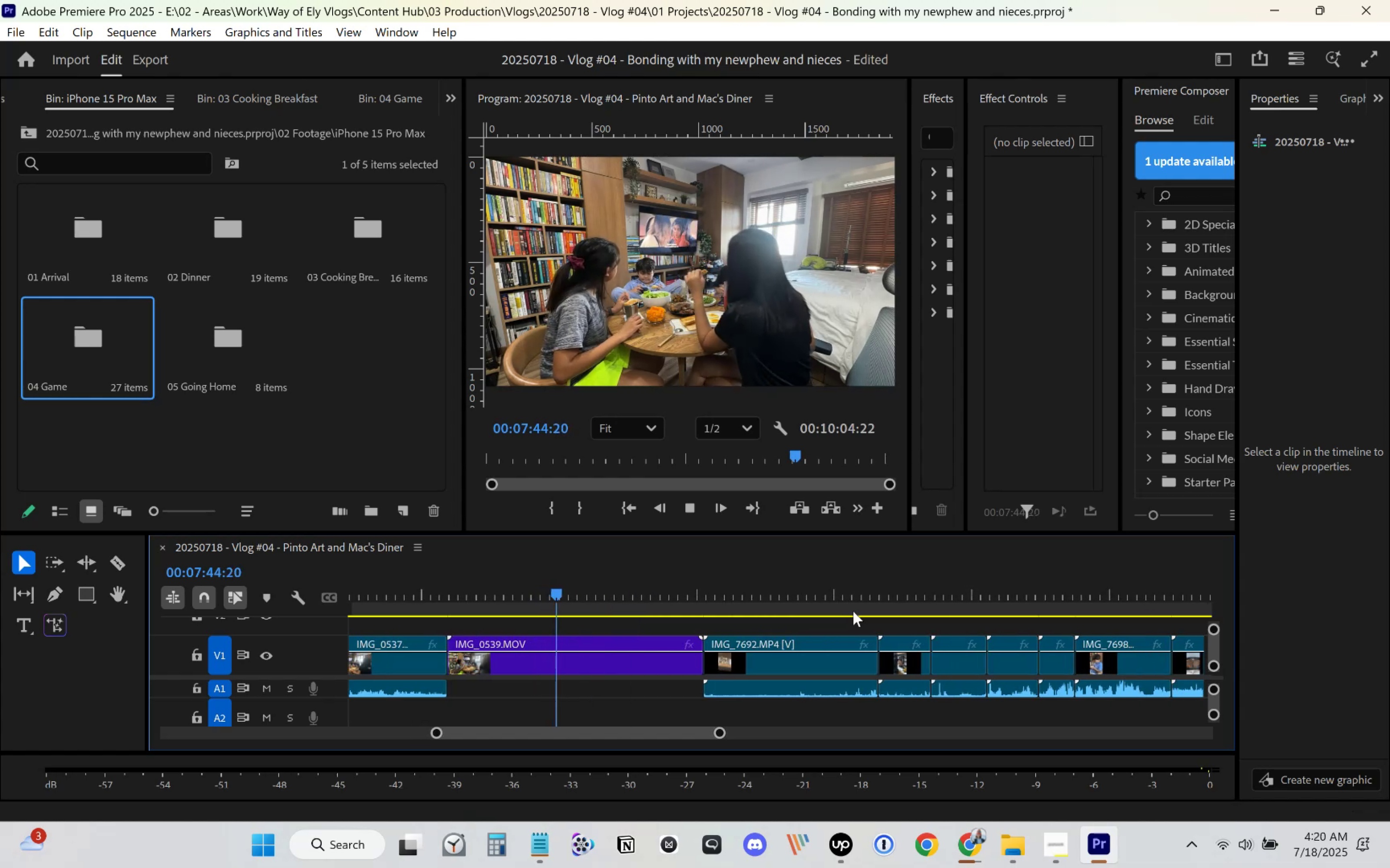 
left_click([627, 658])
 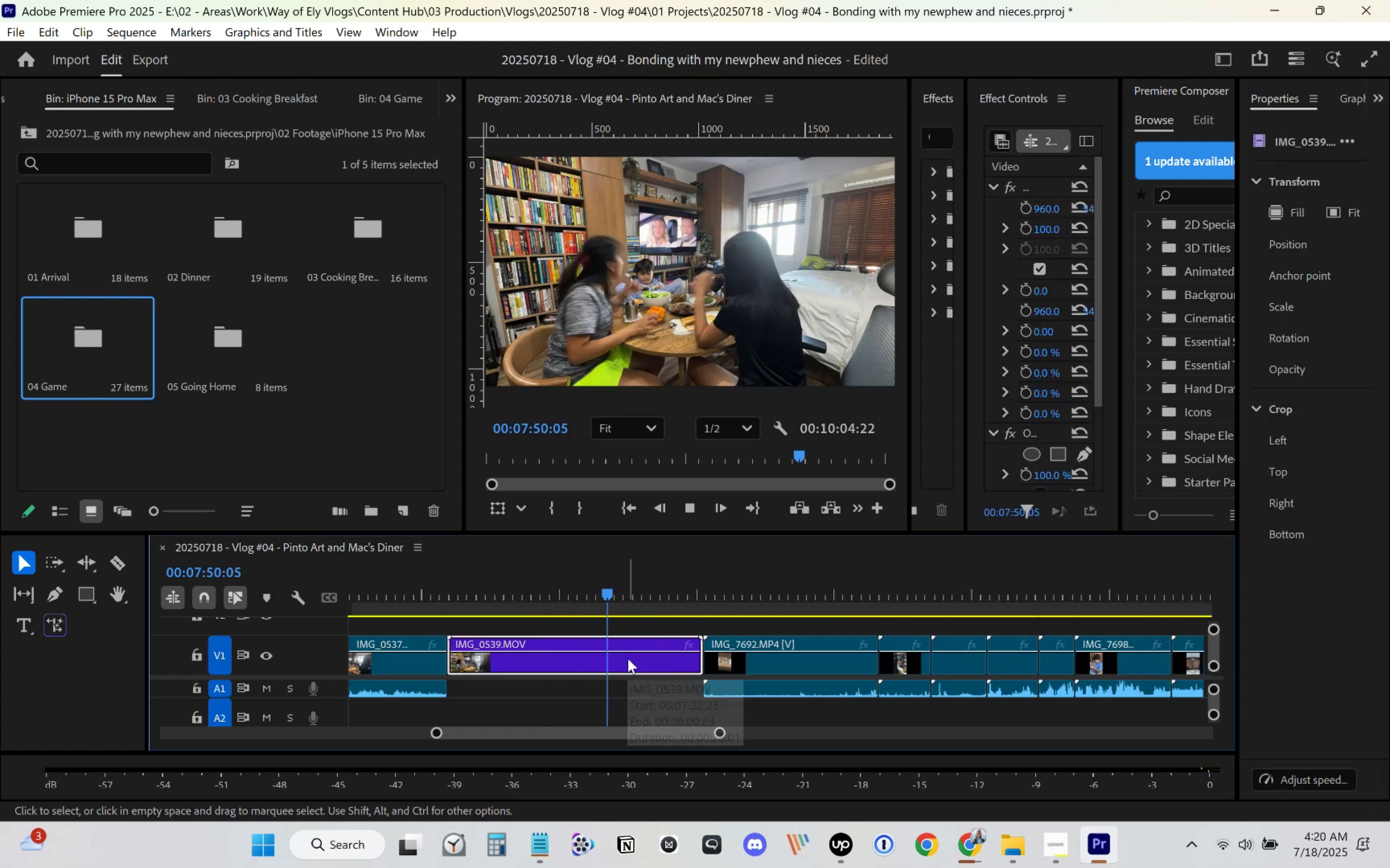 
left_click_drag(start_coordinate=[616, 593], to_coordinate=[683, 593])
 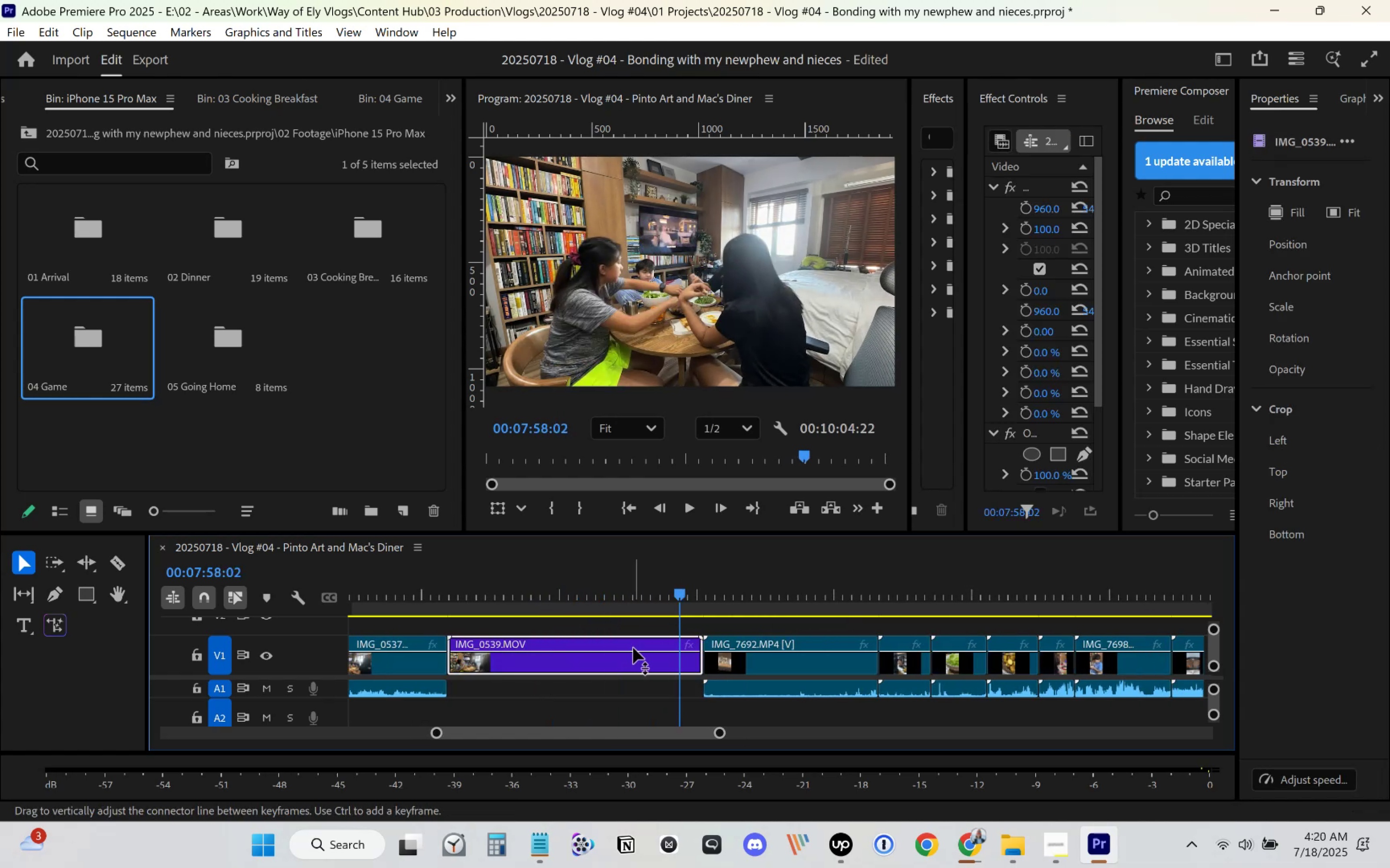 
key(Delete)
 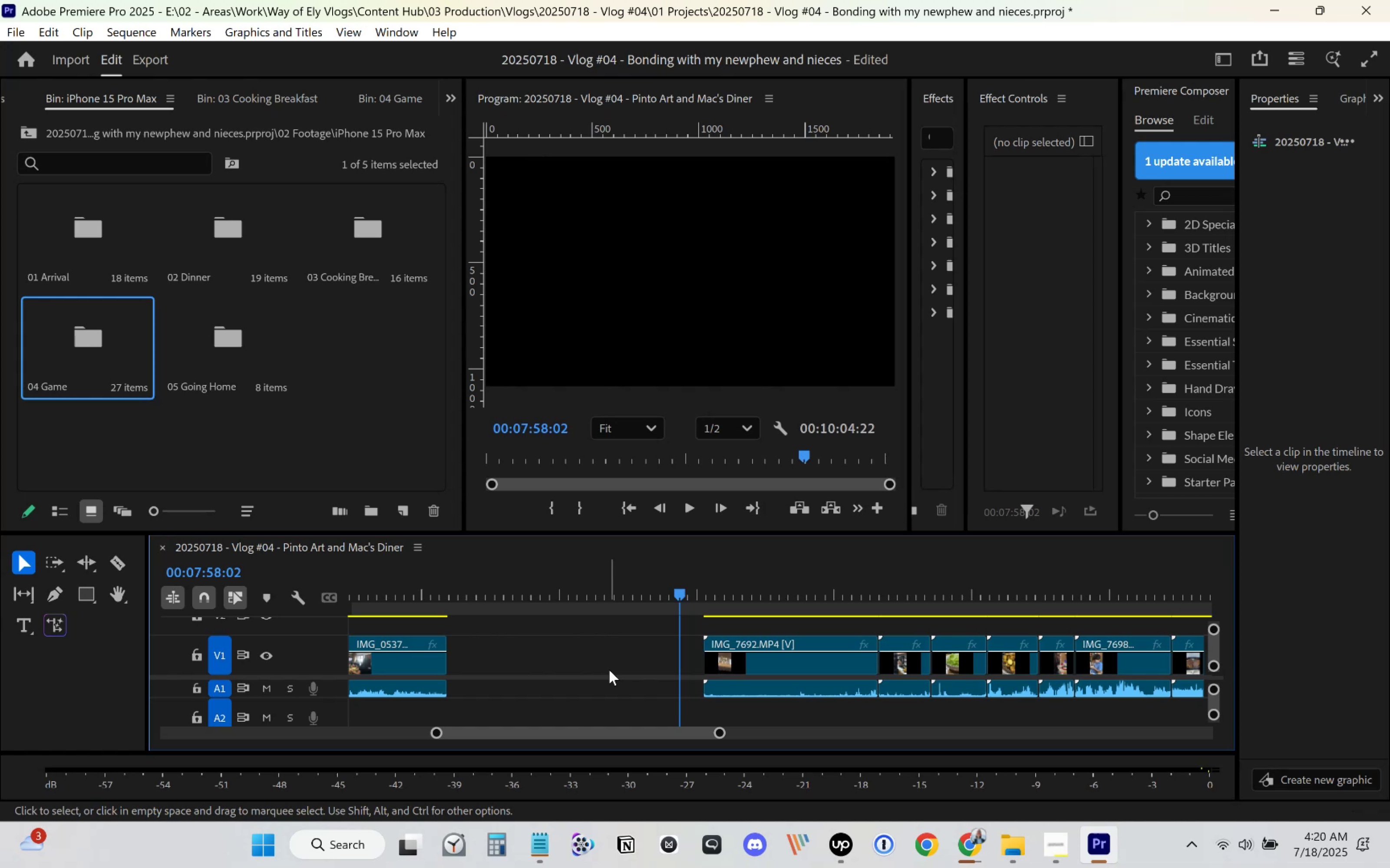 
left_click([610, 662])
 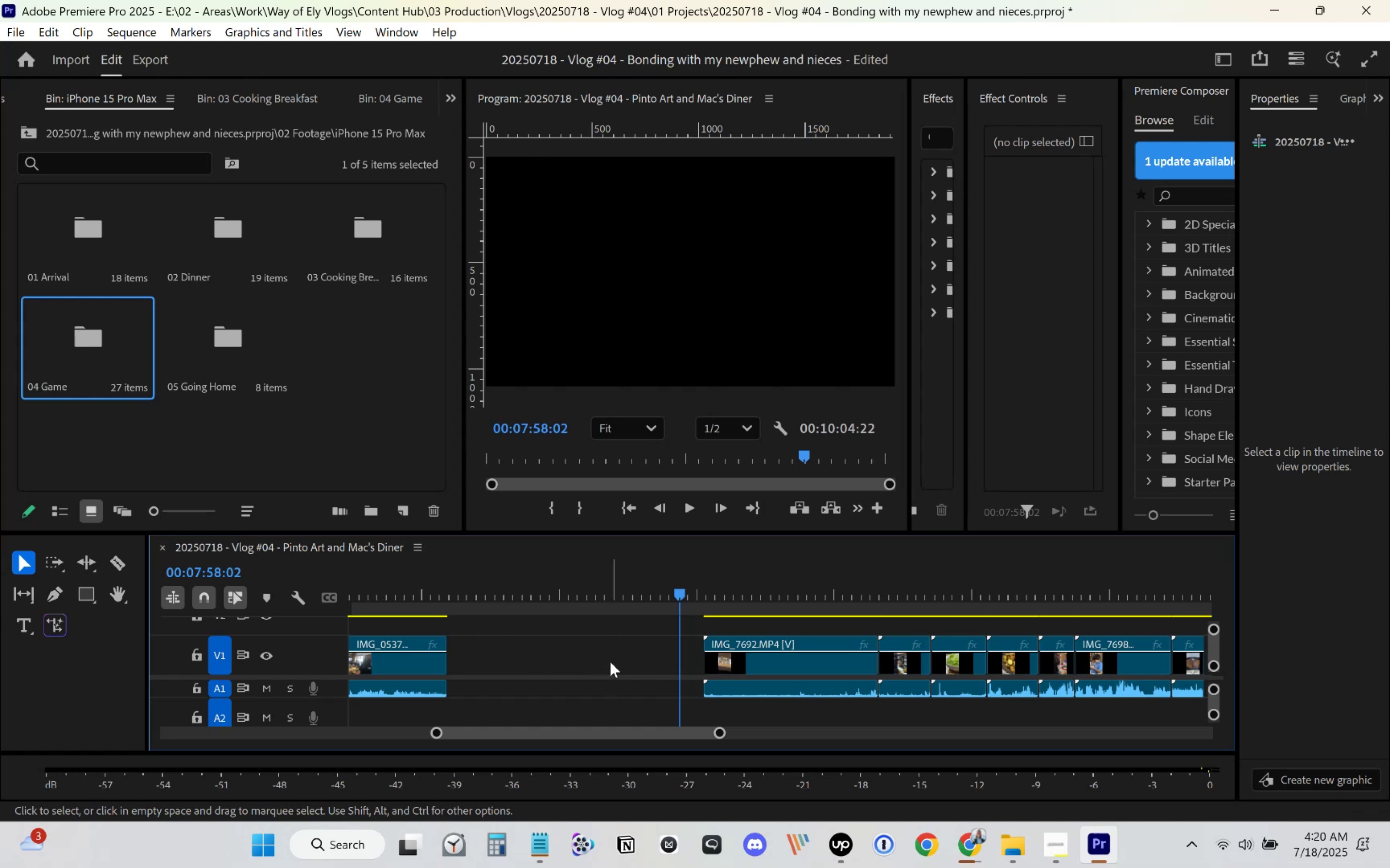 
key(Delete)
 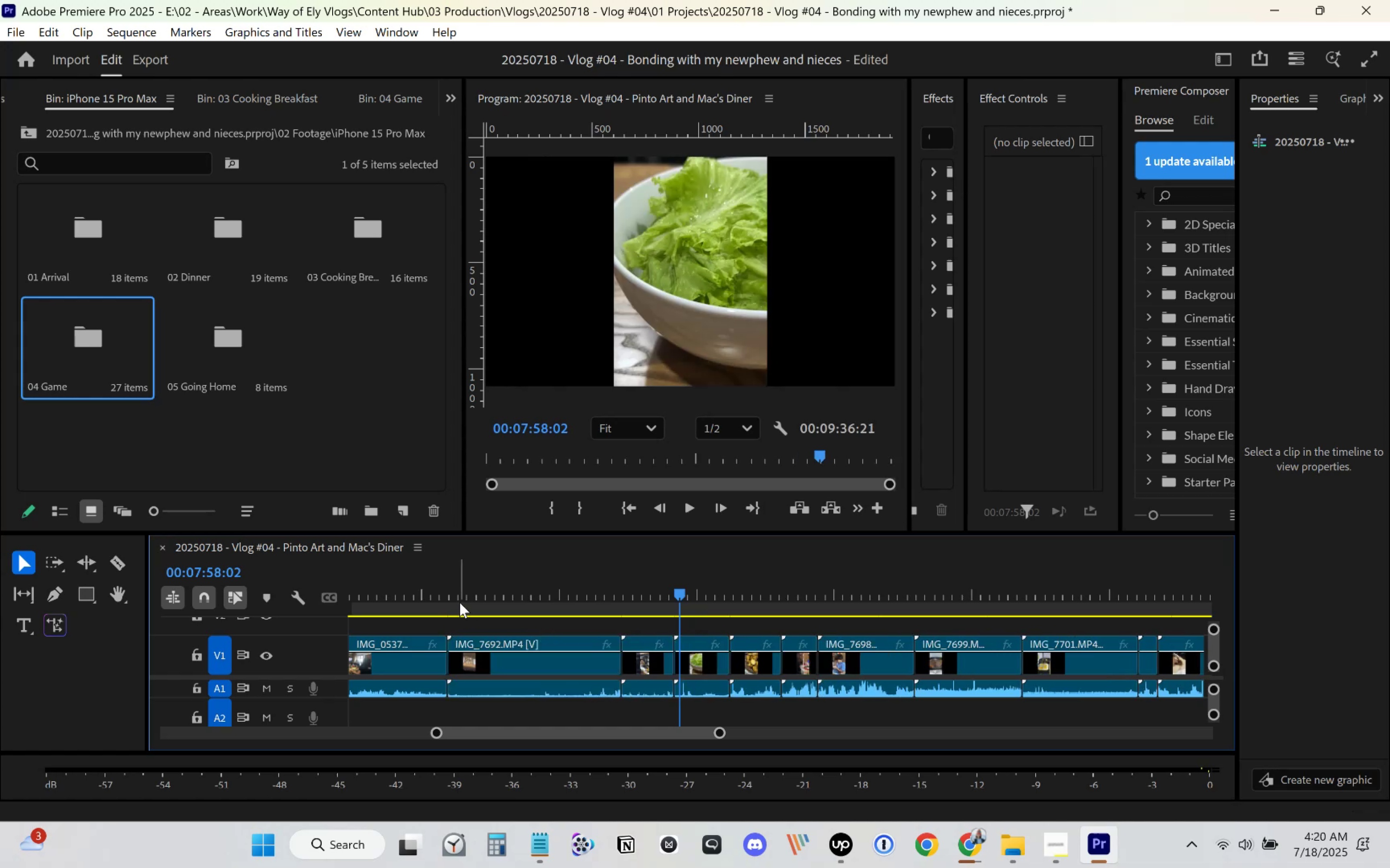 
left_click_drag(start_coordinate=[437, 592], to_coordinate=[440, 592])
 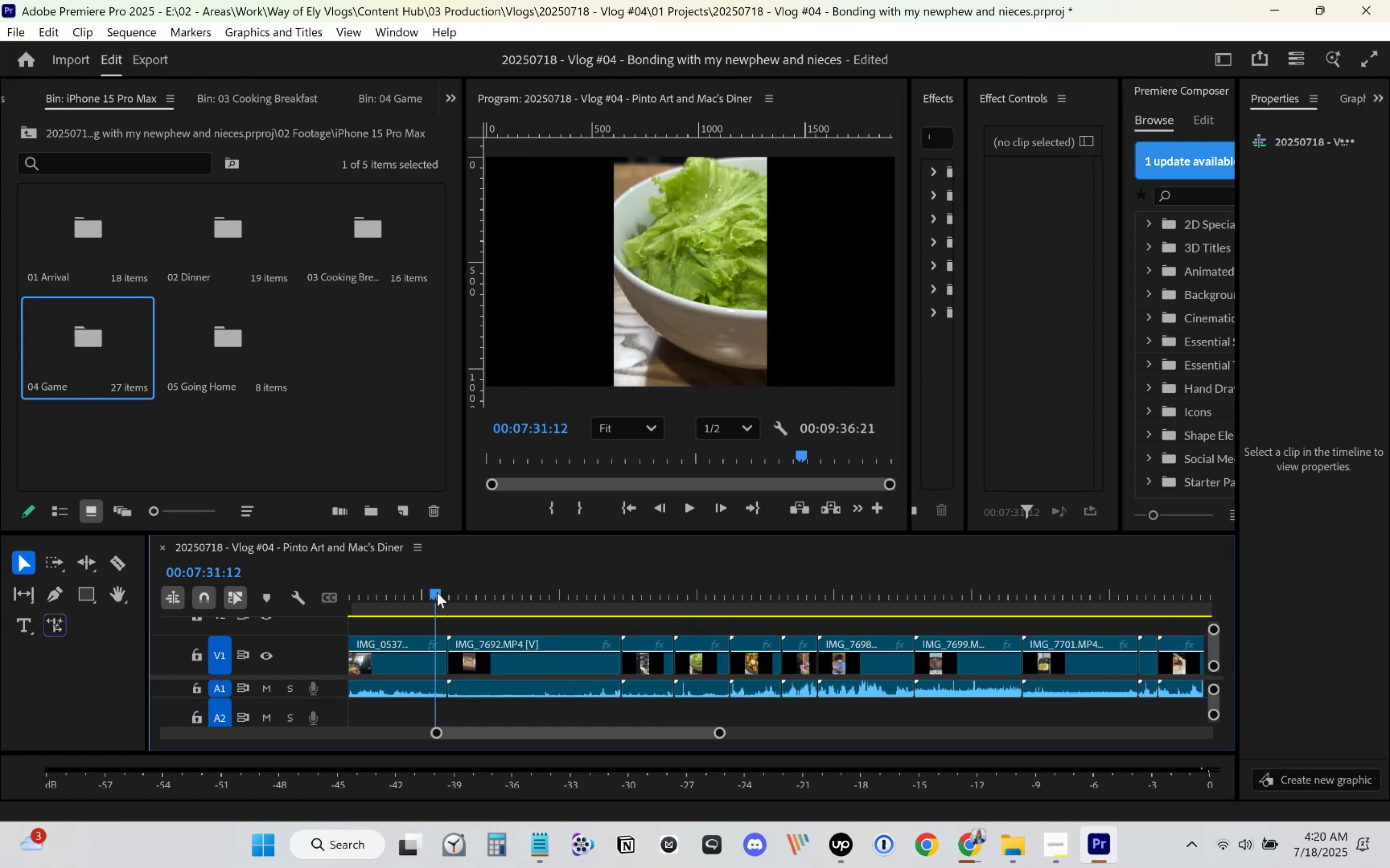 
key(Space)
 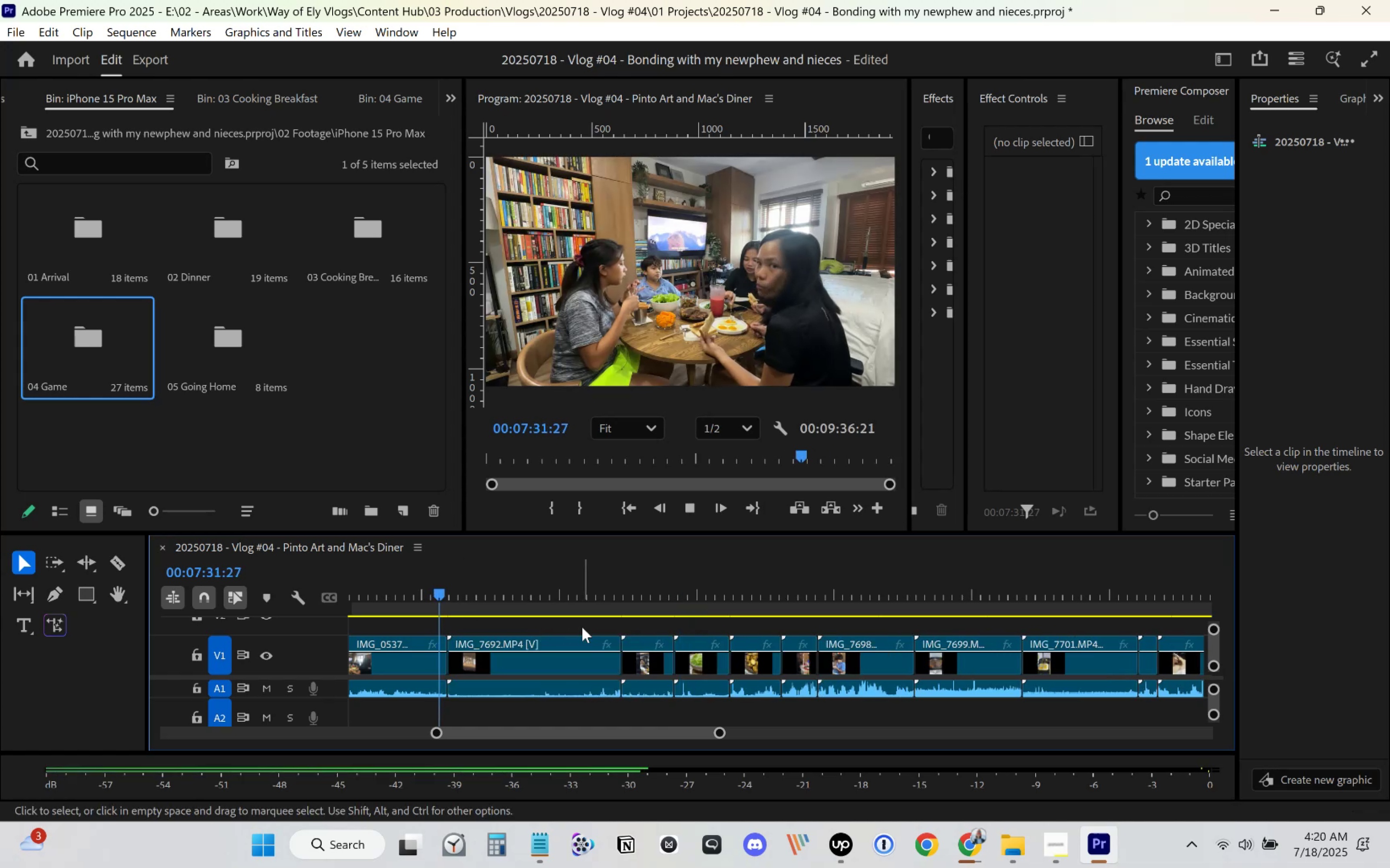 
scroll: coordinate [586, 627], scroll_direction: up, amount: 1.0
 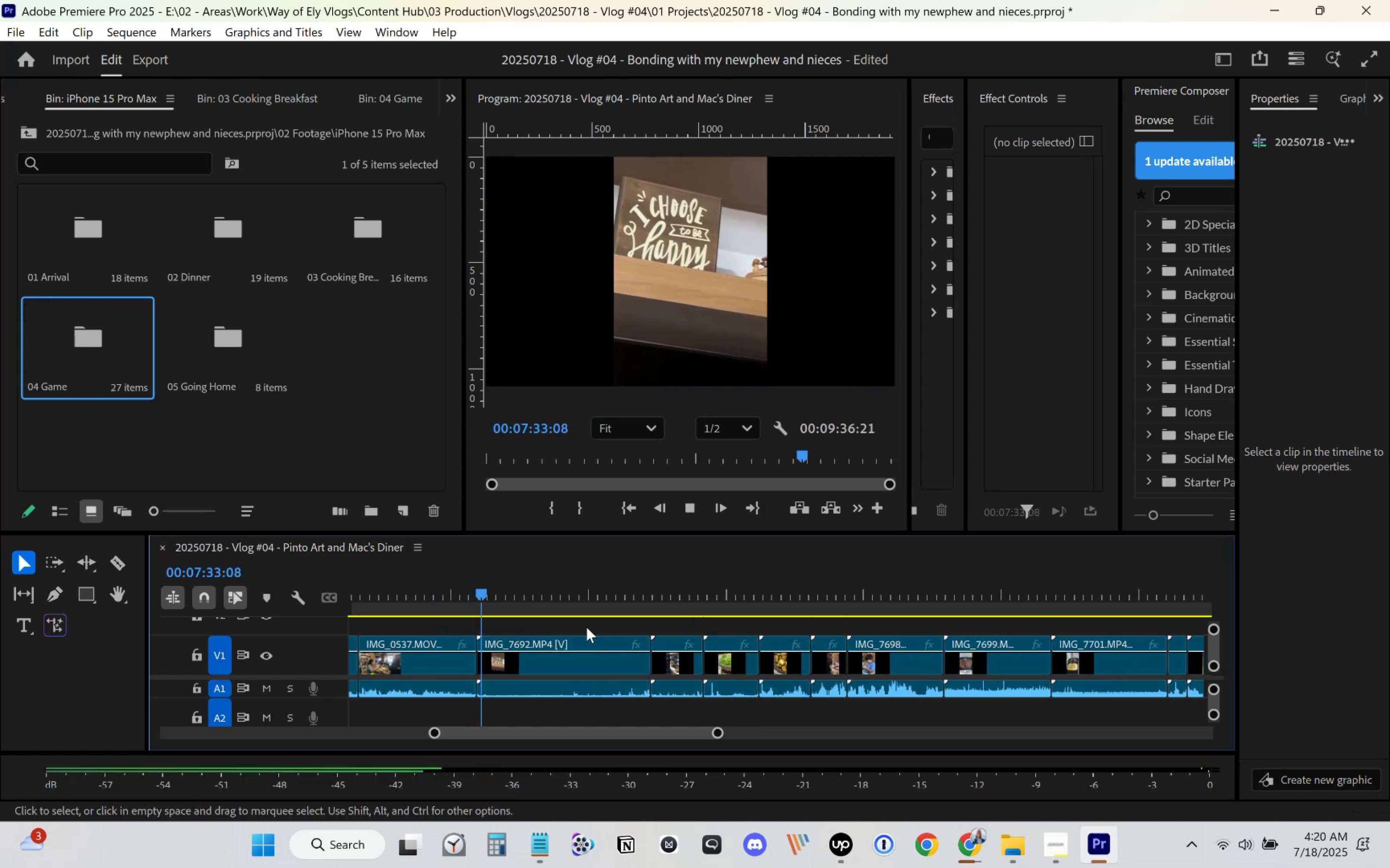 
left_click_drag(start_coordinate=[503, 591], to_coordinate=[669, 592])
 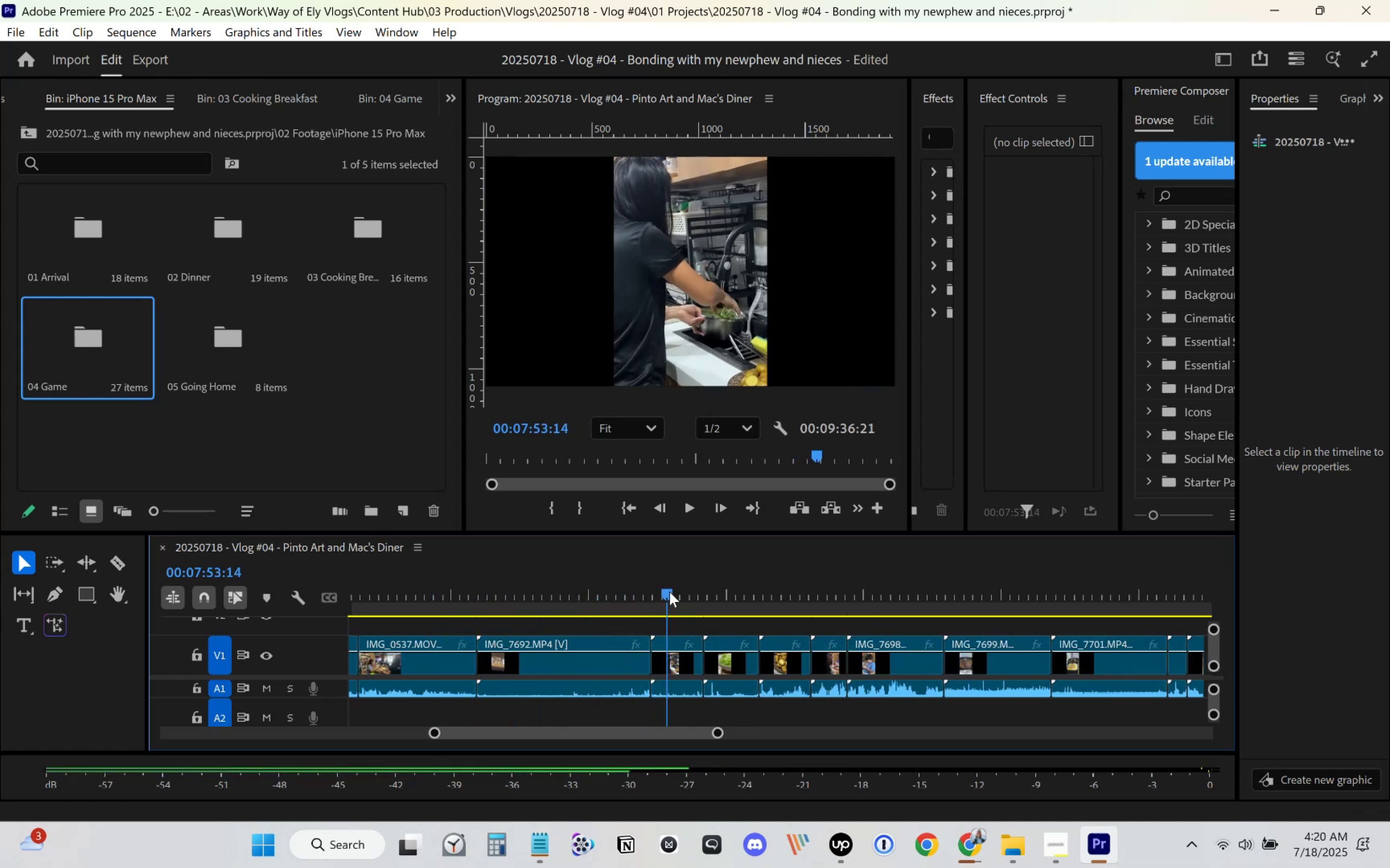 
key(Space)
 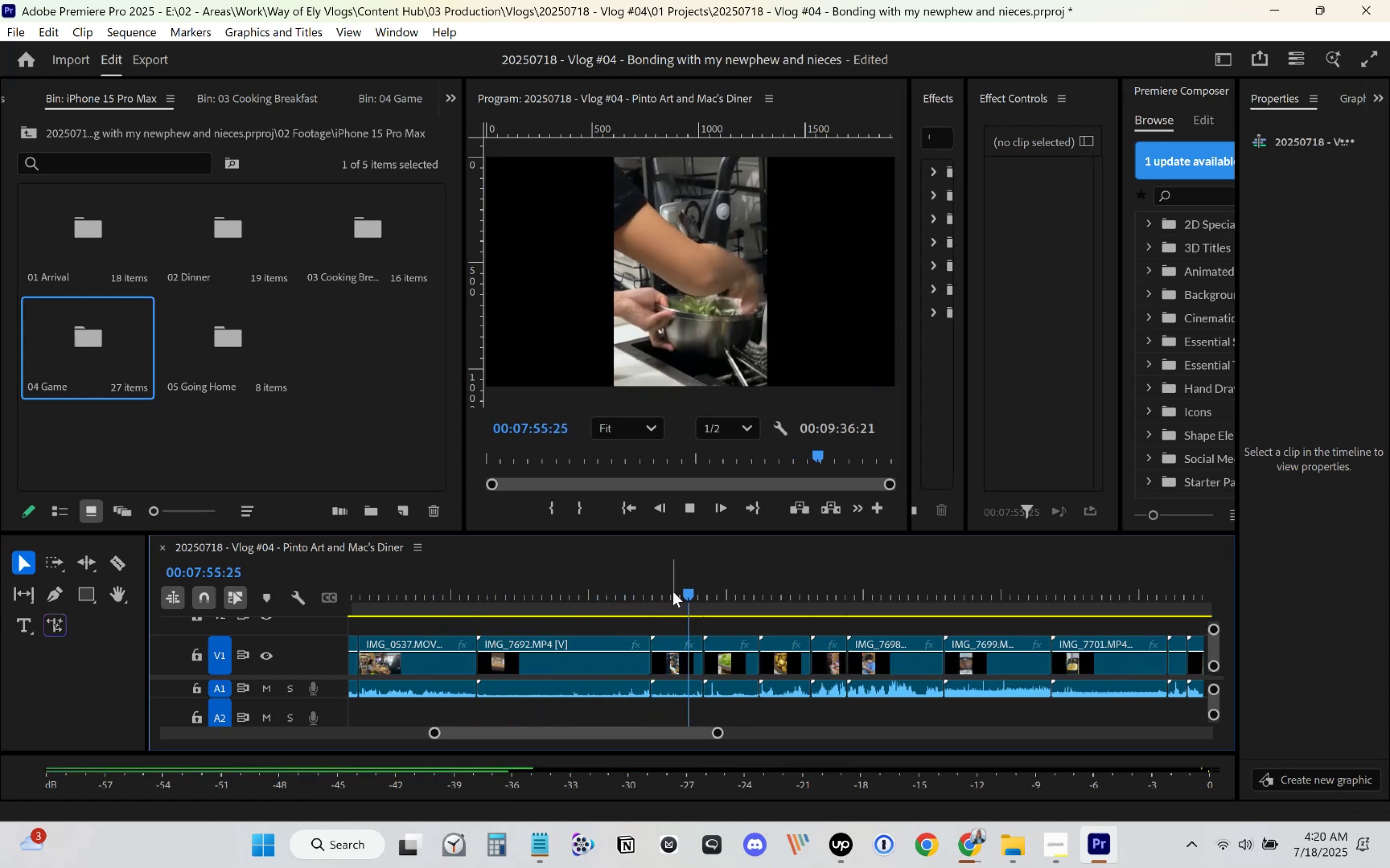 
left_click_drag(start_coordinate=[703, 589], to_coordinate=[719, 590])
 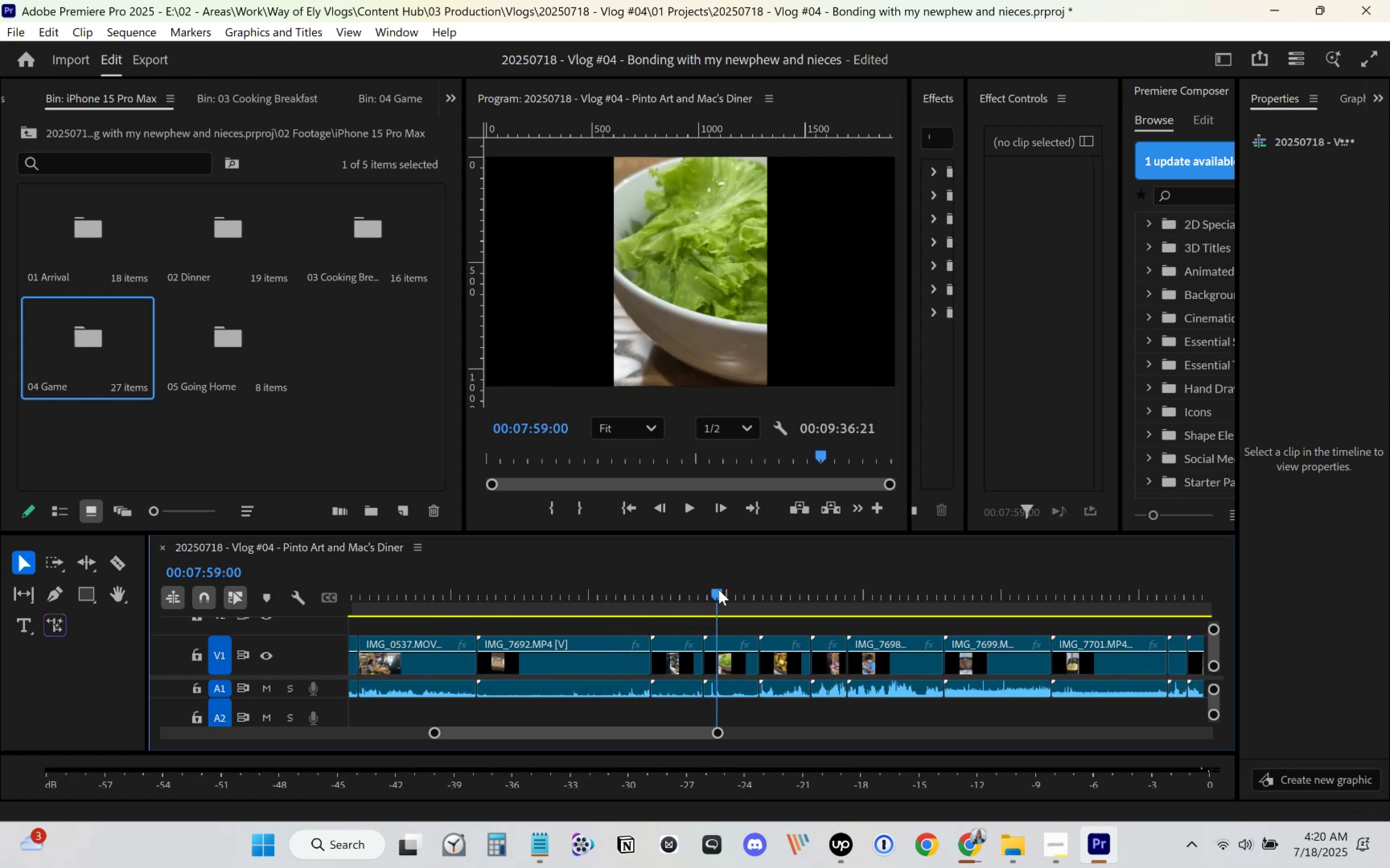 
key(Space)
 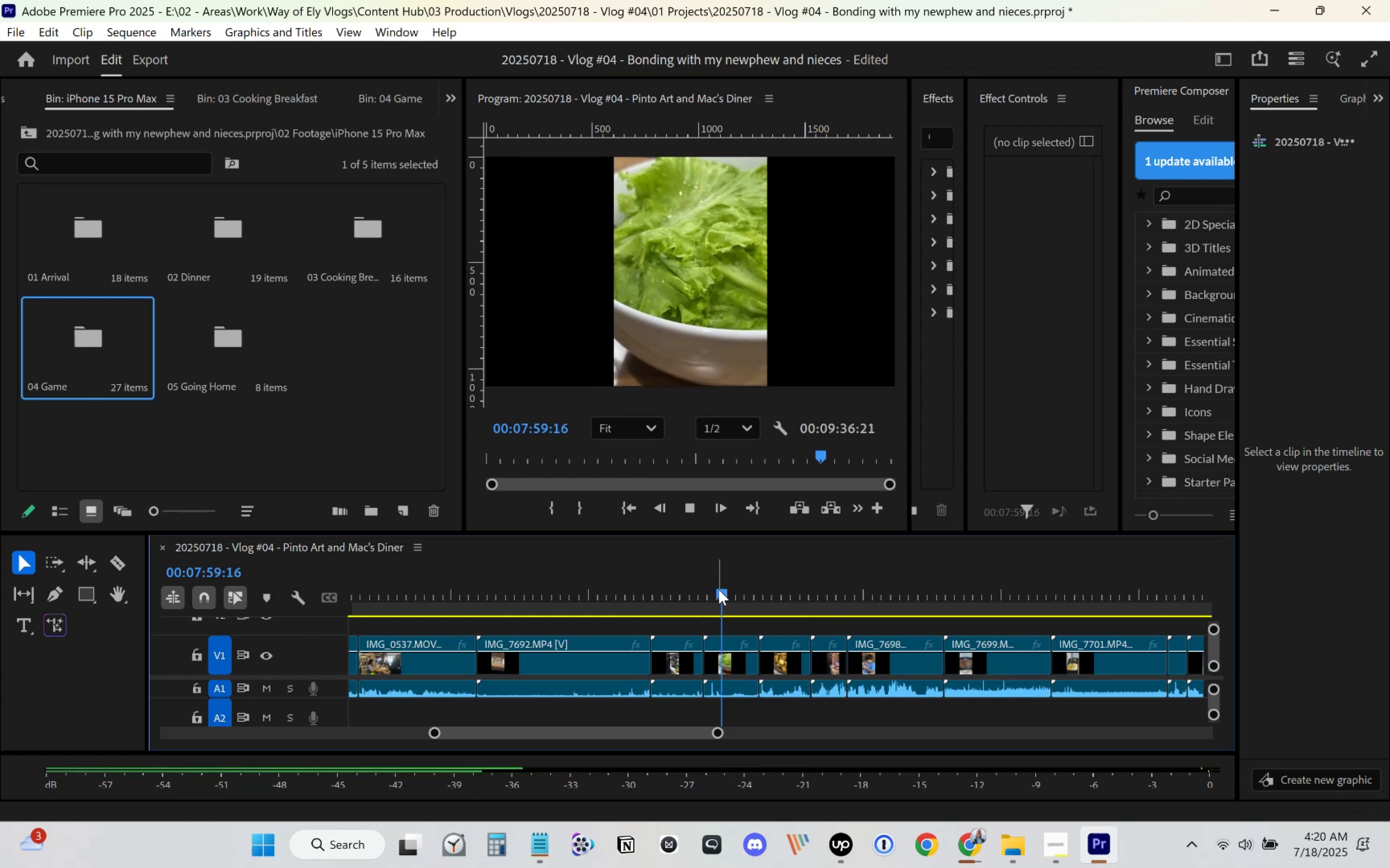 
left_click_drag(start_coordinate=[726, 591], to_coordinate=[777, 595])
 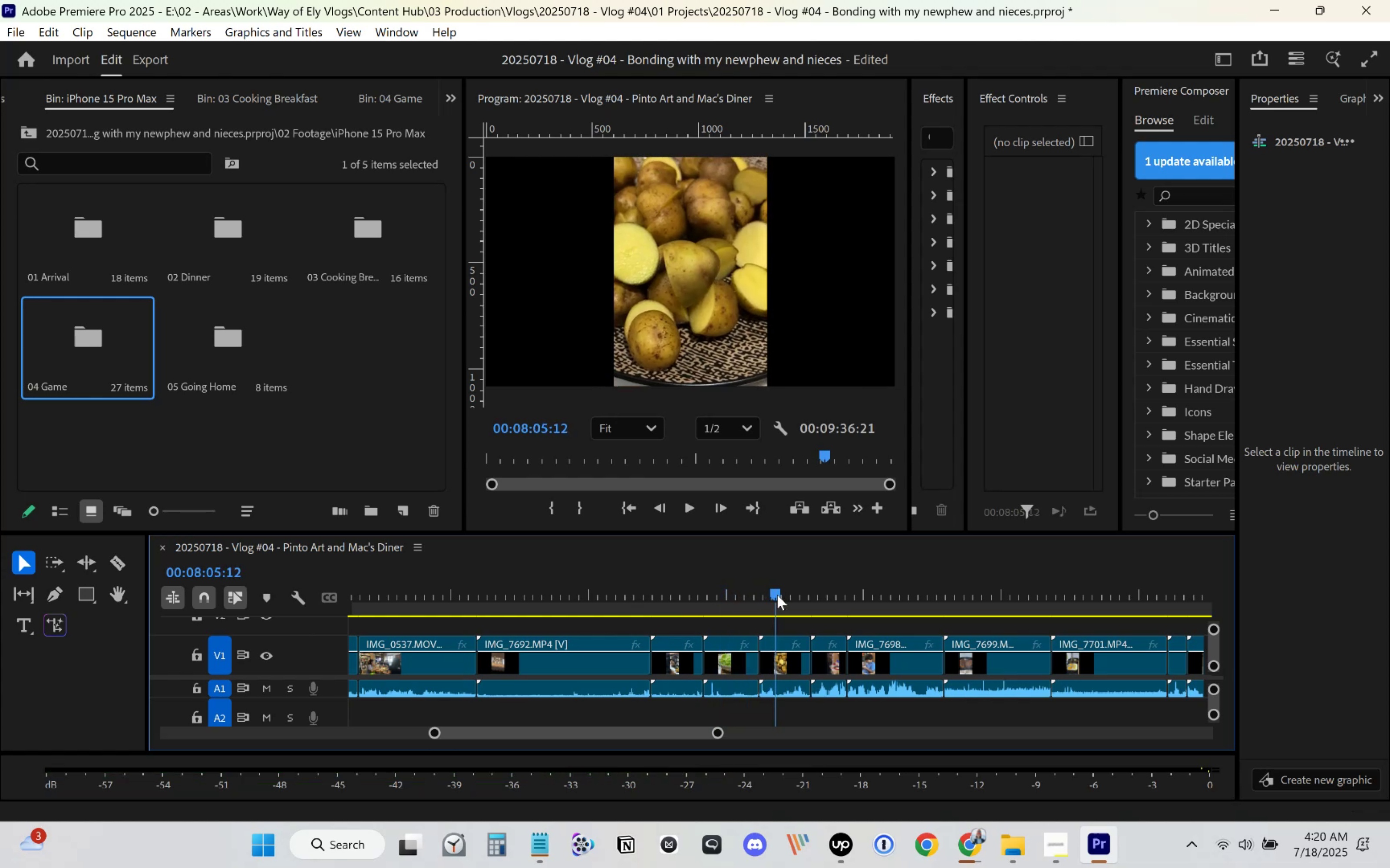 
key(Space)
 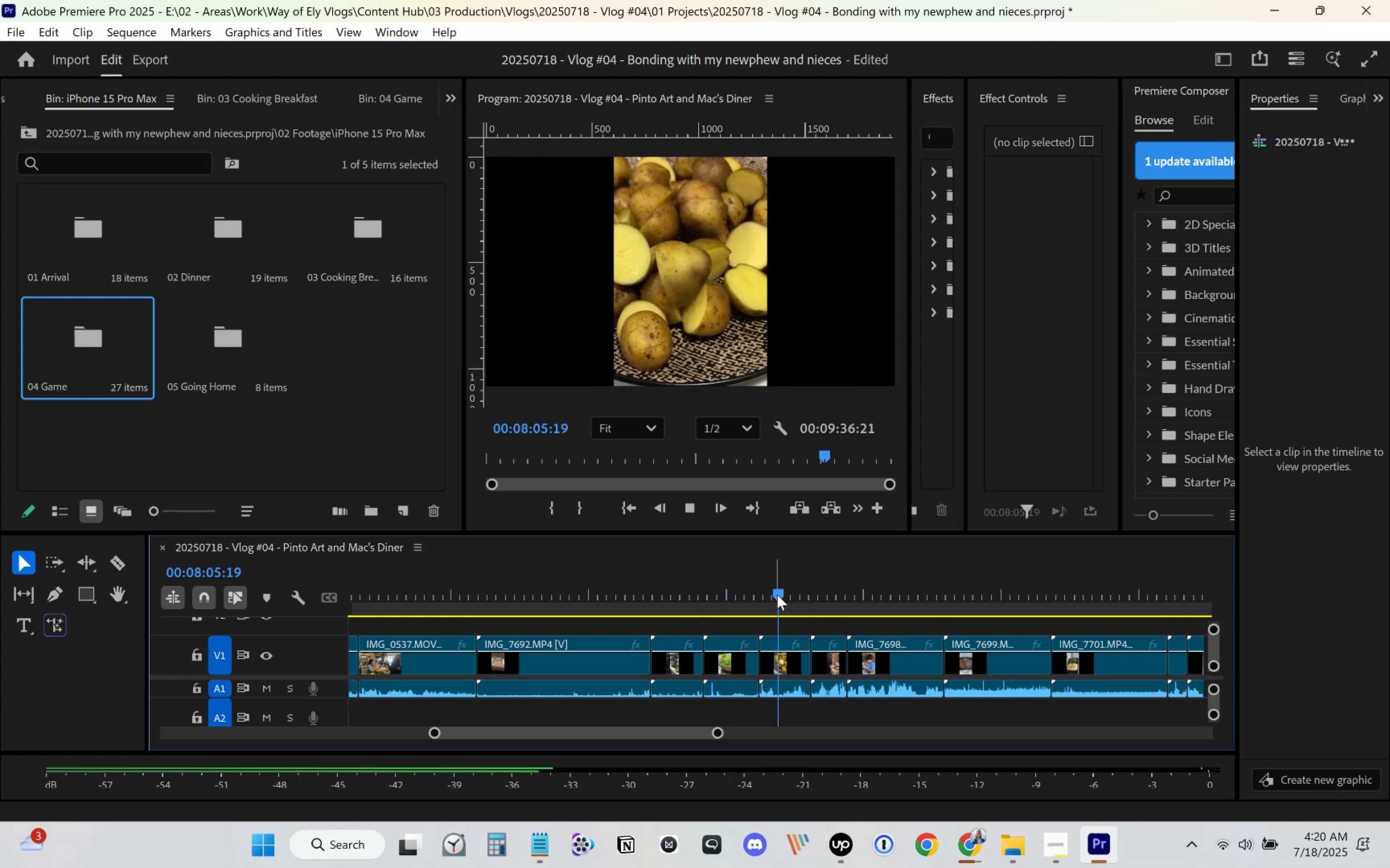 
left_click_drag(start_coordinate=[785, 593], to_coordinate=[835, 598])
 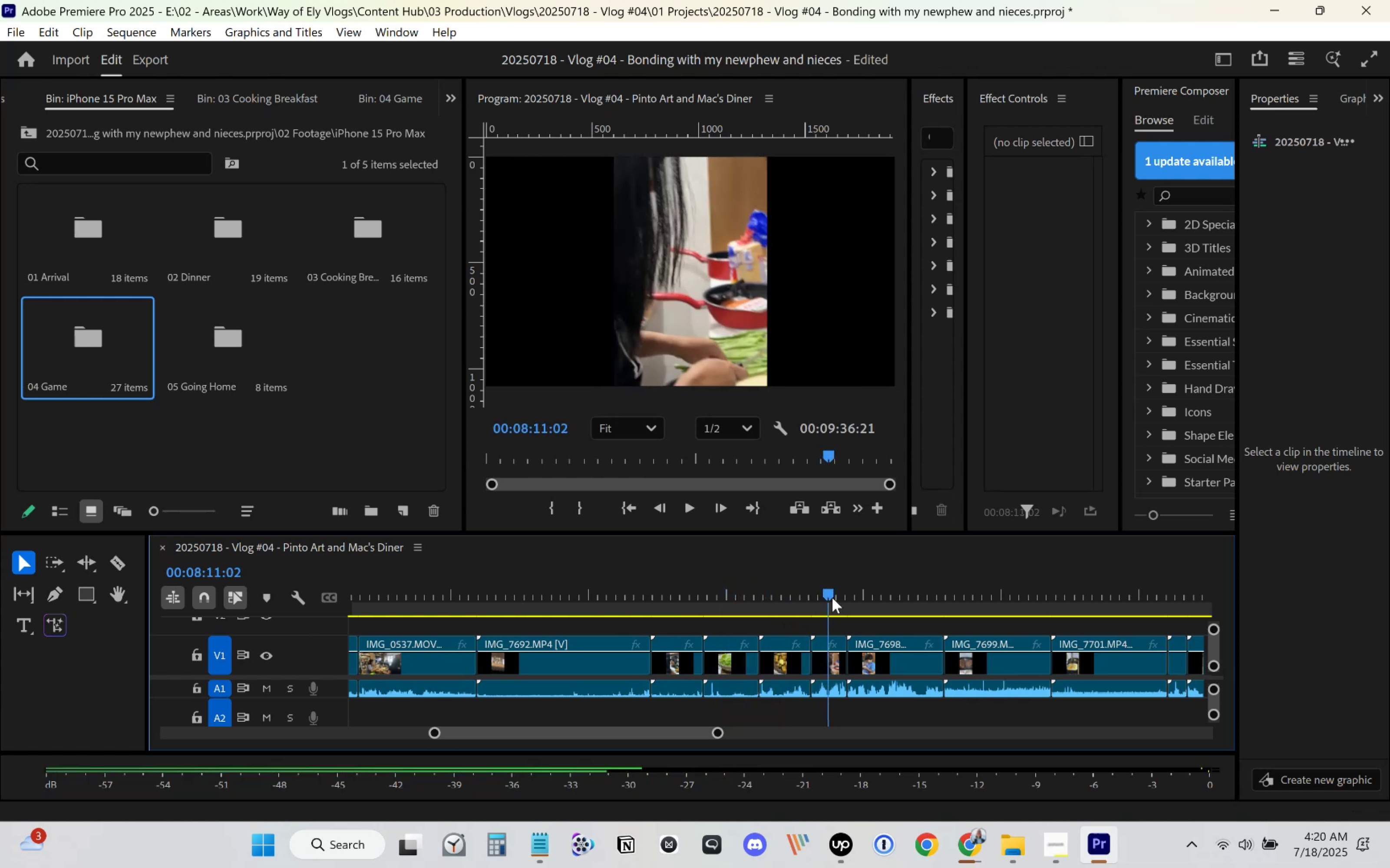 
key(Space)
 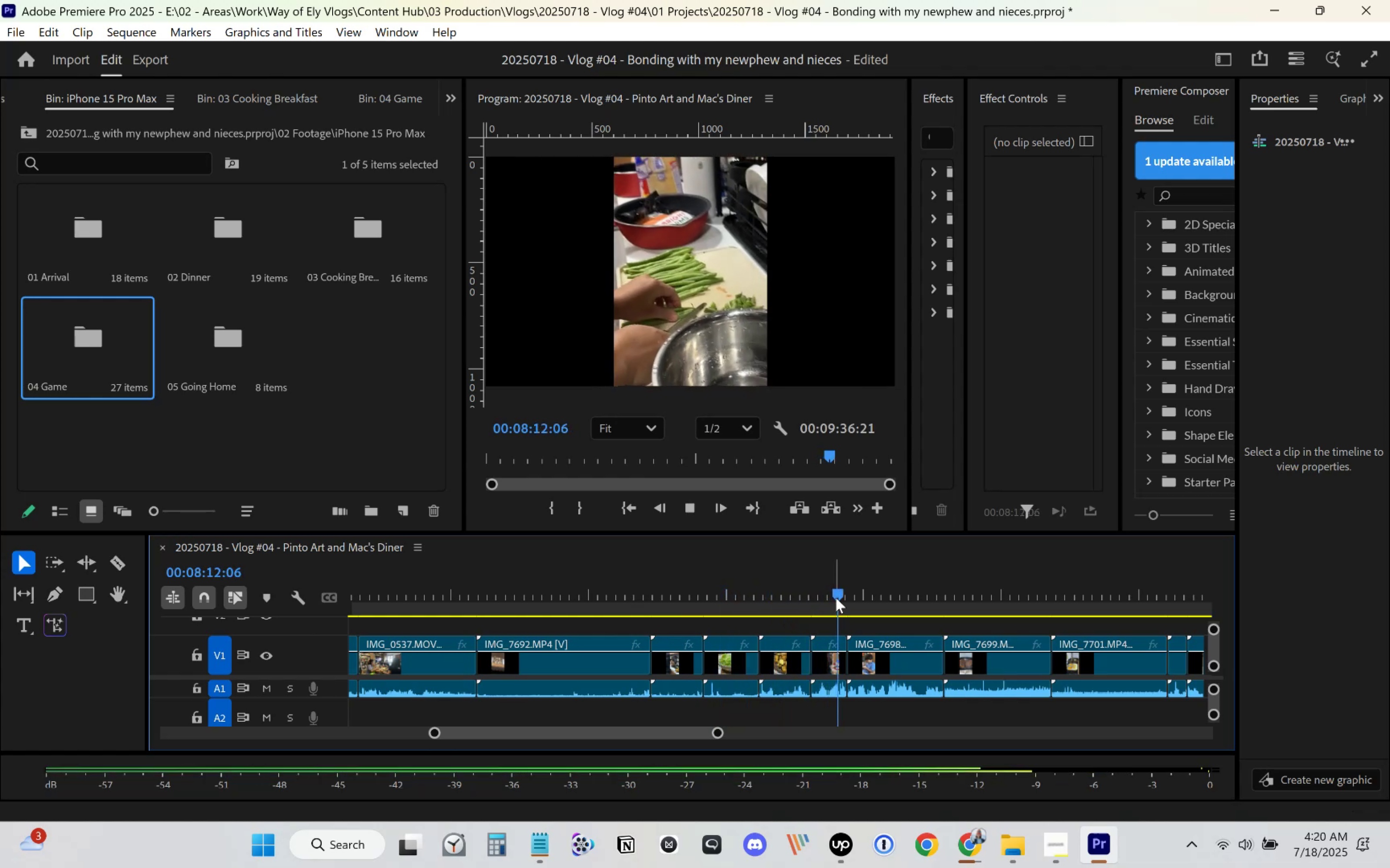 
left_click_drag(start_coordinate=[835, 598], to_coordinate=[831, 611])
 